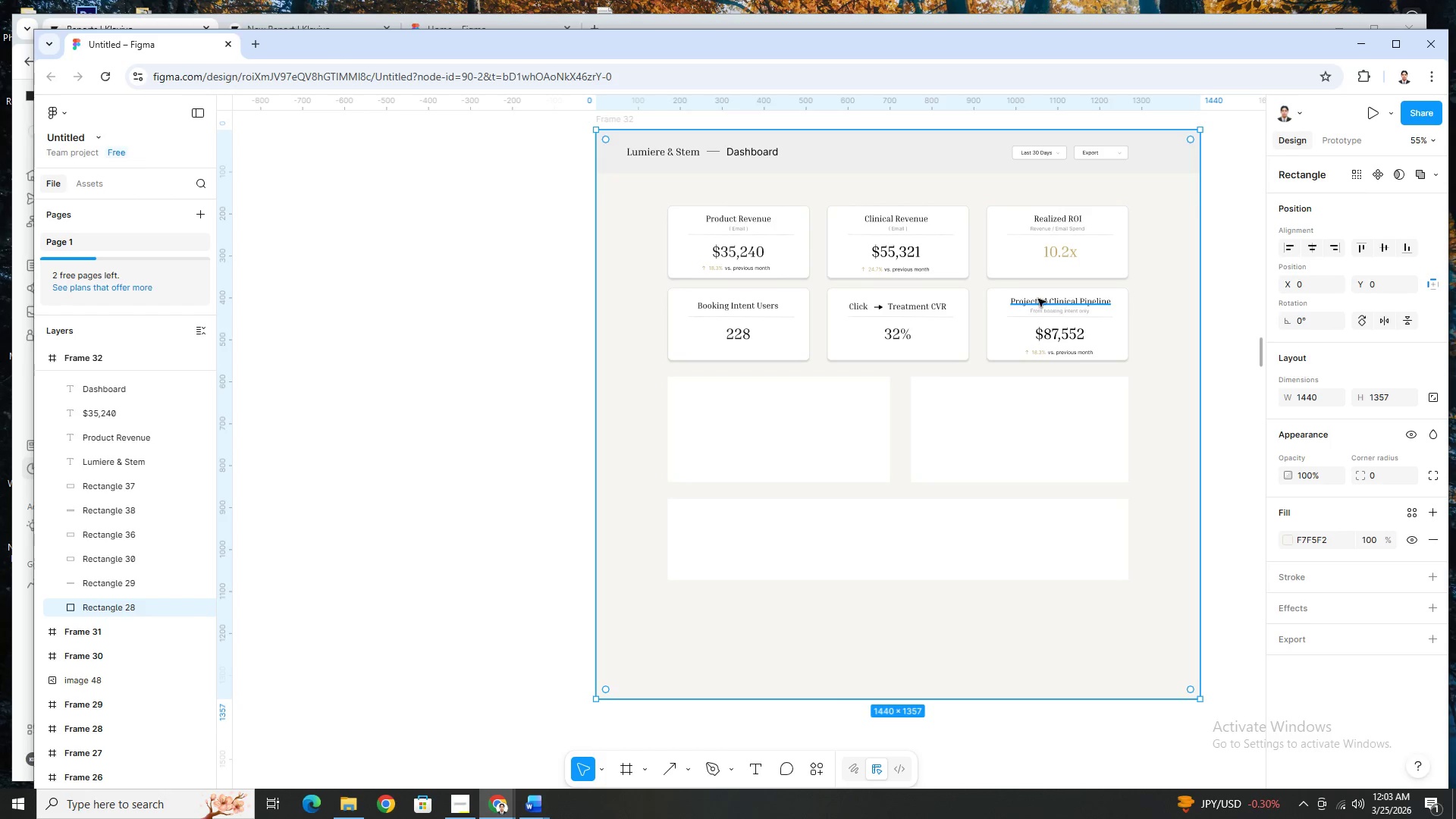 
hold_key(key=ControlLeft, duration=0.61)
 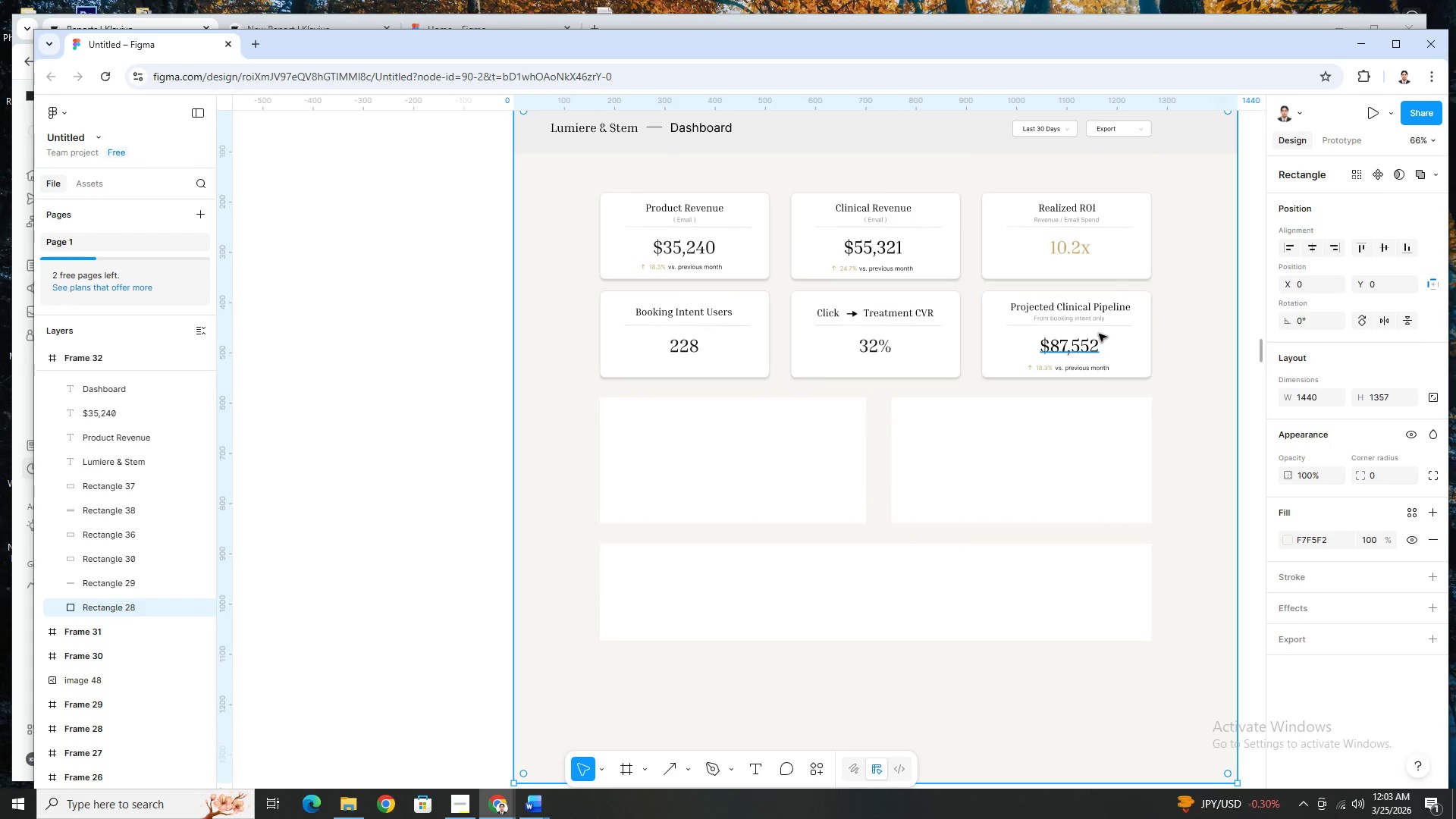 
hold_key(key=ControlLeft, duration=0.64)
 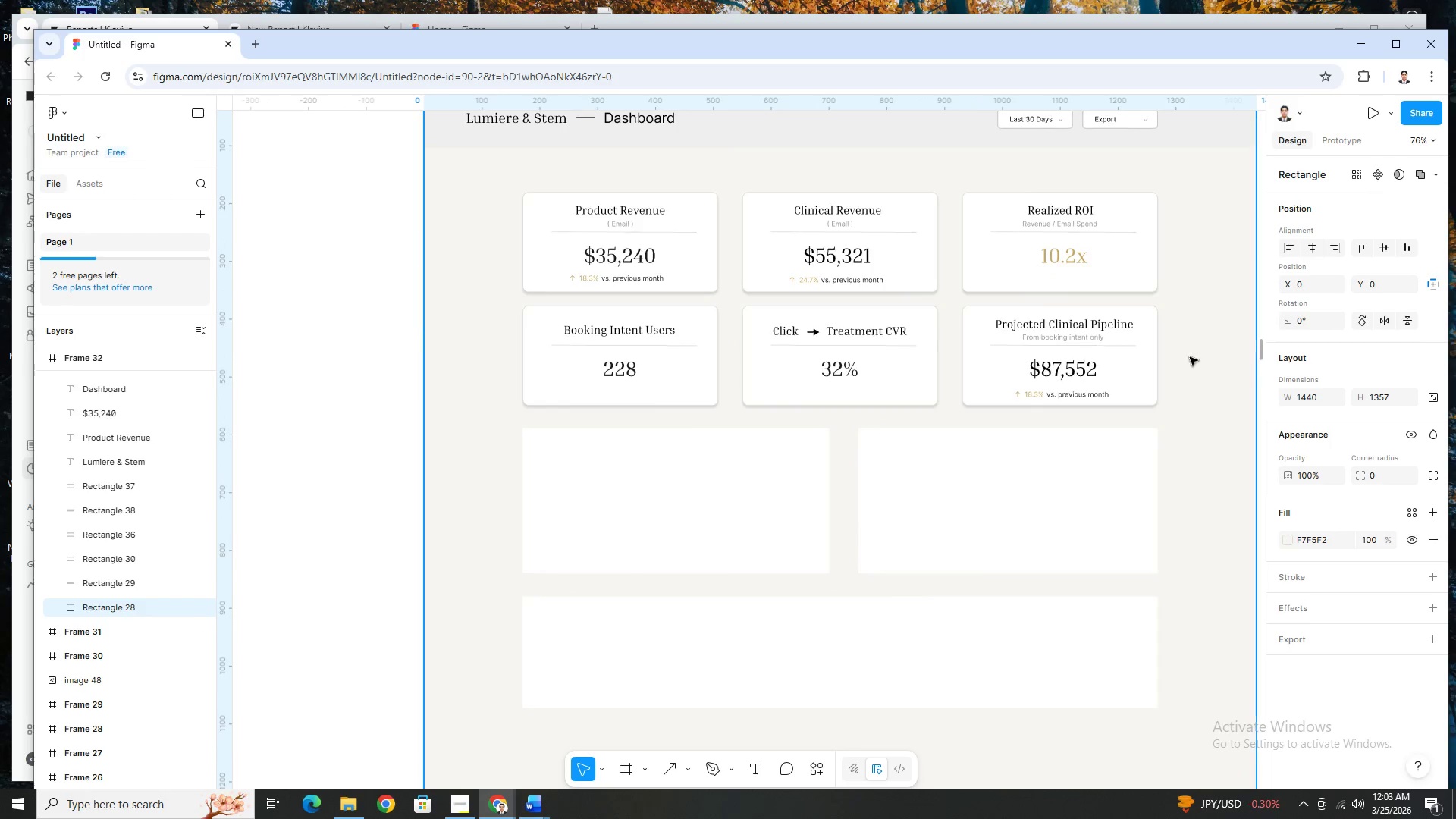 
scroll: coordinate [1190, 398], scroll_direction: up, amount: 11.0
 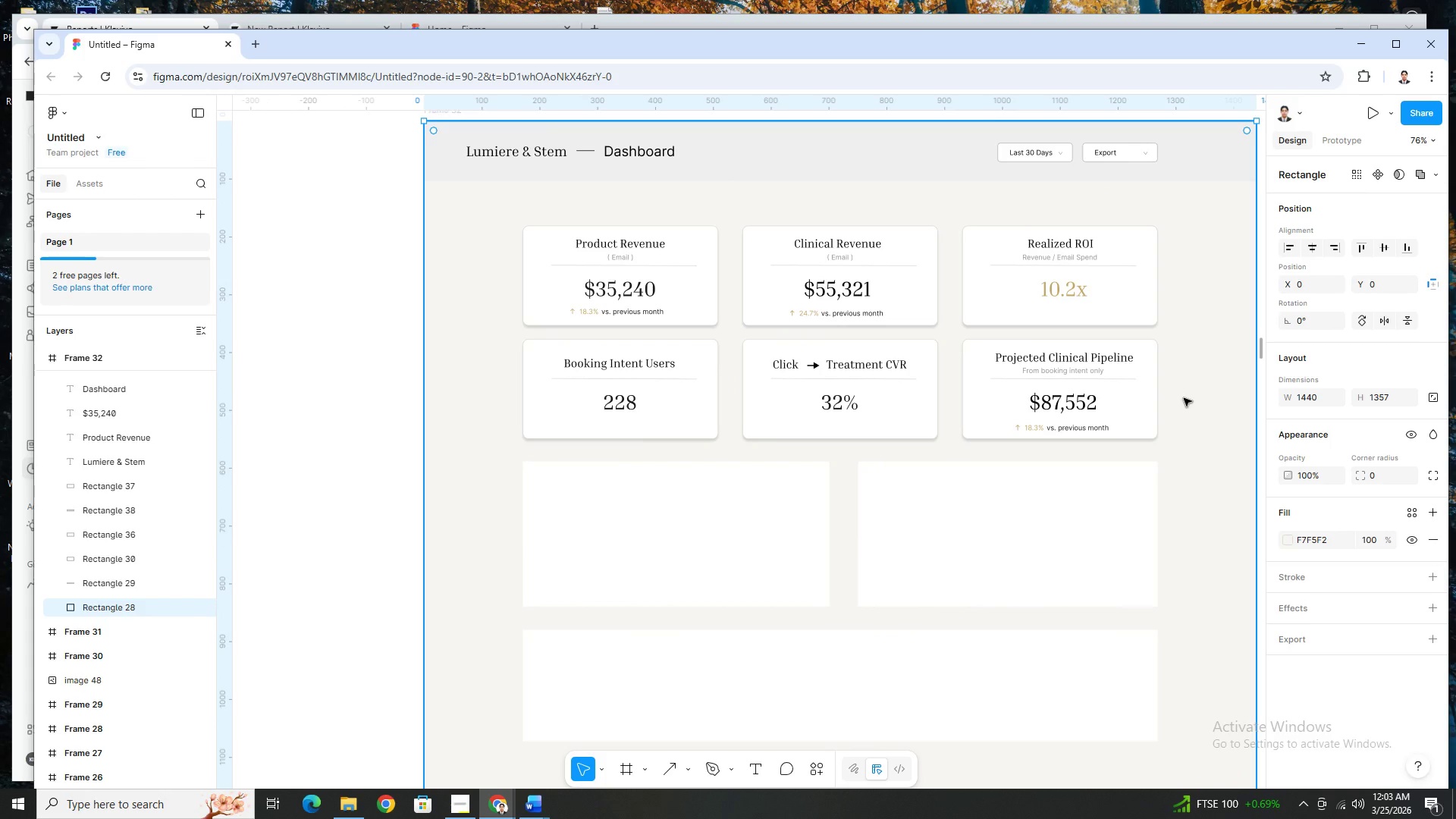 
hold_key(key=ControlLeft, duration=1.0)
scroll: coordinate [1184, 398], scroll_direction: none, amount: 0.0
 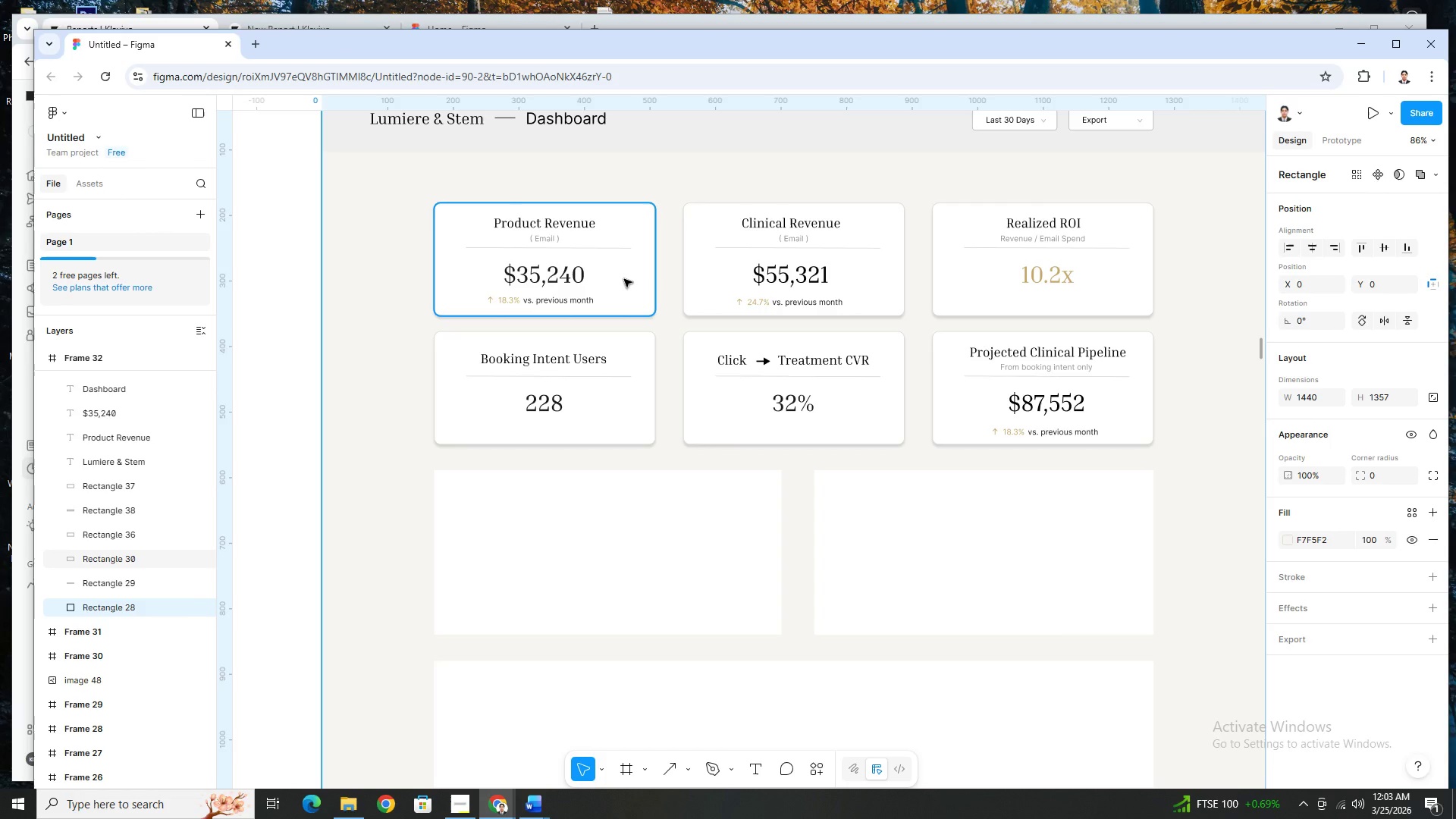 
hold_key(key=ControlLeft, duration=0.58)
scroll: coordinate [633, 414], scroll_direction: down, amount: 15.0
 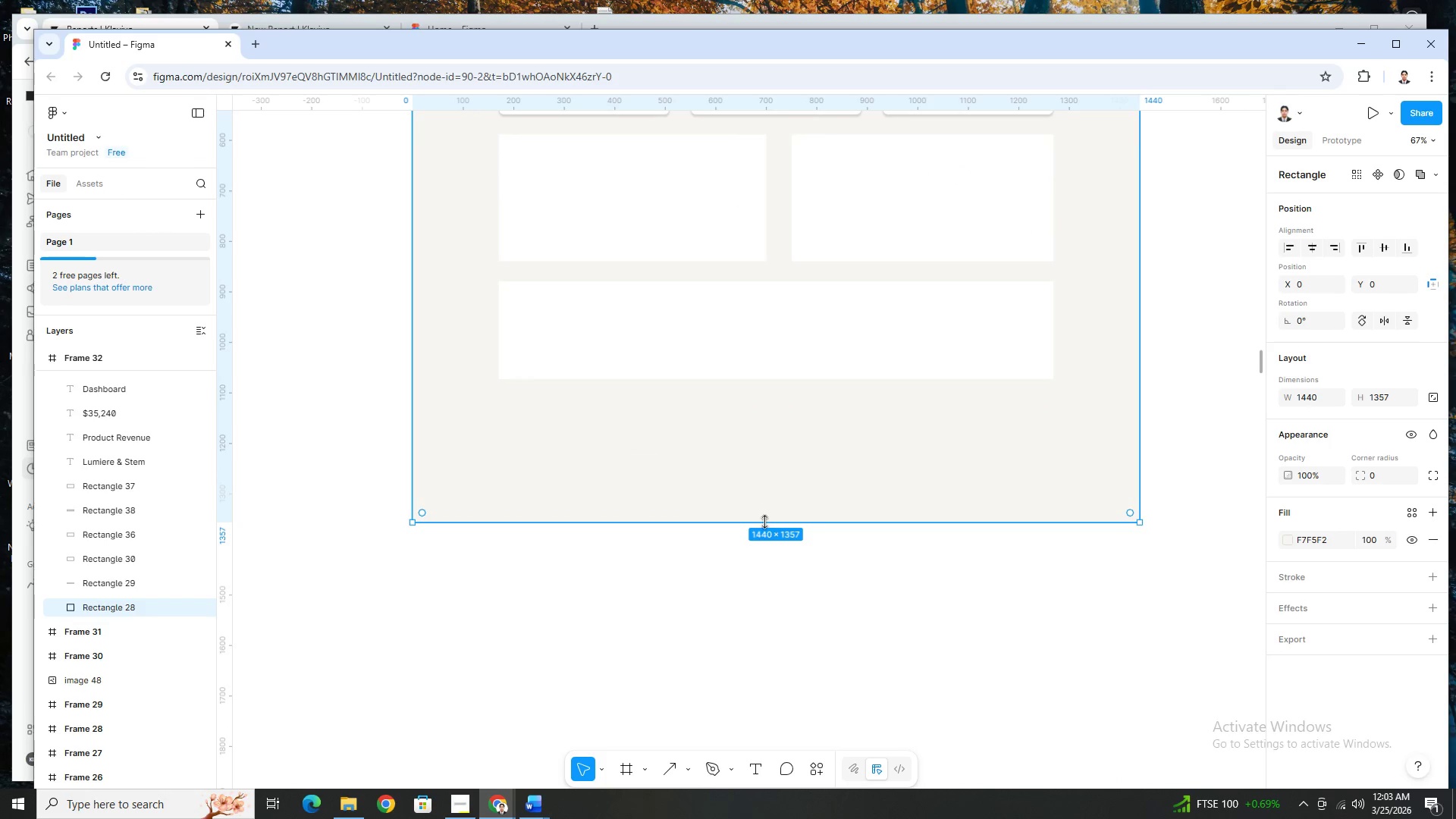 
left_click_drag(start_coordinate=[764, 522], to_coordinate=[772, 788])
 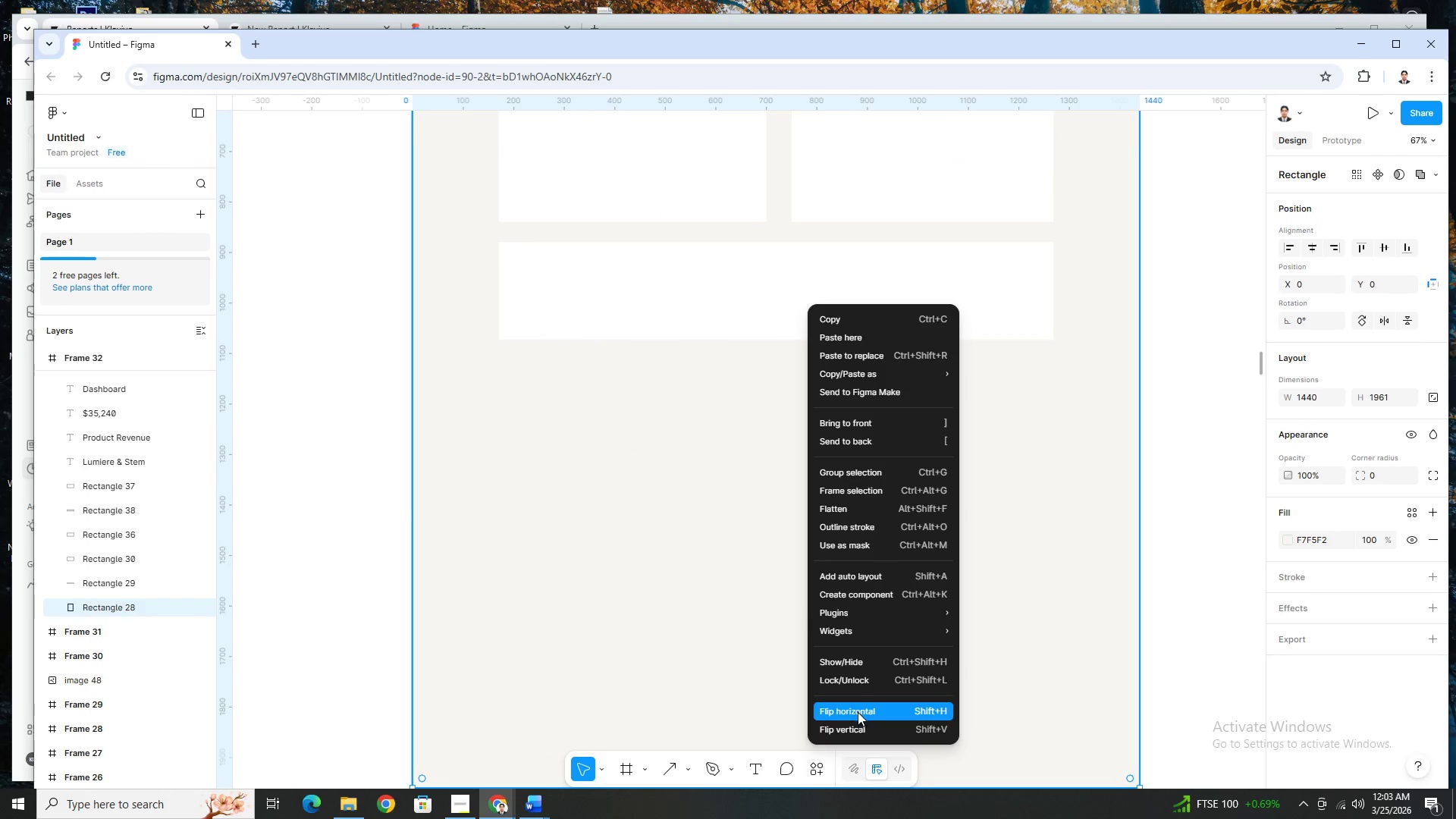 
left_click([858, 683])
 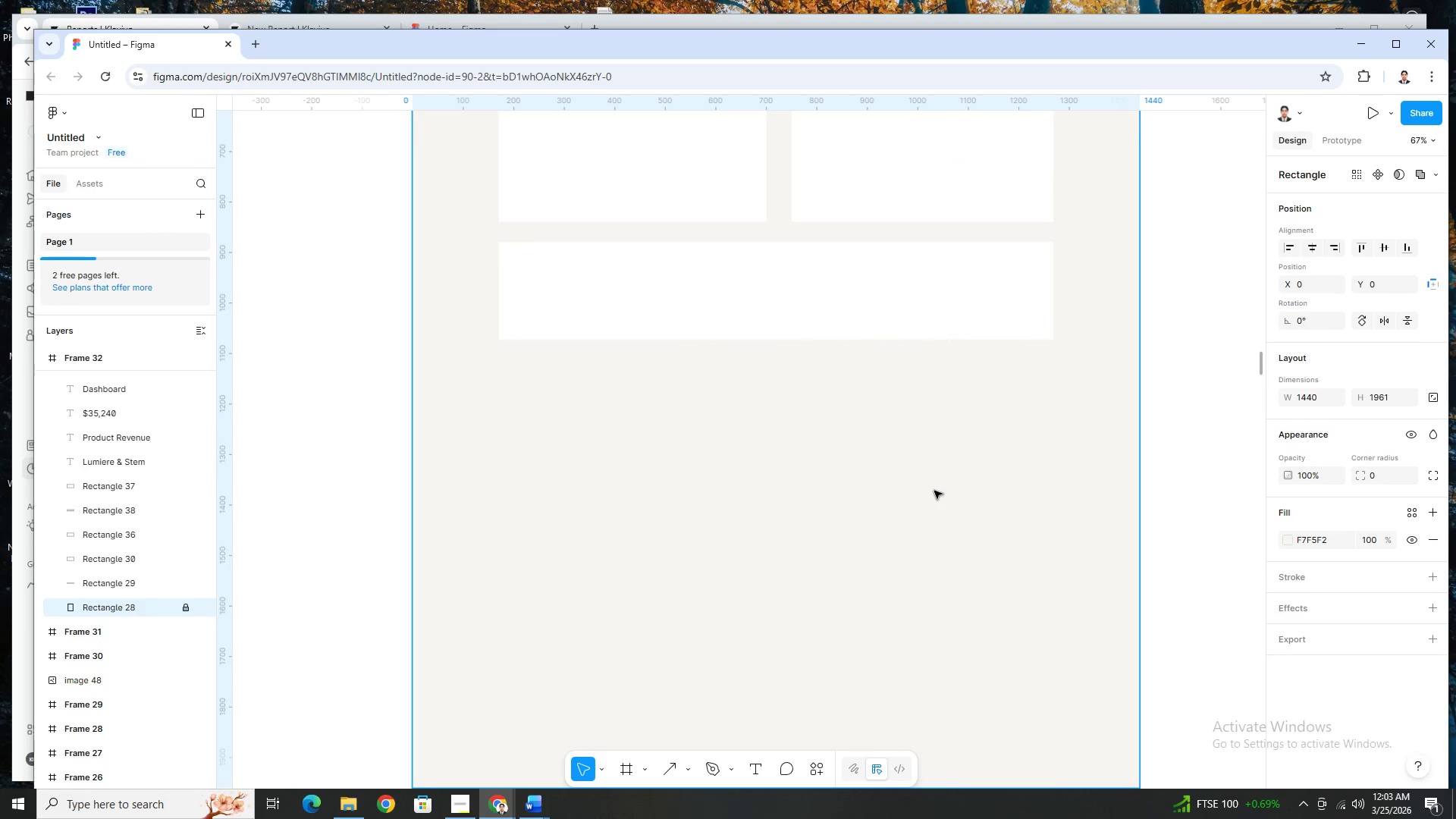 
scroll: coordinate [936, 489], scroll_direction: up, amount: 7.0
 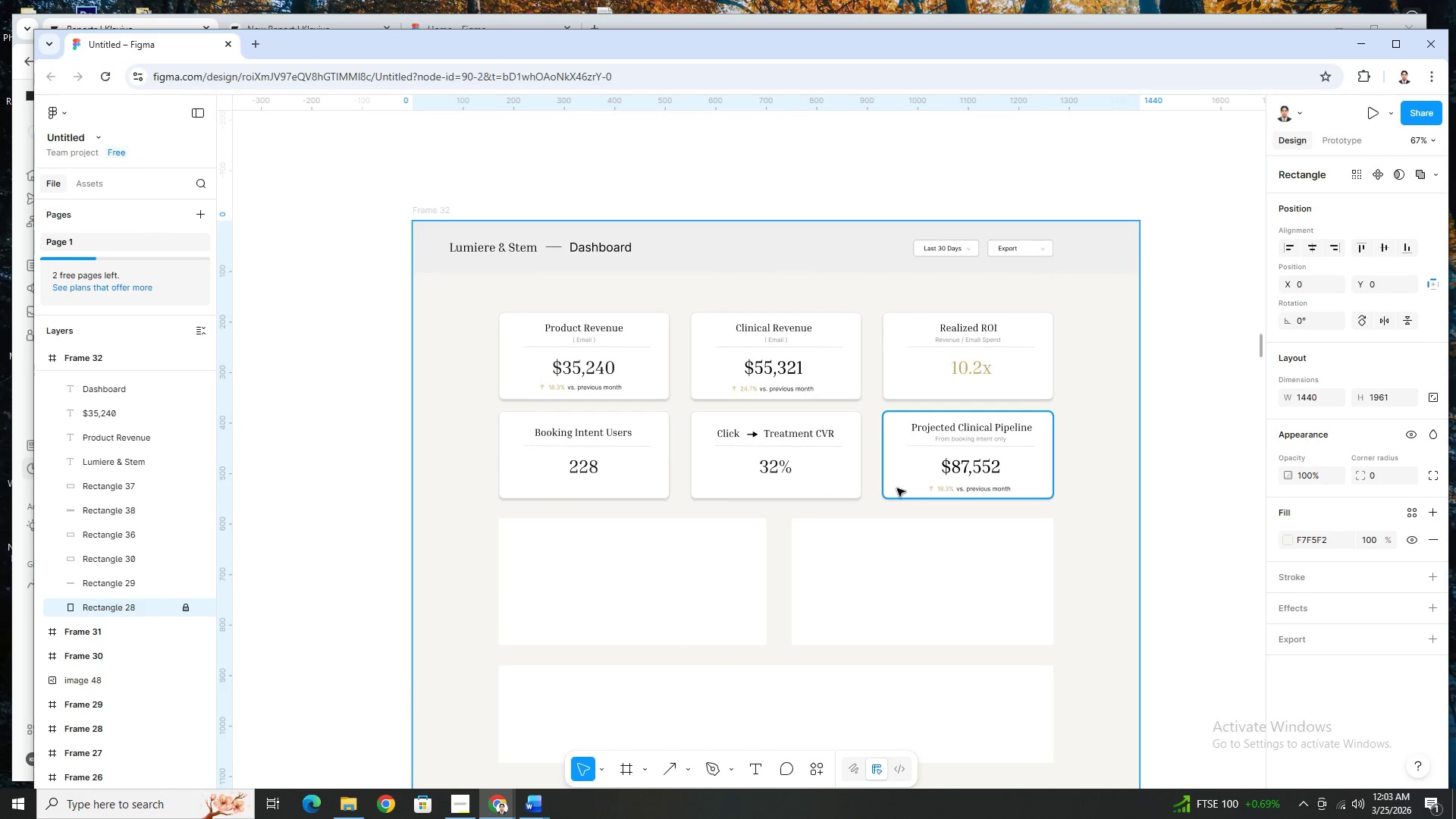 
scroll: coordinate [897, 488], scroll_direction: down, amount: 4.0
 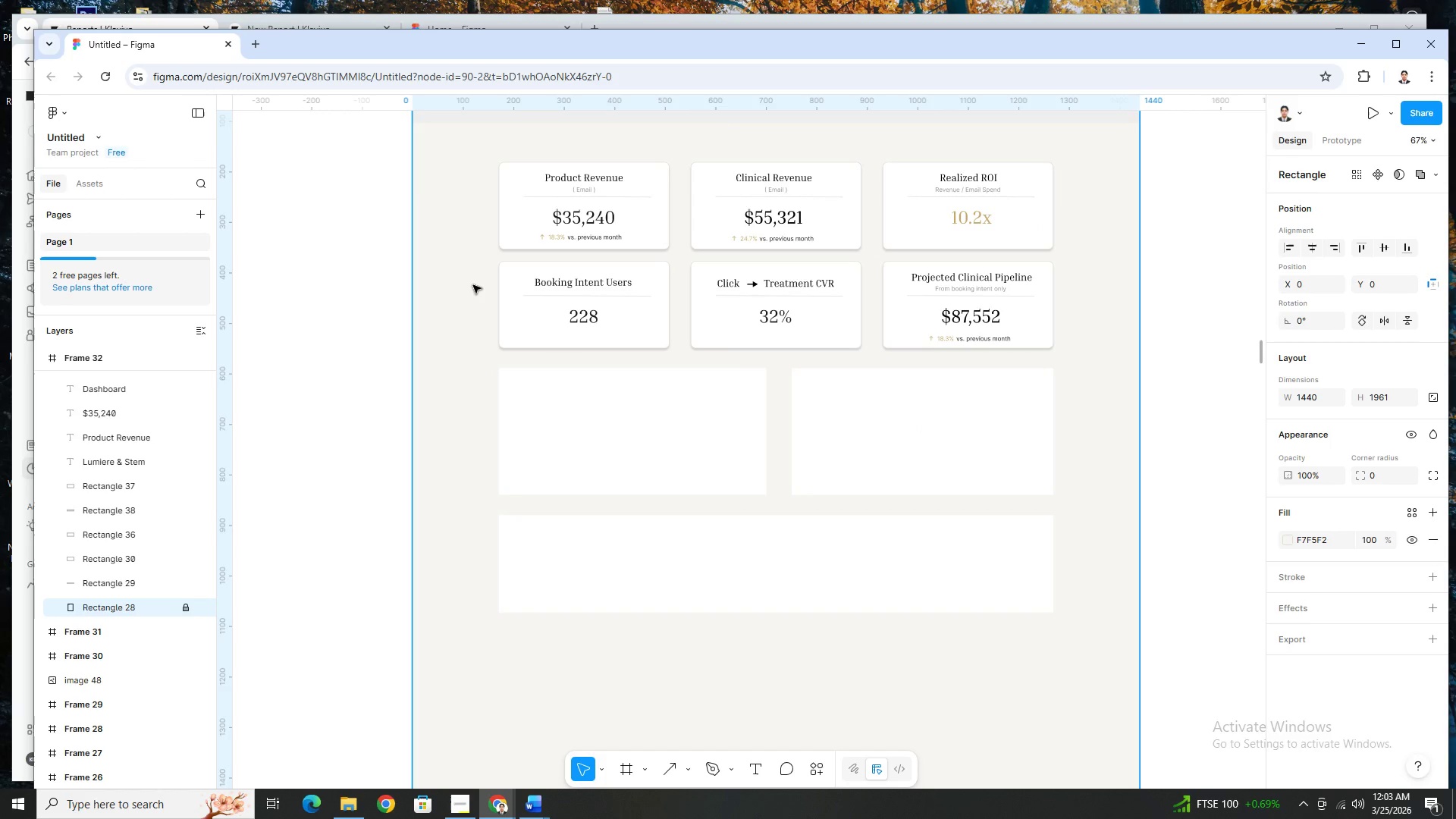 
left_click_drag(start_coordinate=[468, 282], to_coordinate=[1077, 663])
 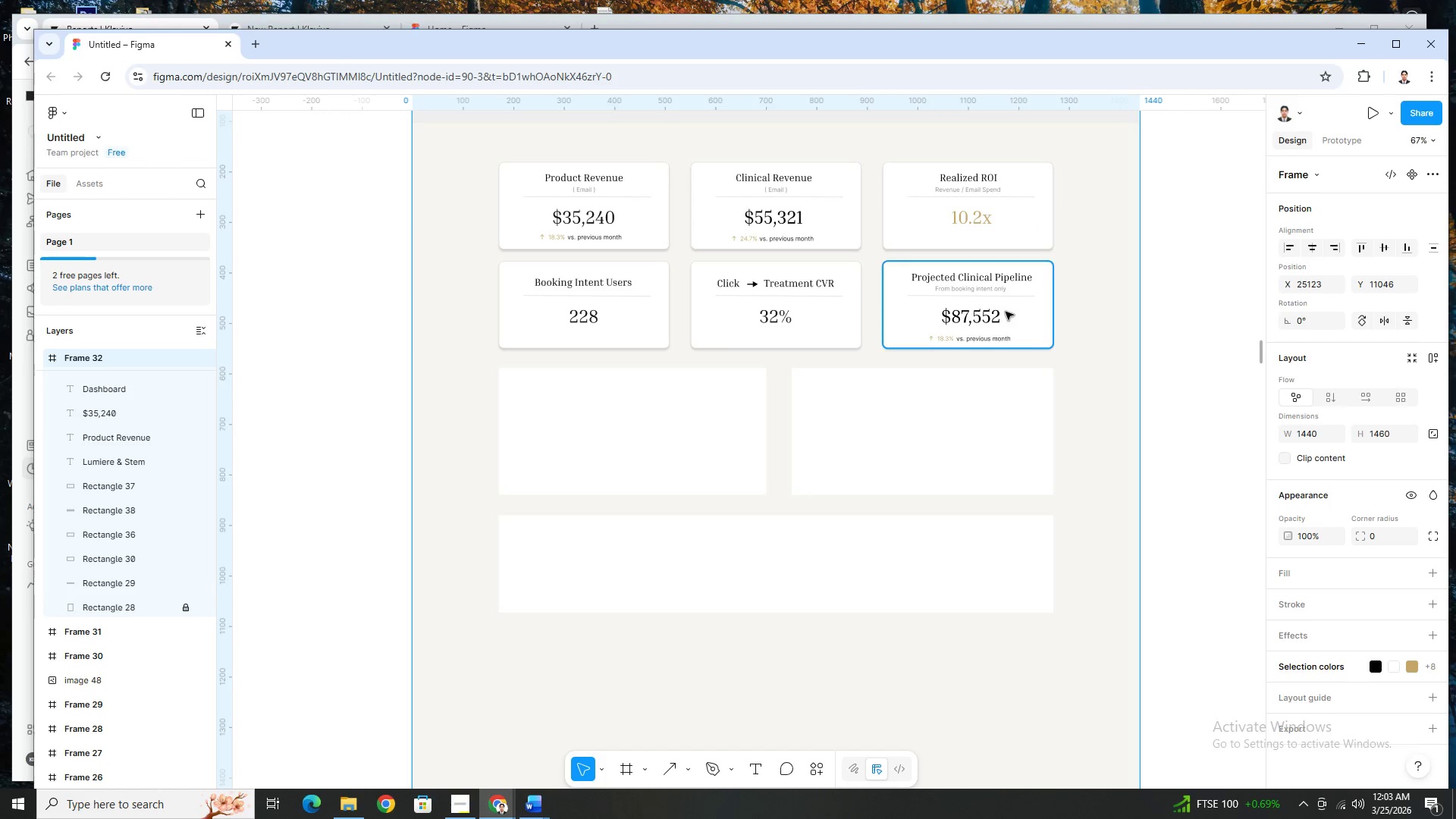 
left_click_drag(start_coordinate=[1006, 304], to_coordinate=[1010, 428])
 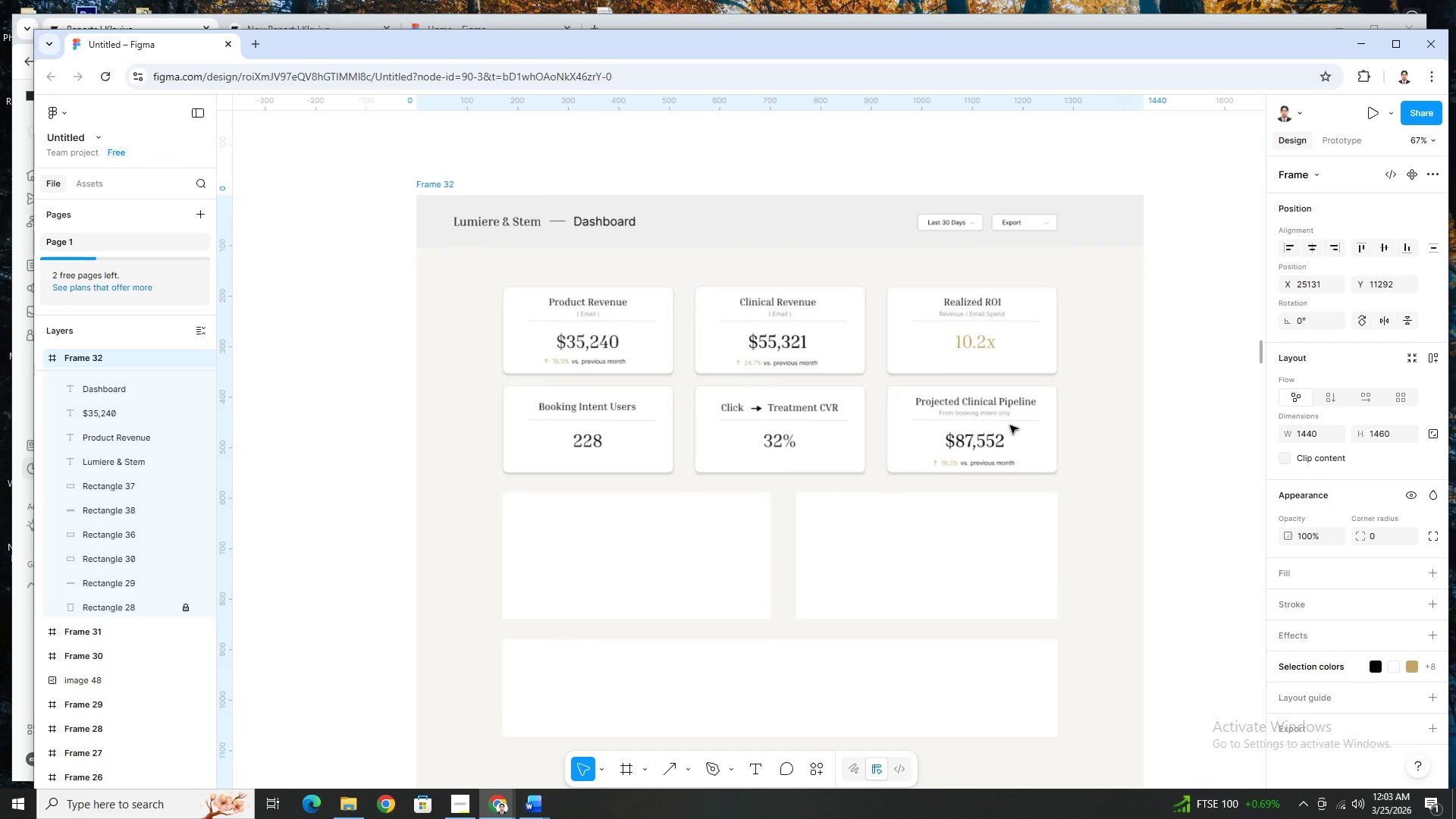 
key(Control+ControlLeft)
 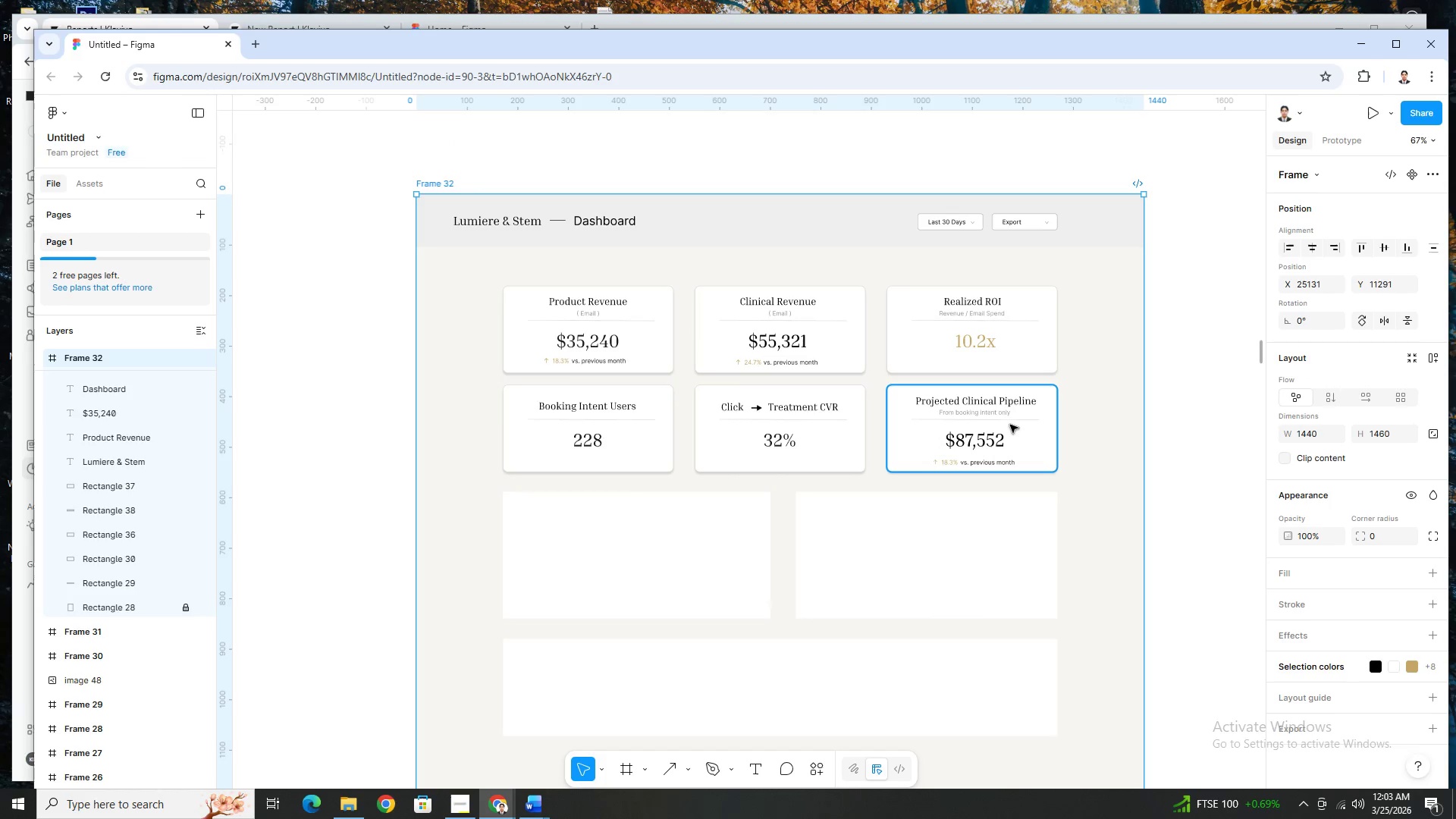 
key(Control+ControlLeft)
 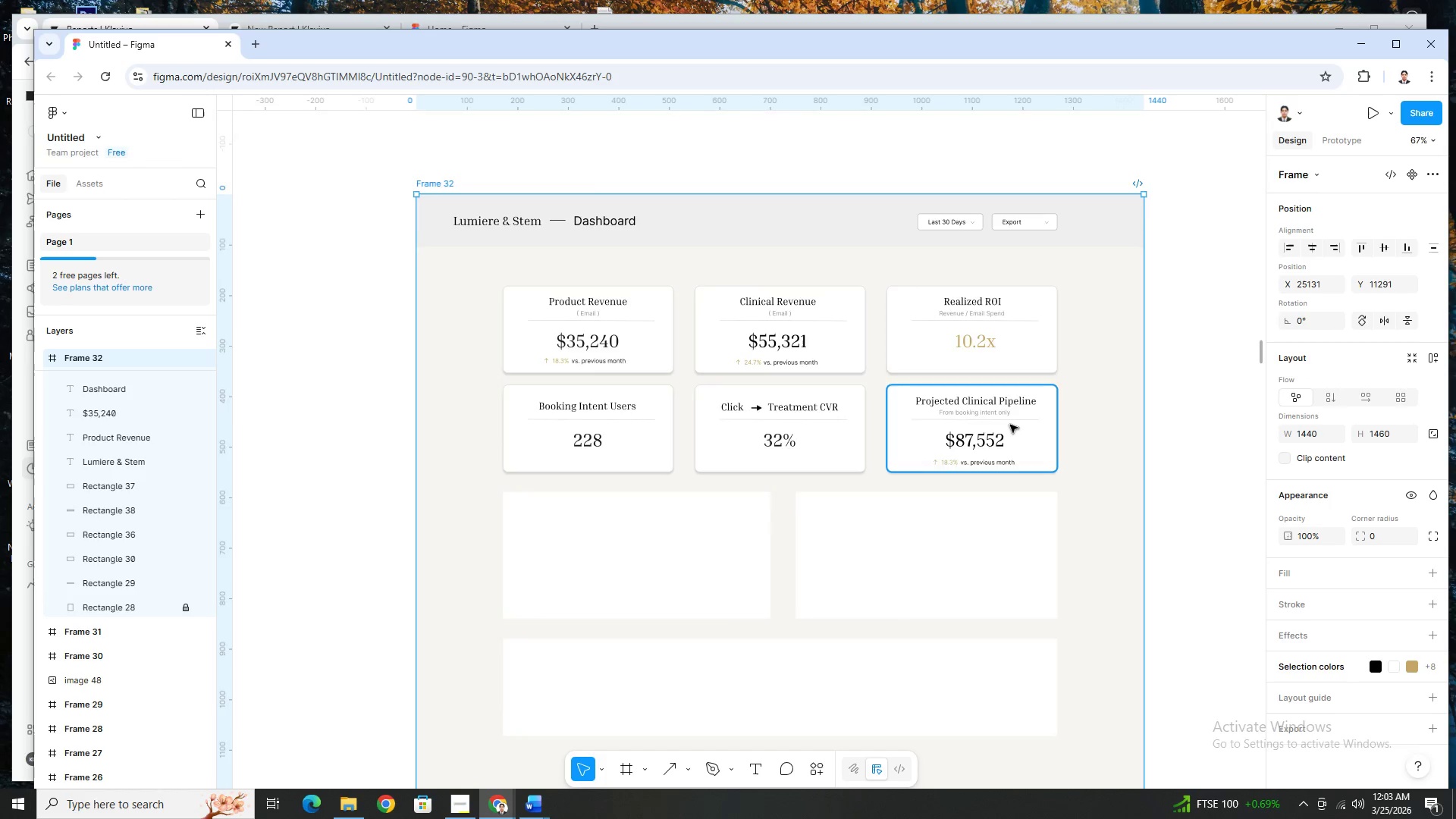 
key(Control+Z)
 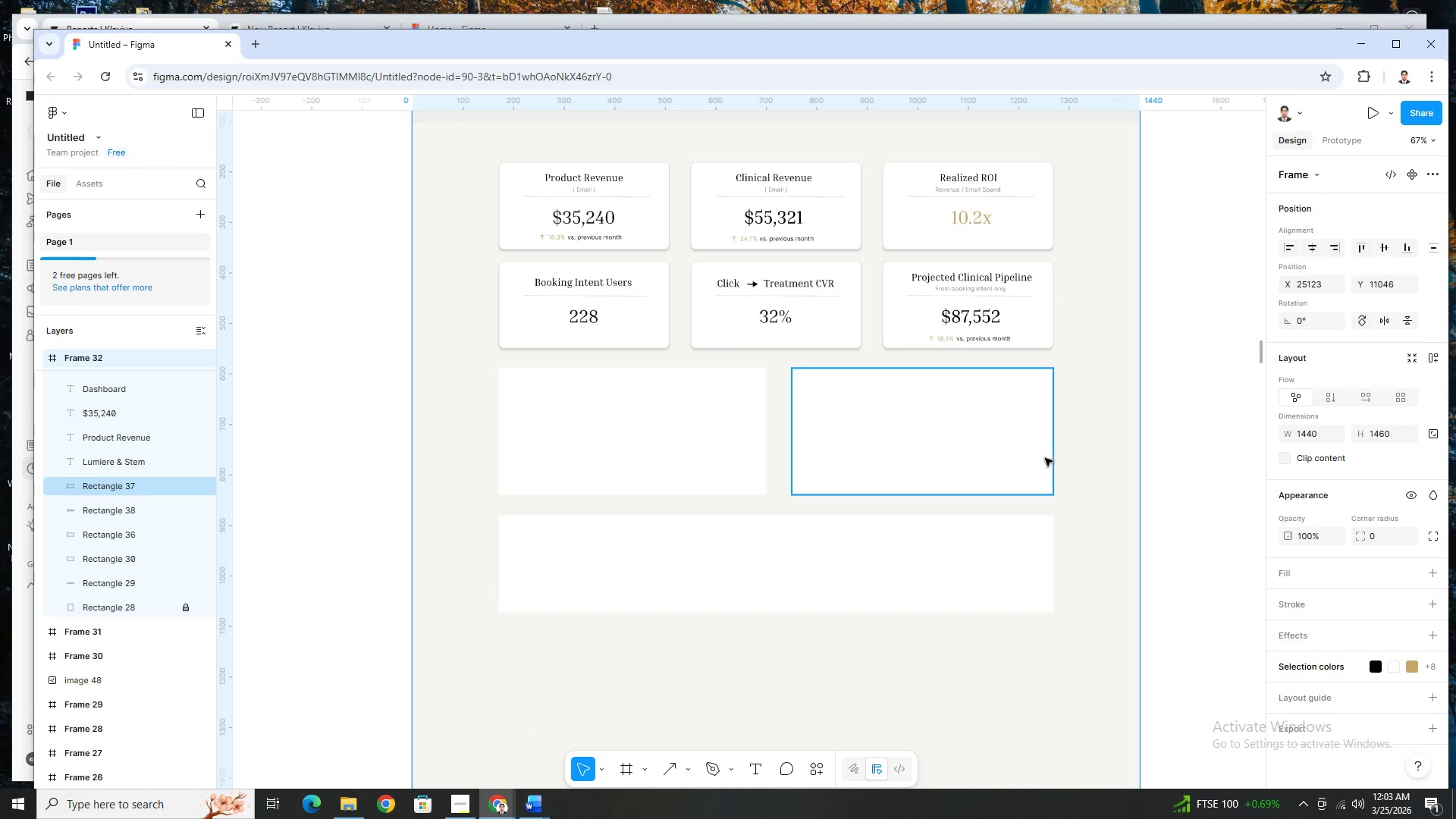 
hold_key(key=ControlLeft, duration=0.42)
scroll: coordinate [1046, 460], scroll_direction: down, amount: 7.0
 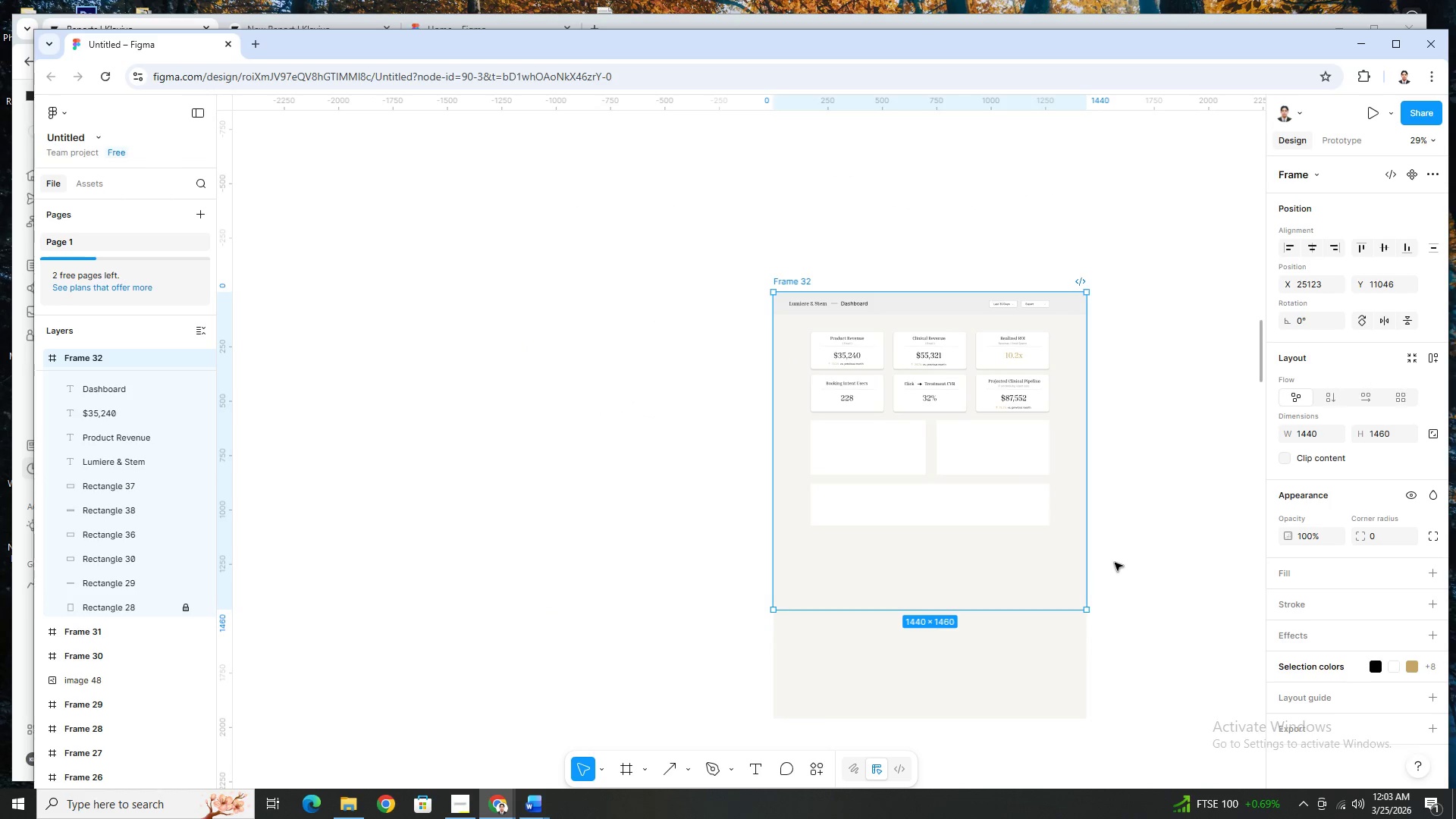 
left_click([1121, 560])
 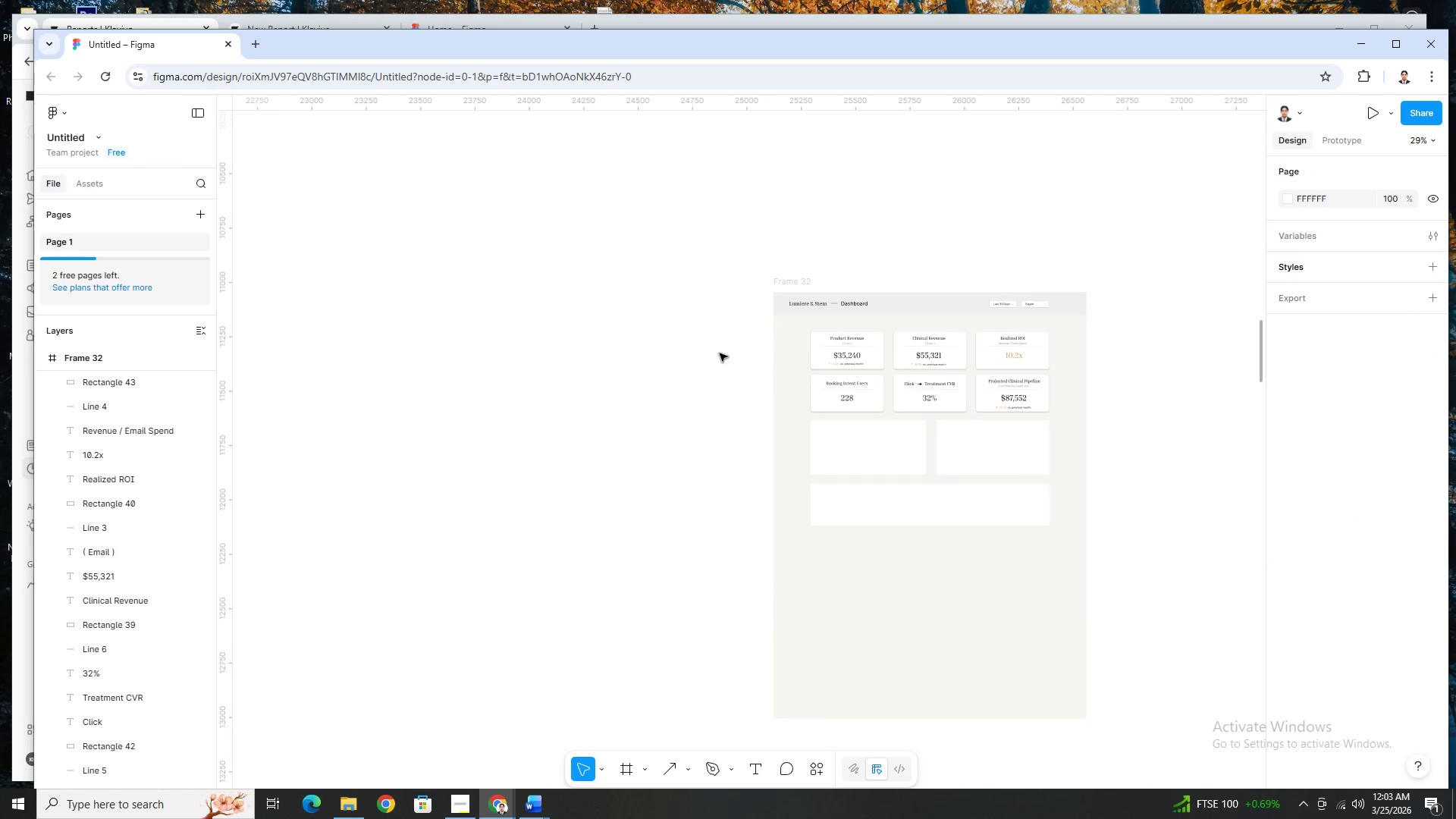 
left_click_drag(start_coordinate=[730, 349], to_coordinate=[1040, 546])
 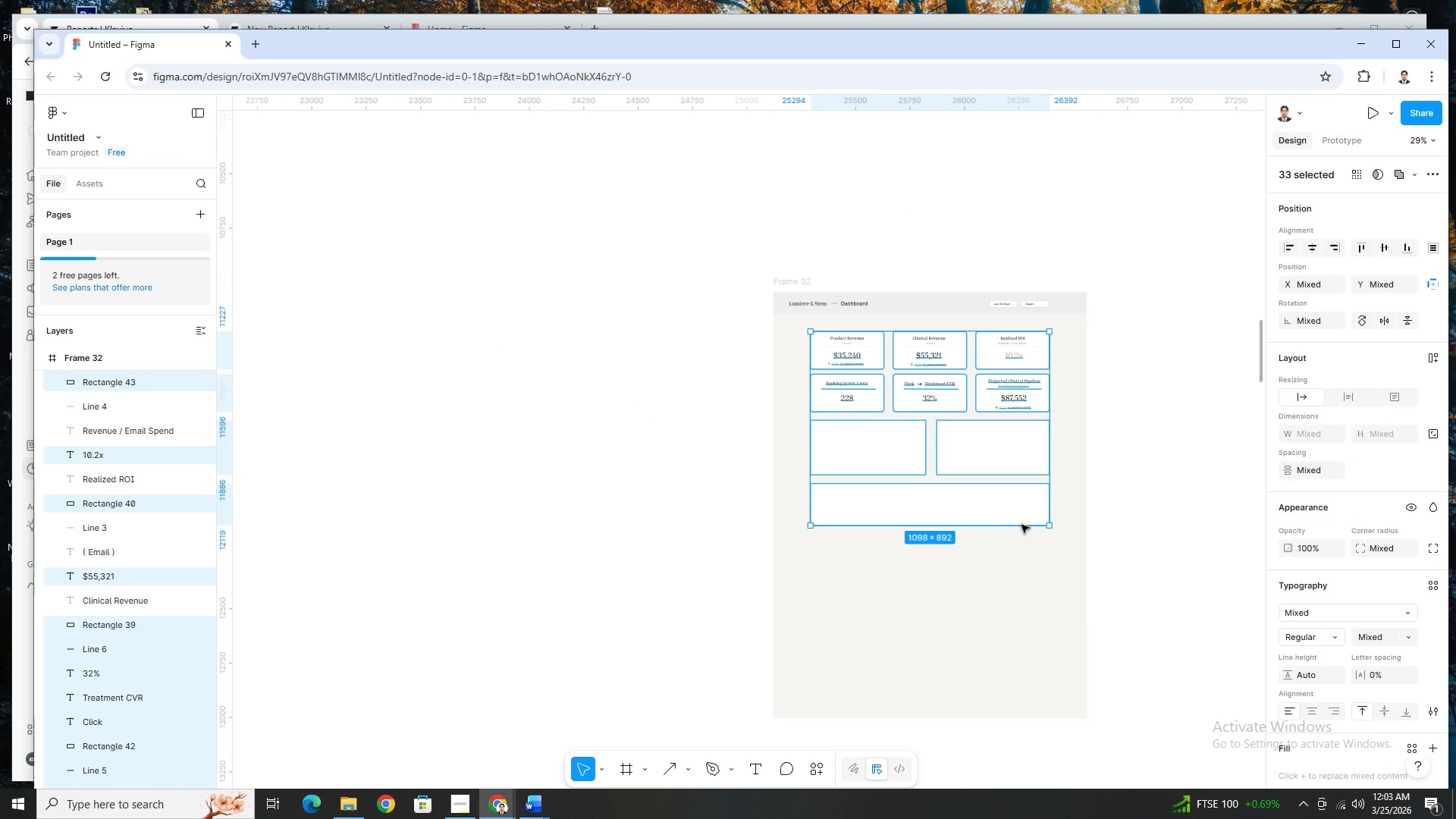 
left_click_drag(start_coordinate=[1018, 511], to_coordinate=[1027, 589])
 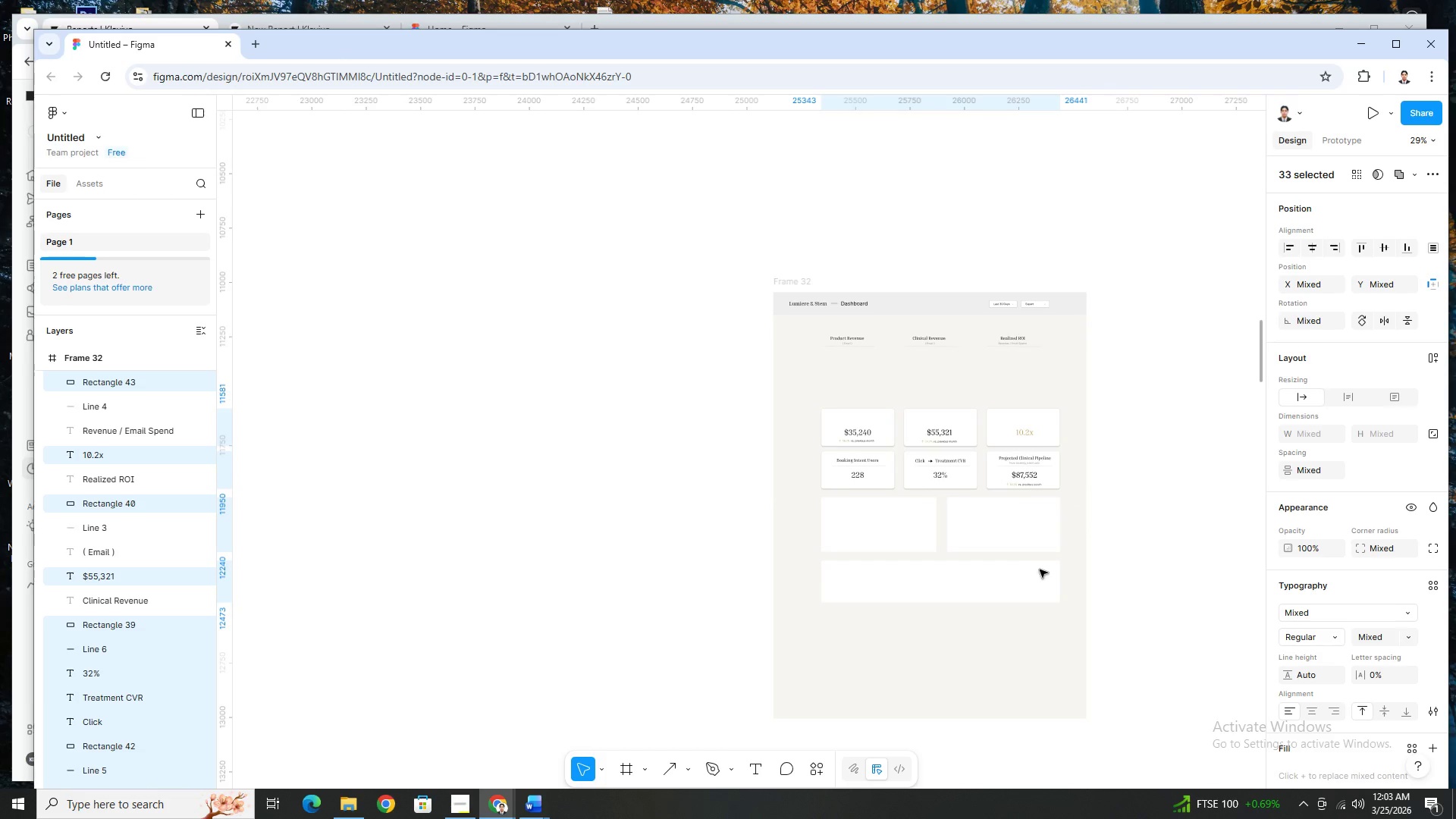 
key(Control+Z)
 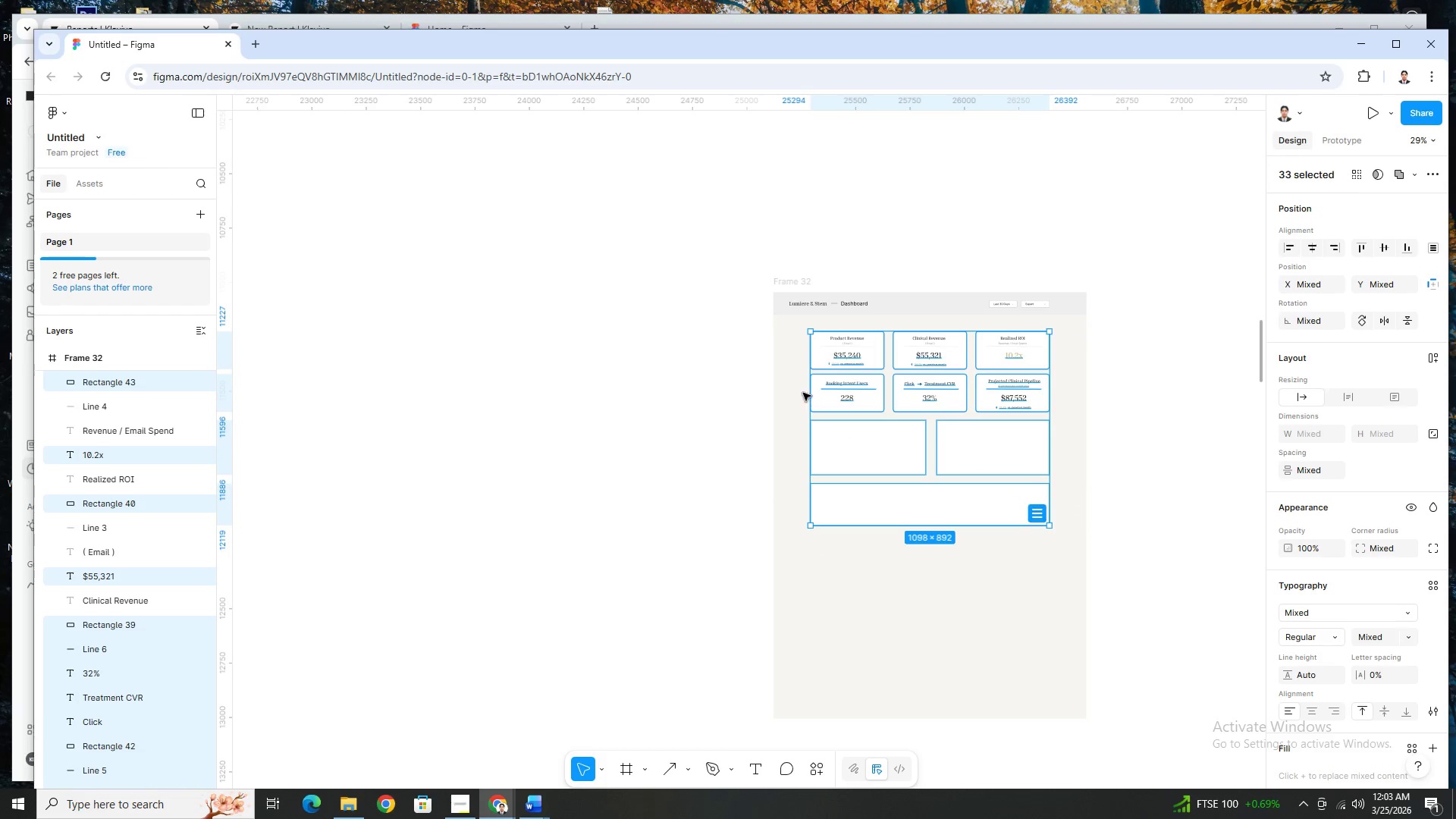 
left_click([801, 363])
 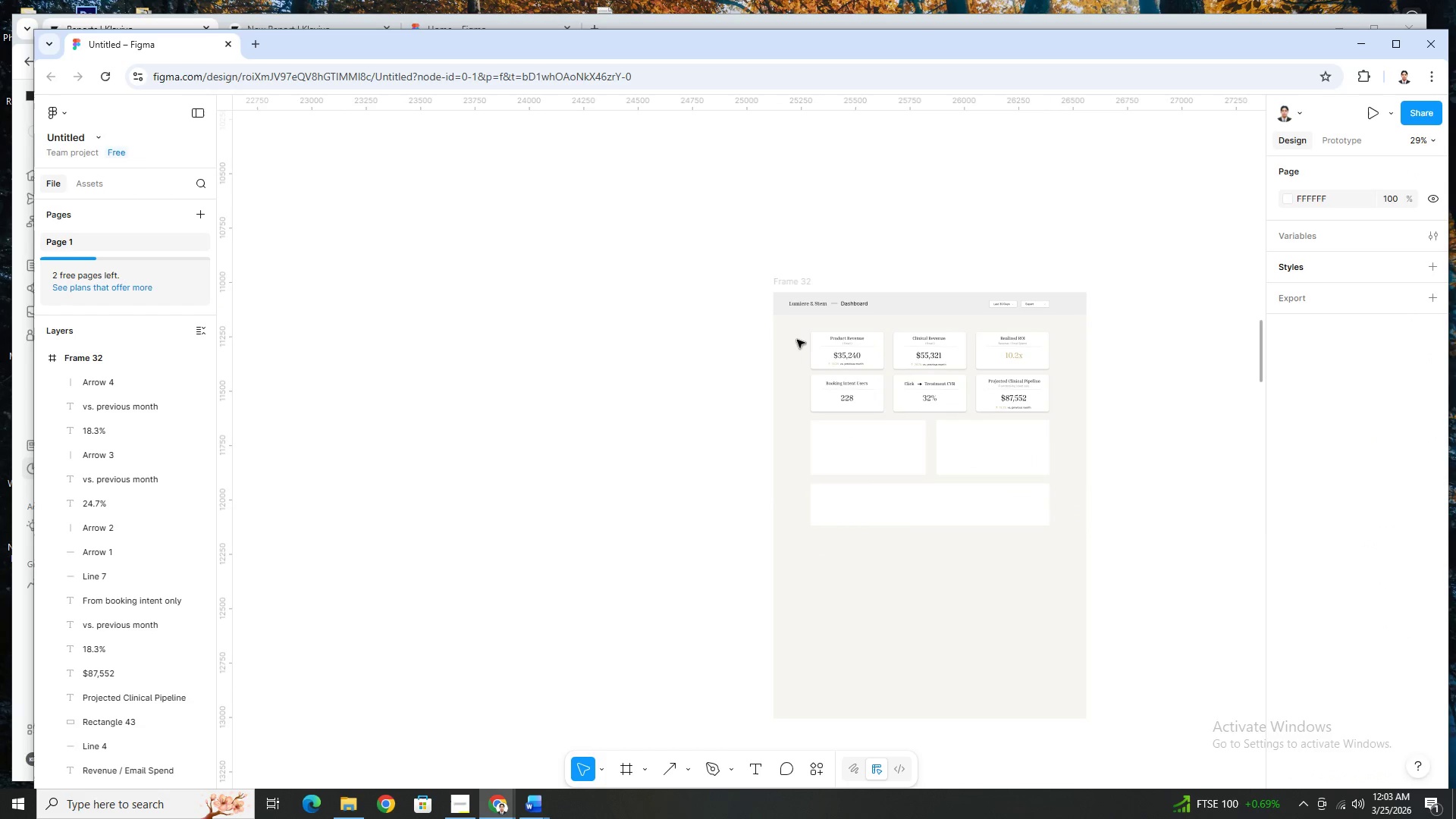 
left_click_drag(start_coordinate=[799, 336], to_coordinate=[1046, 576])
 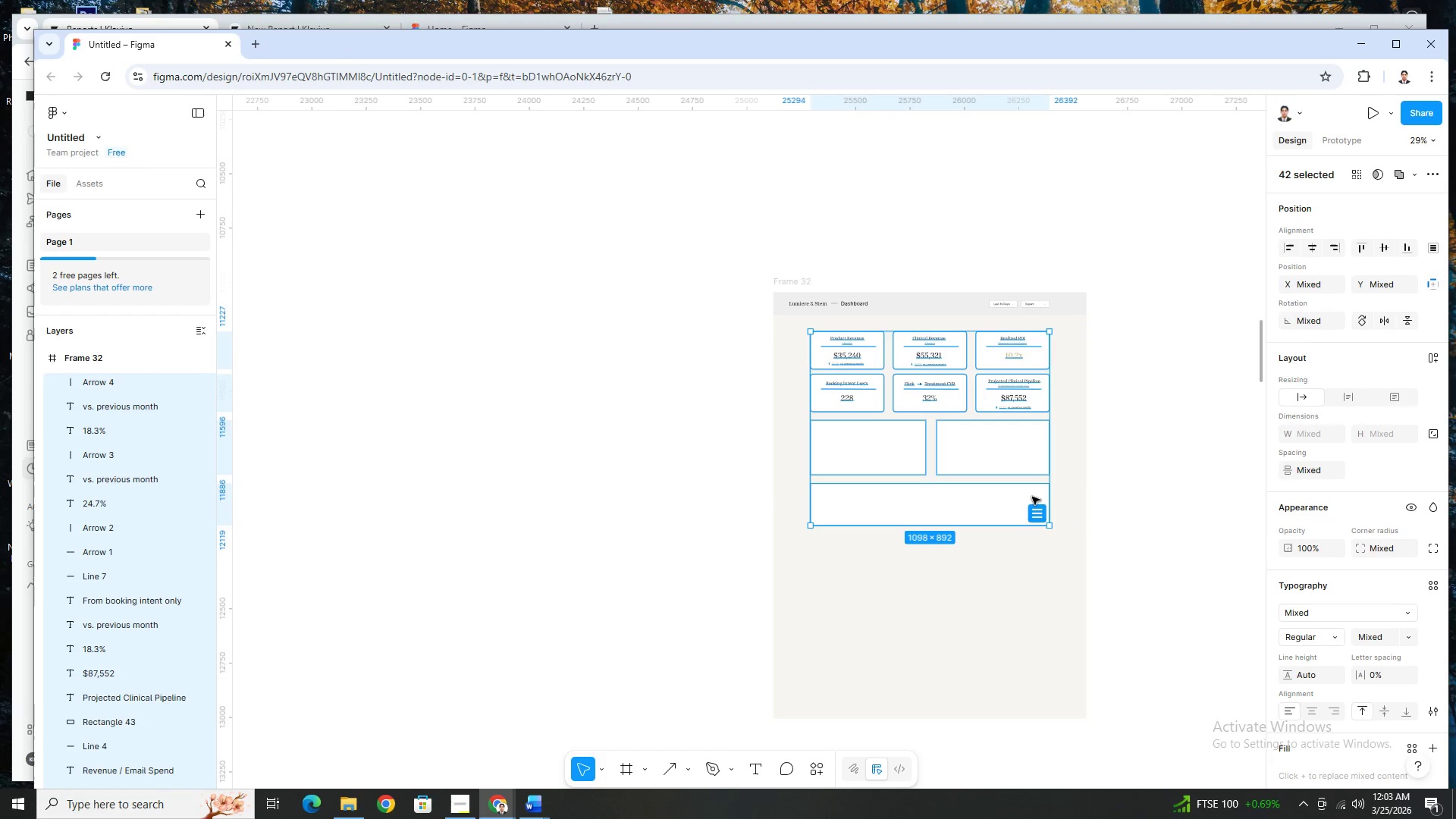 
hold_key(key=ArrowDown, duration=1.5)
 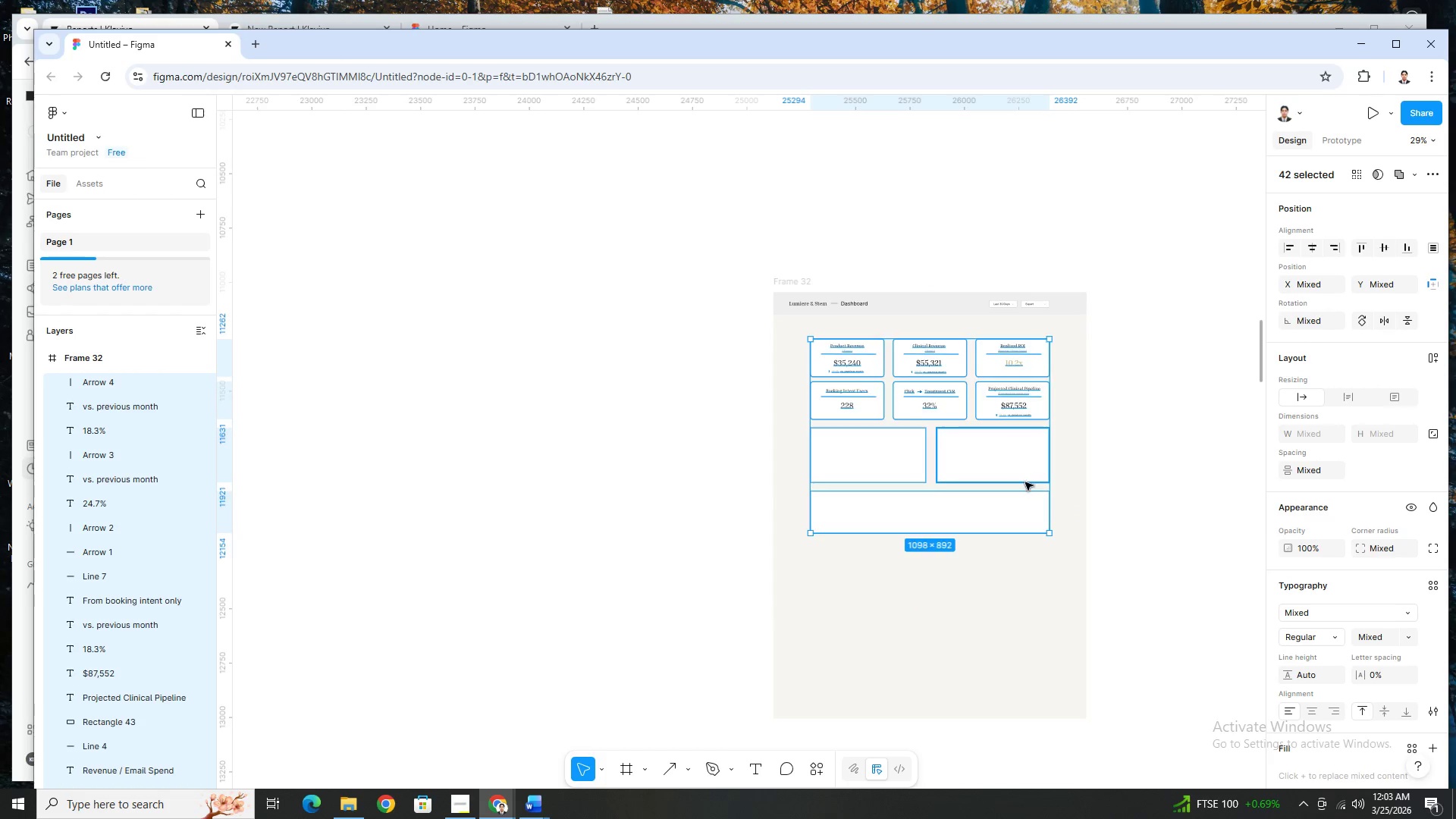 
key(ArrowDown)
 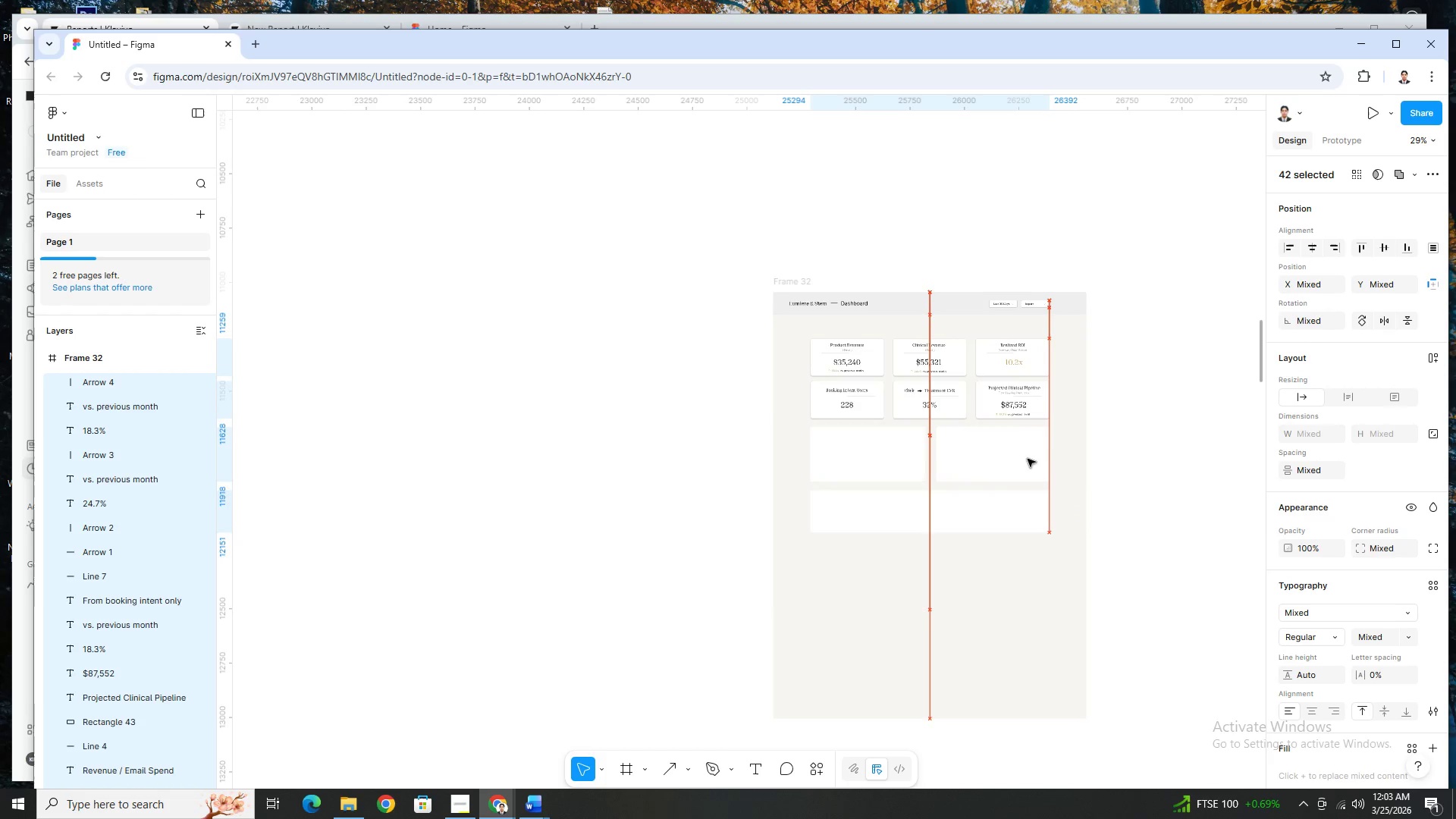 
key(ArrowDown)
 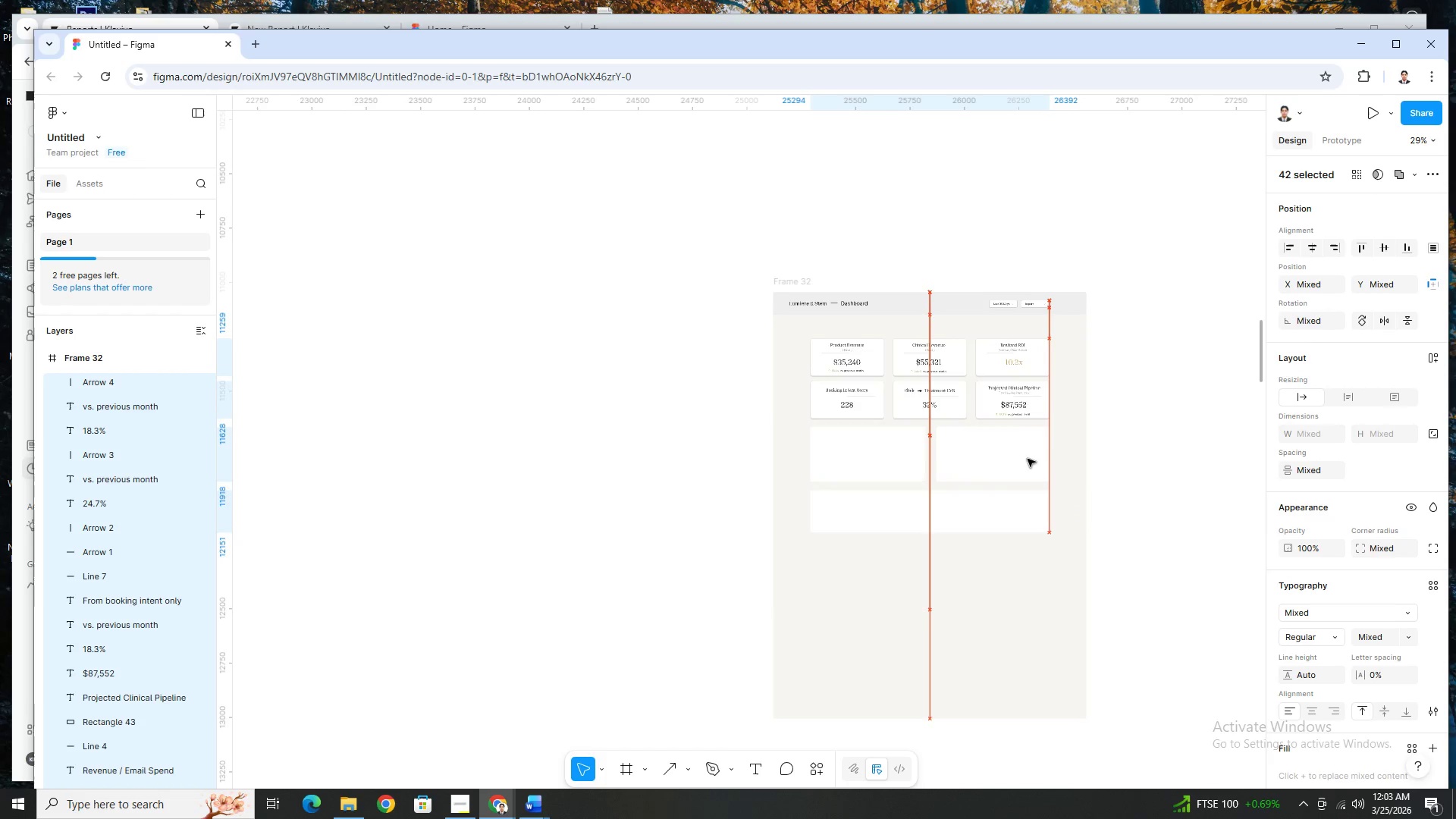 
key(ArrowDown)
 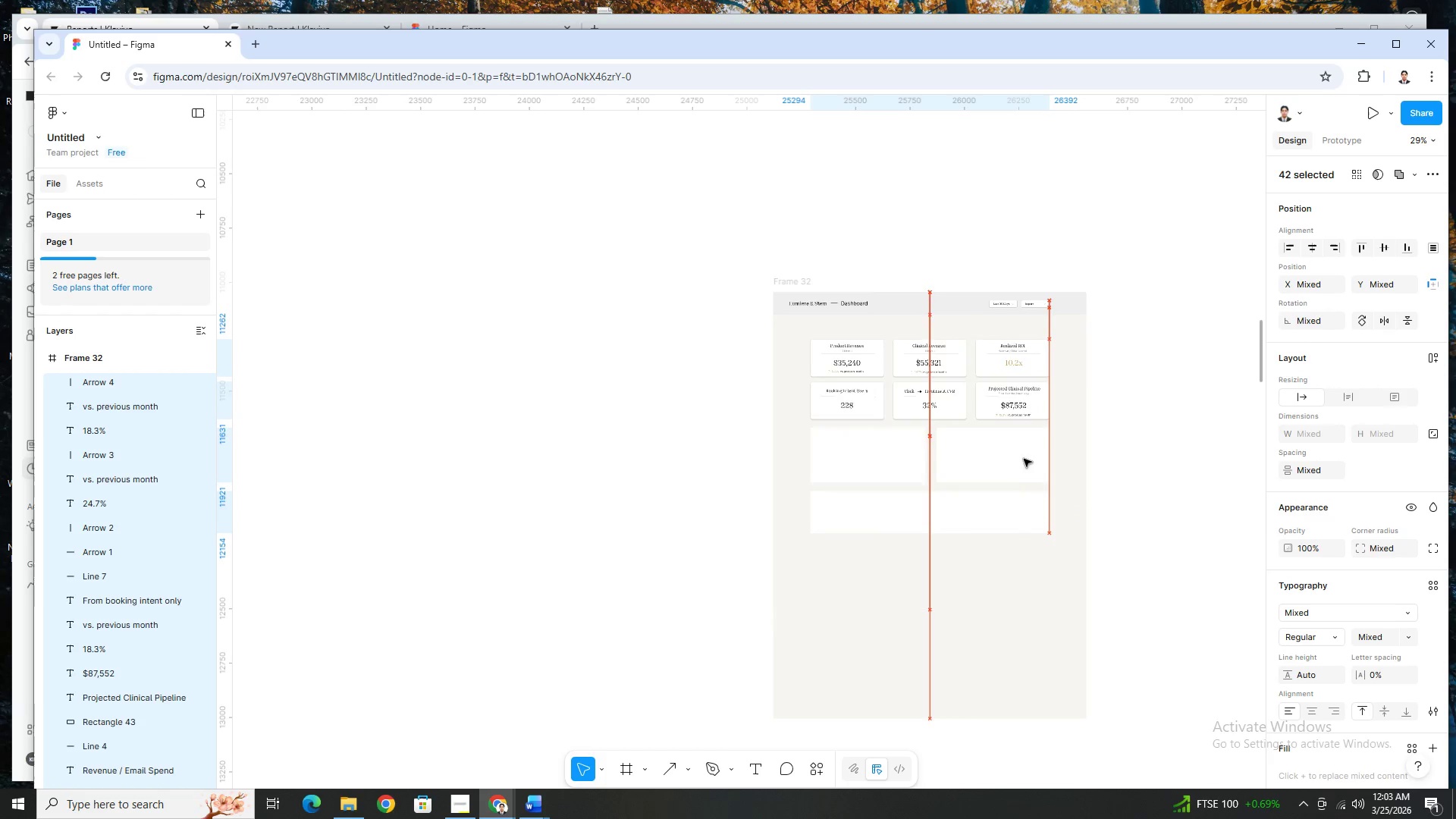 
left_click_drag(start_coordinate=[1023, 459], to_coordinate=[1023, 511])
 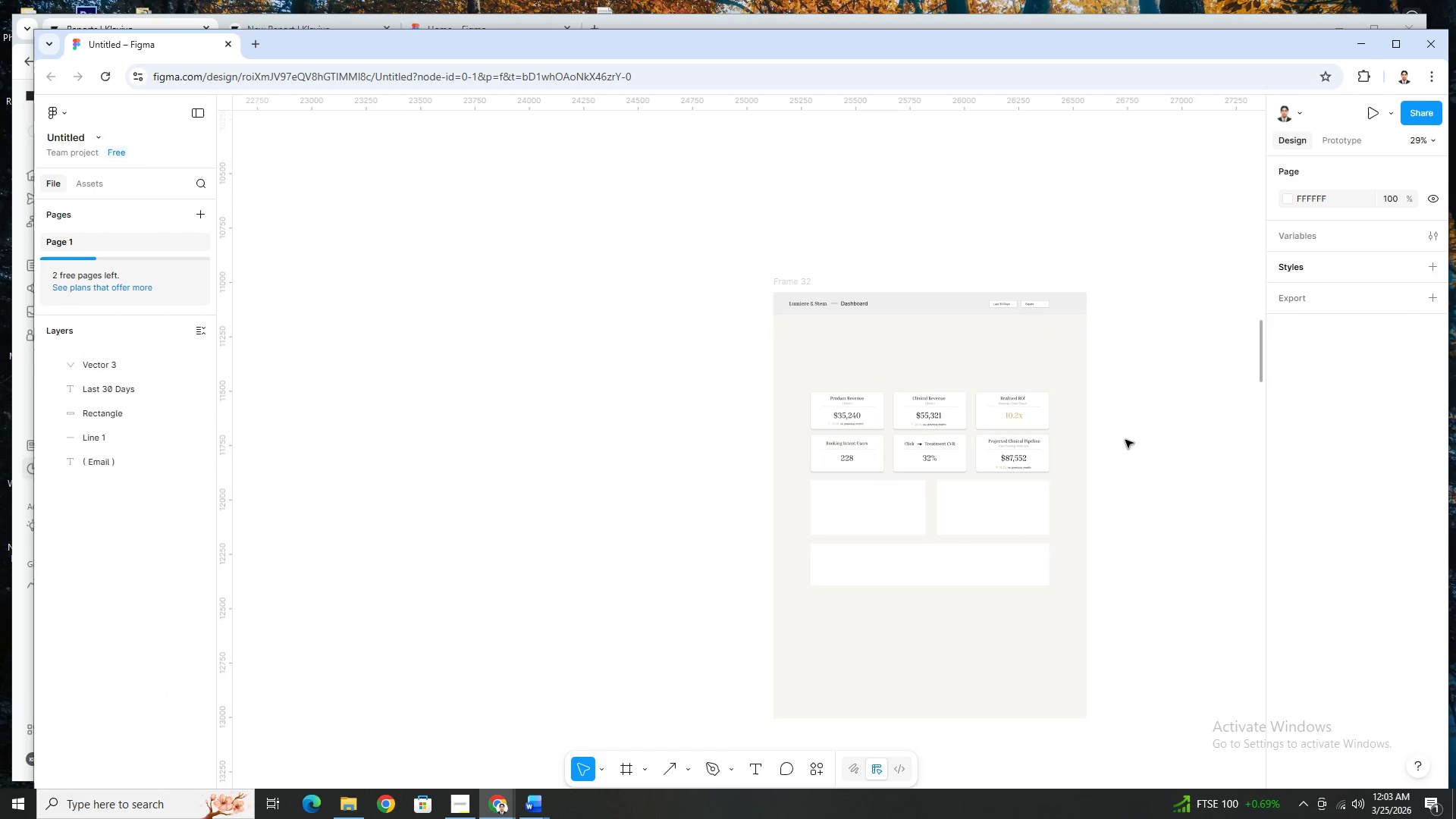 
hold_key(key=ControlLeft, duration=0.44)
scroll: coordinate [1127, 441], scroll_direction: up, amount: 6.0
 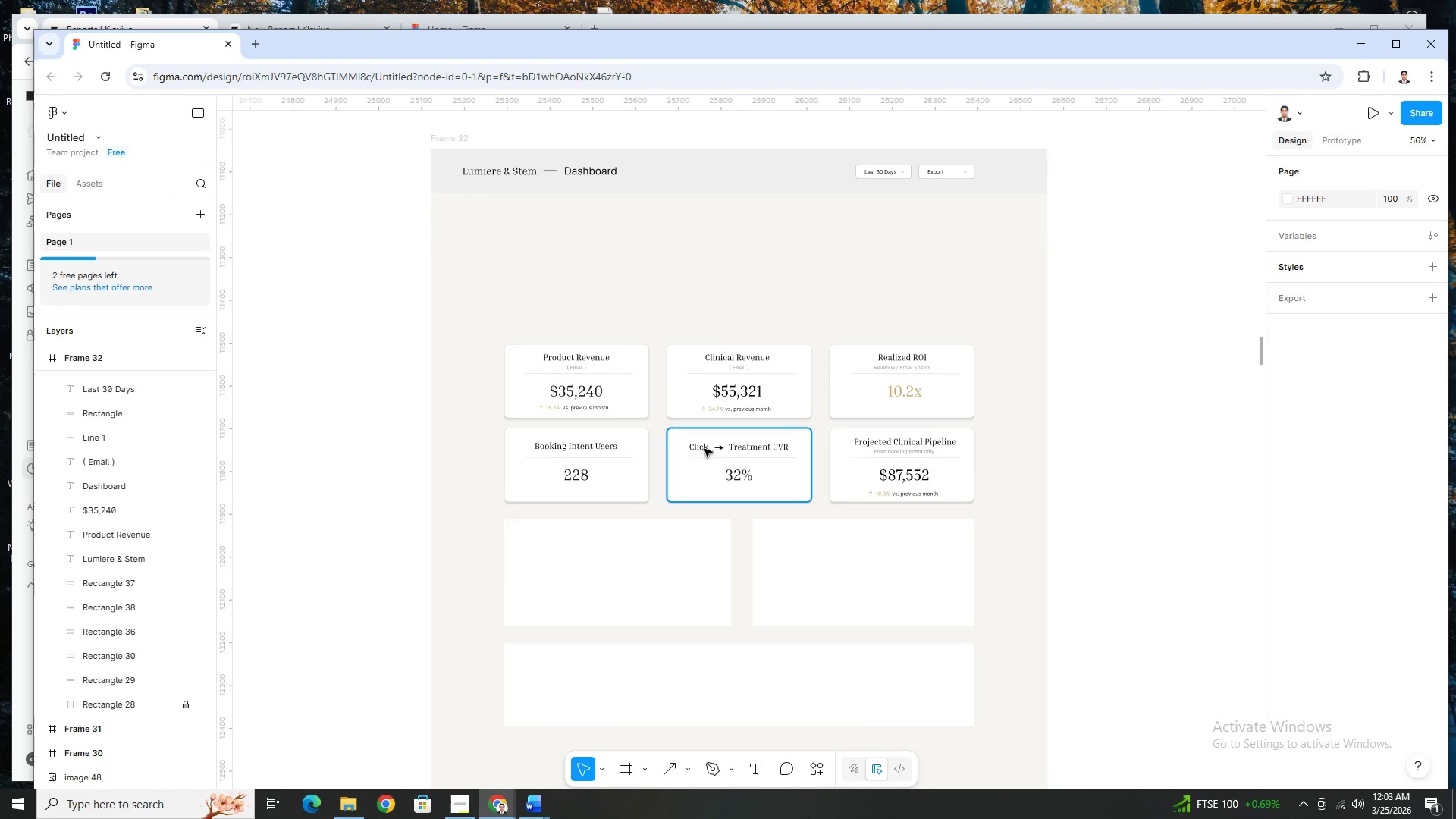 
hold_key(key=ControlLeft, duration=0.34)
 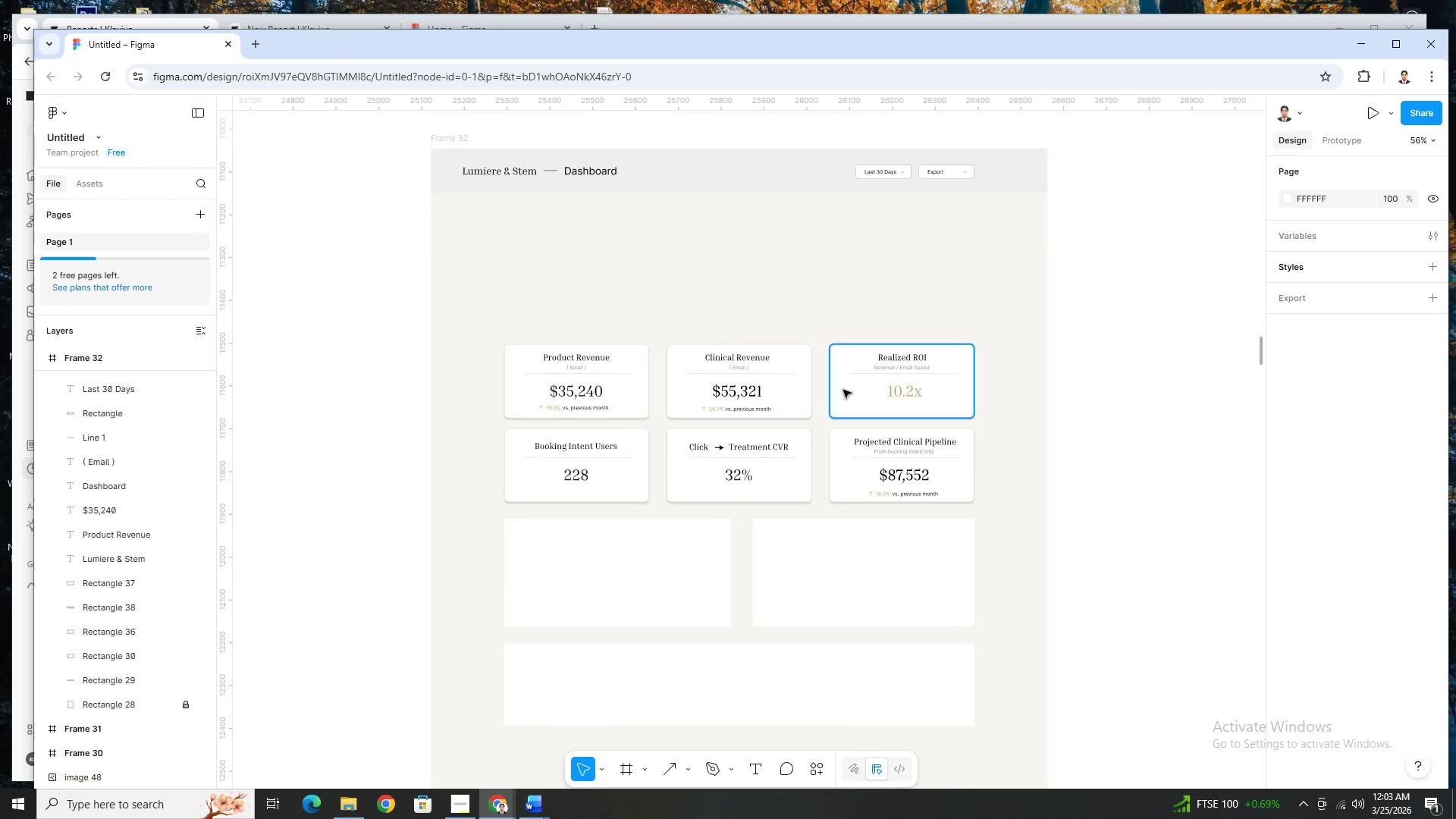 
left_click([843, 390])
 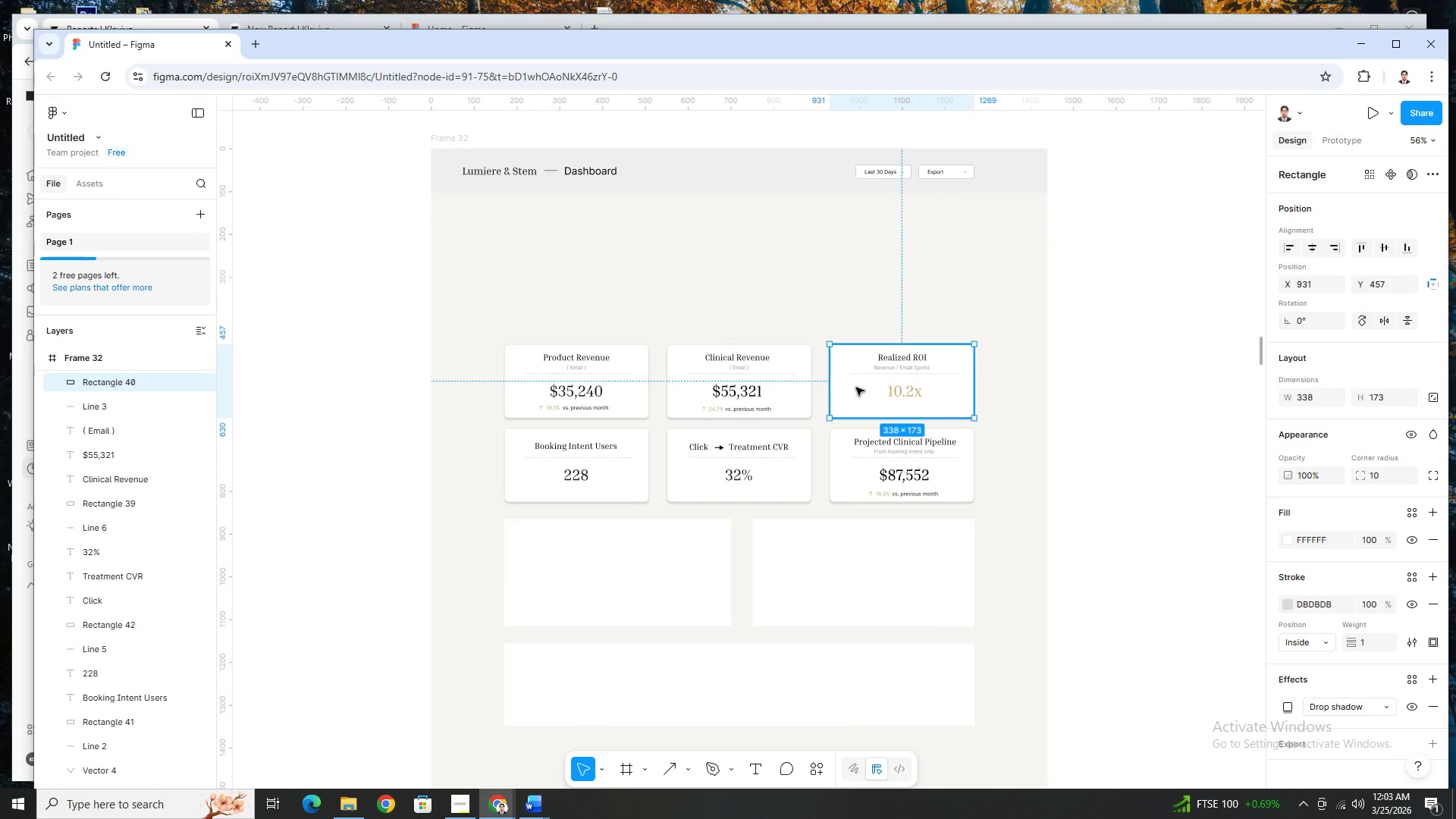 
left_click_drag(start_coordinate=[856, 386], to_coordinate=[657, 271])
 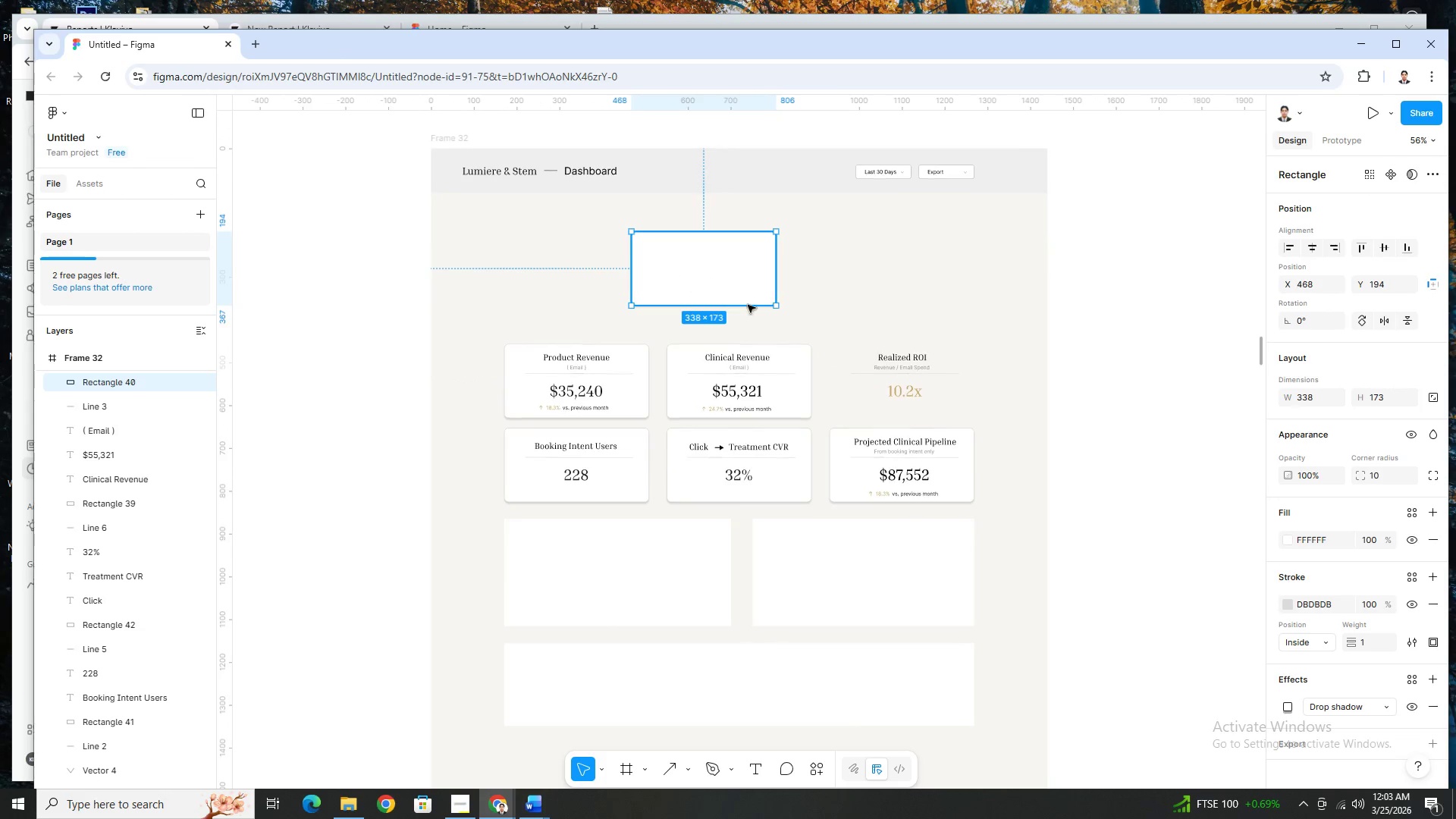 
key(Control+Z)
 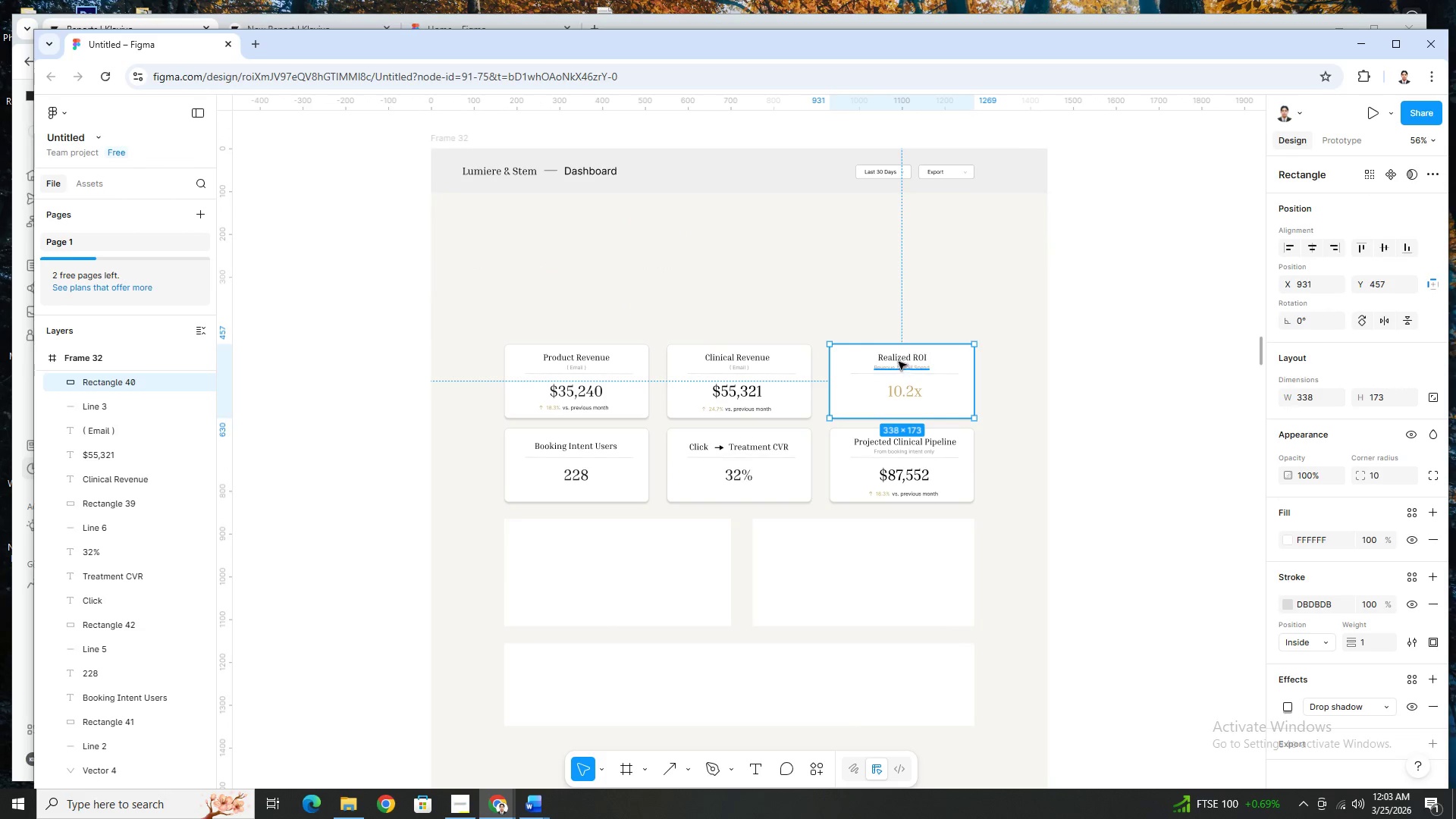 
hold_key(key=ShiftLeft, duration=1.5)
left_click([898, 359])
 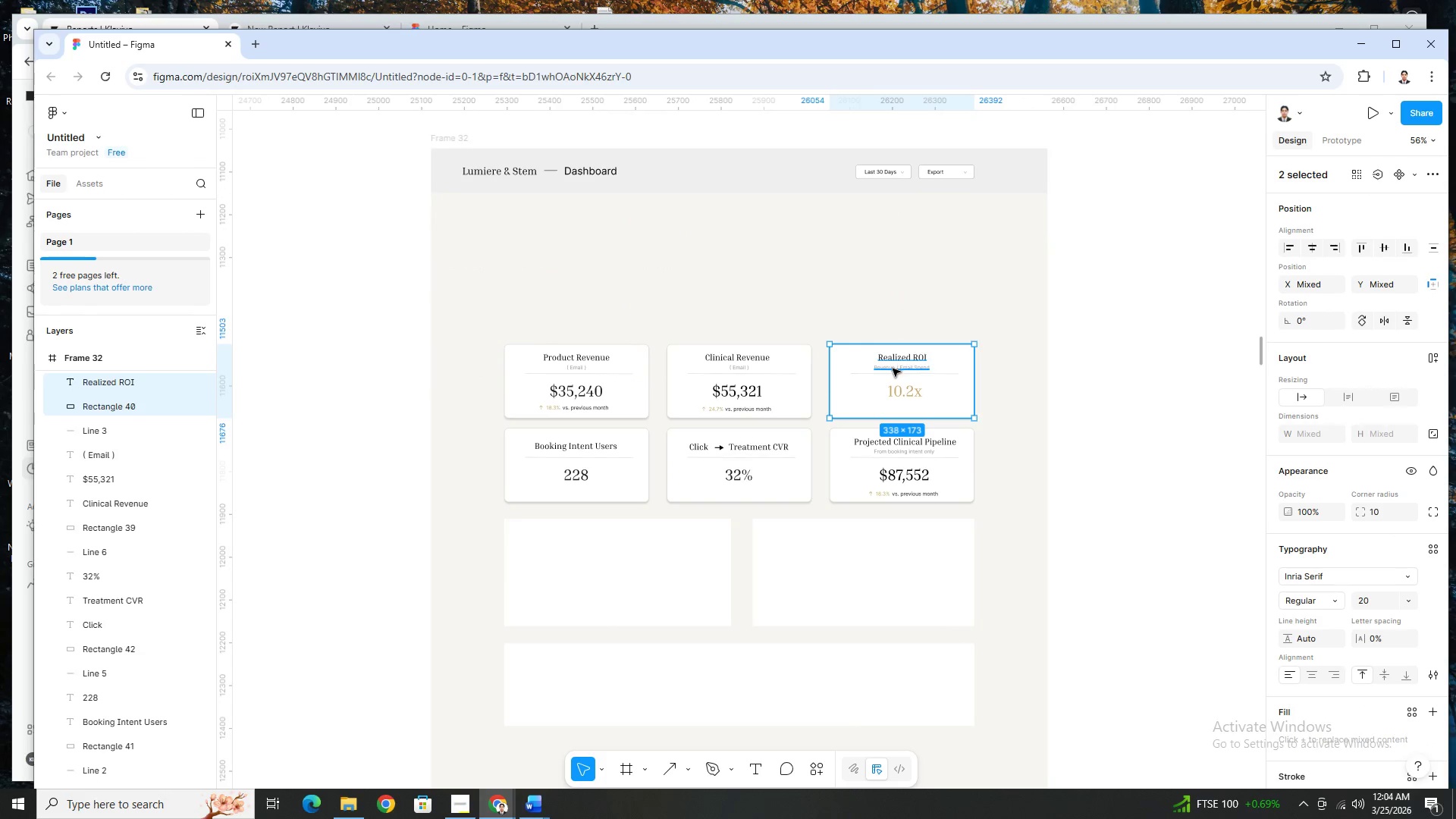 
left_click([893, 369])
 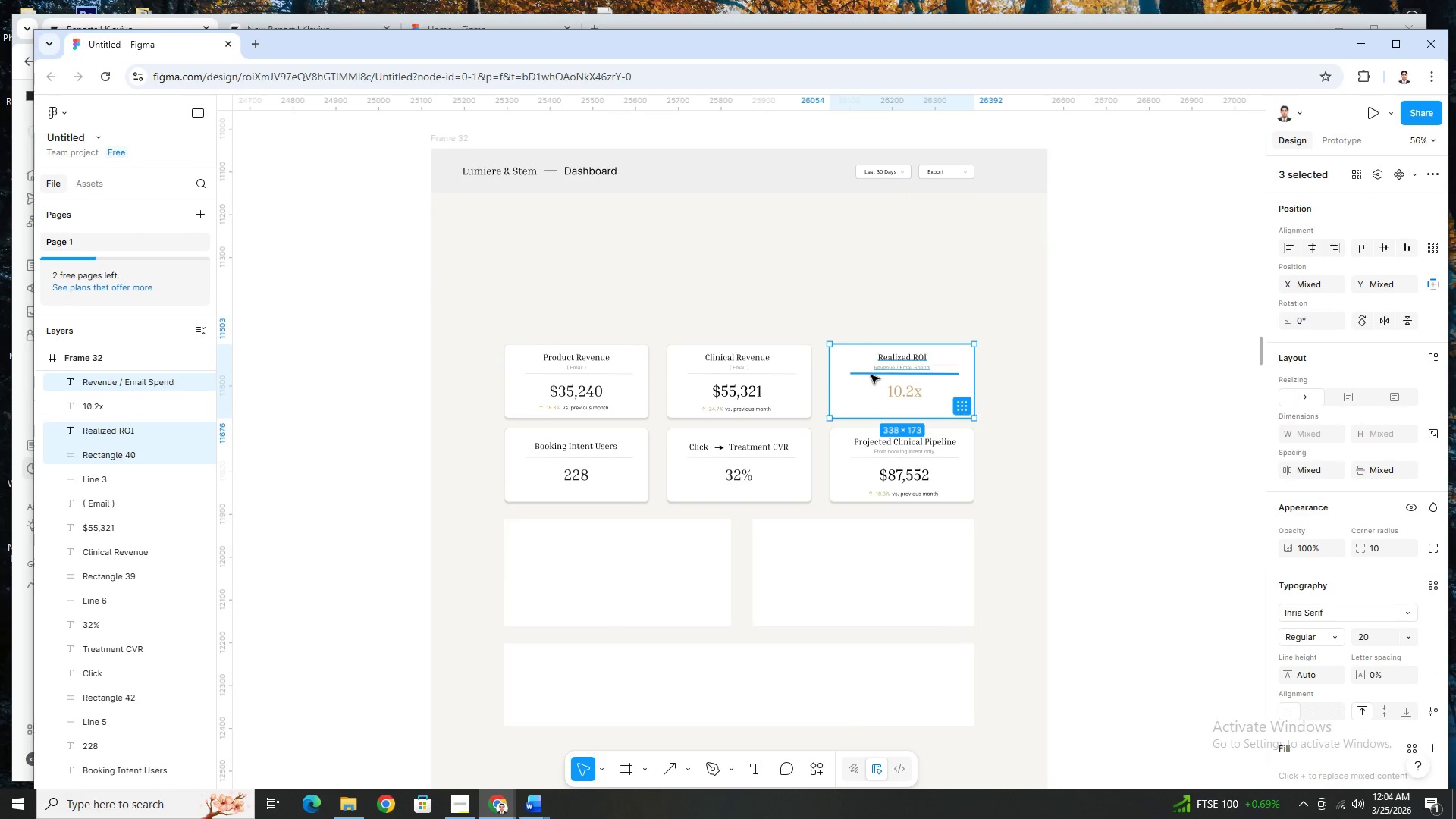 
hold_key(key=ShiftLeft, duration=0.78)
left_click([870, 375])
 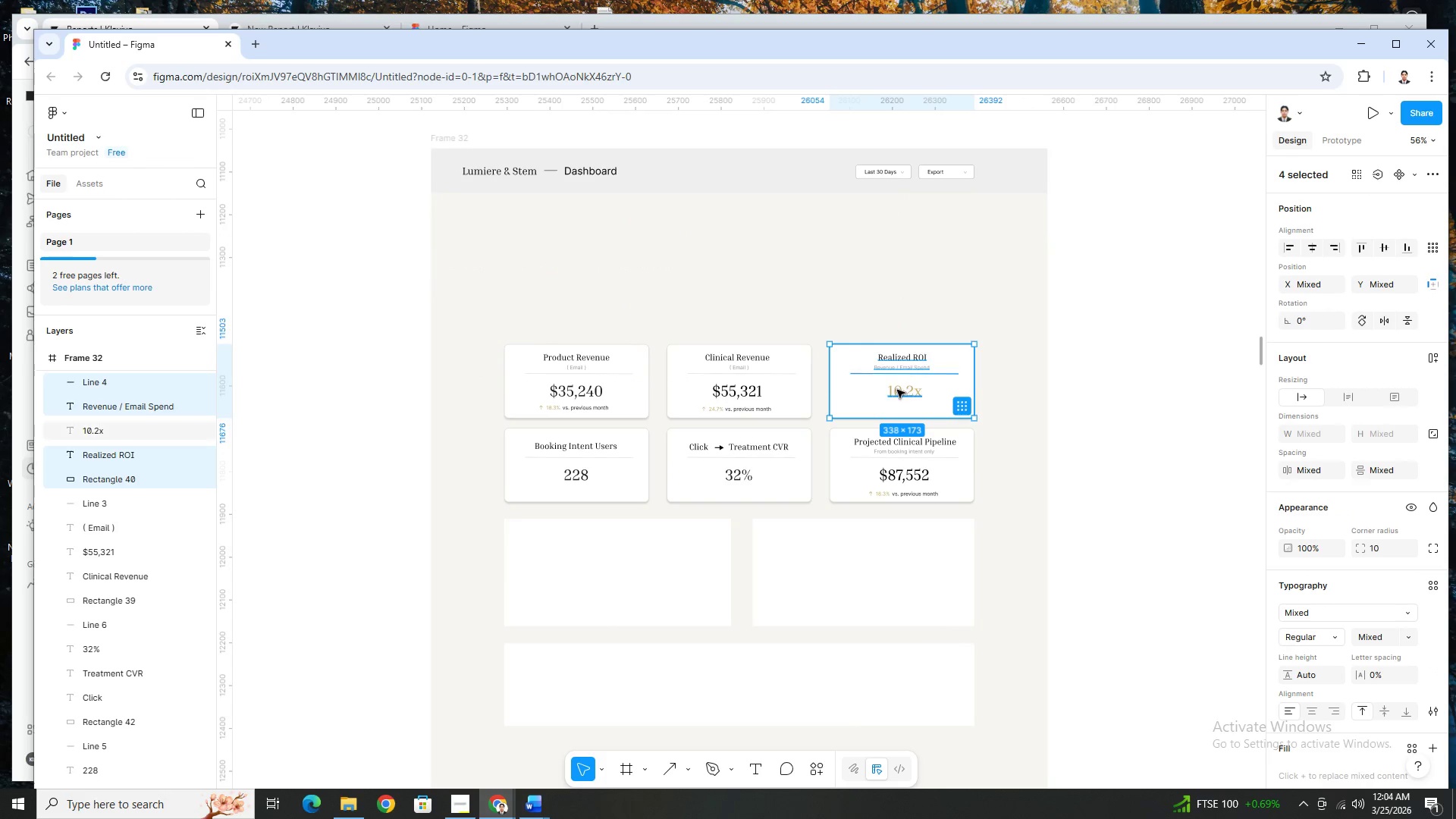 
double_click([899, 390])
 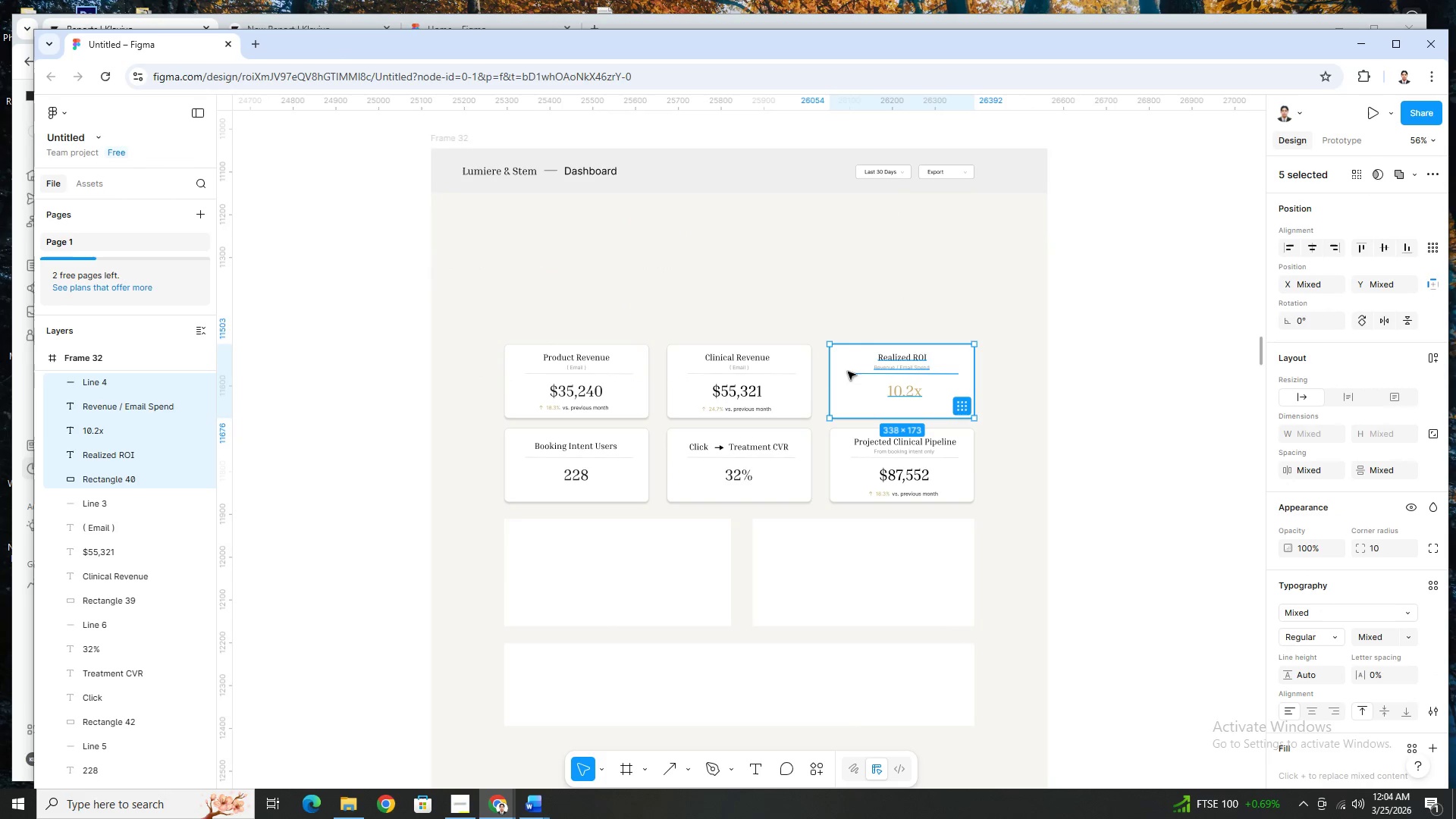 
left_click_drag(start_coordinate=[849, 391], to_coordinate=[524, 292])
 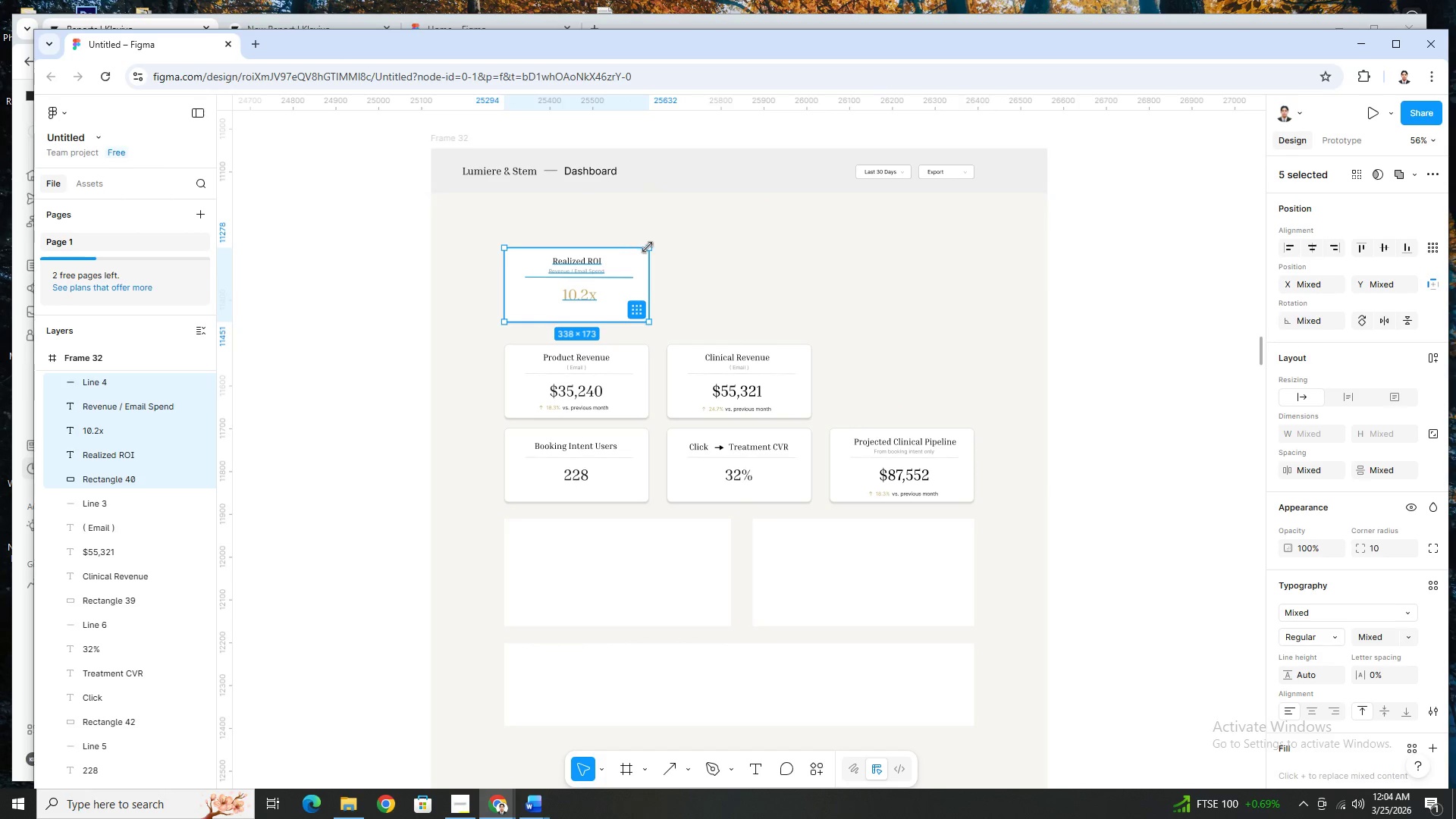 
left_click_drag(start_coordinate=[651, 247], to_coordinate=[733, 224])
 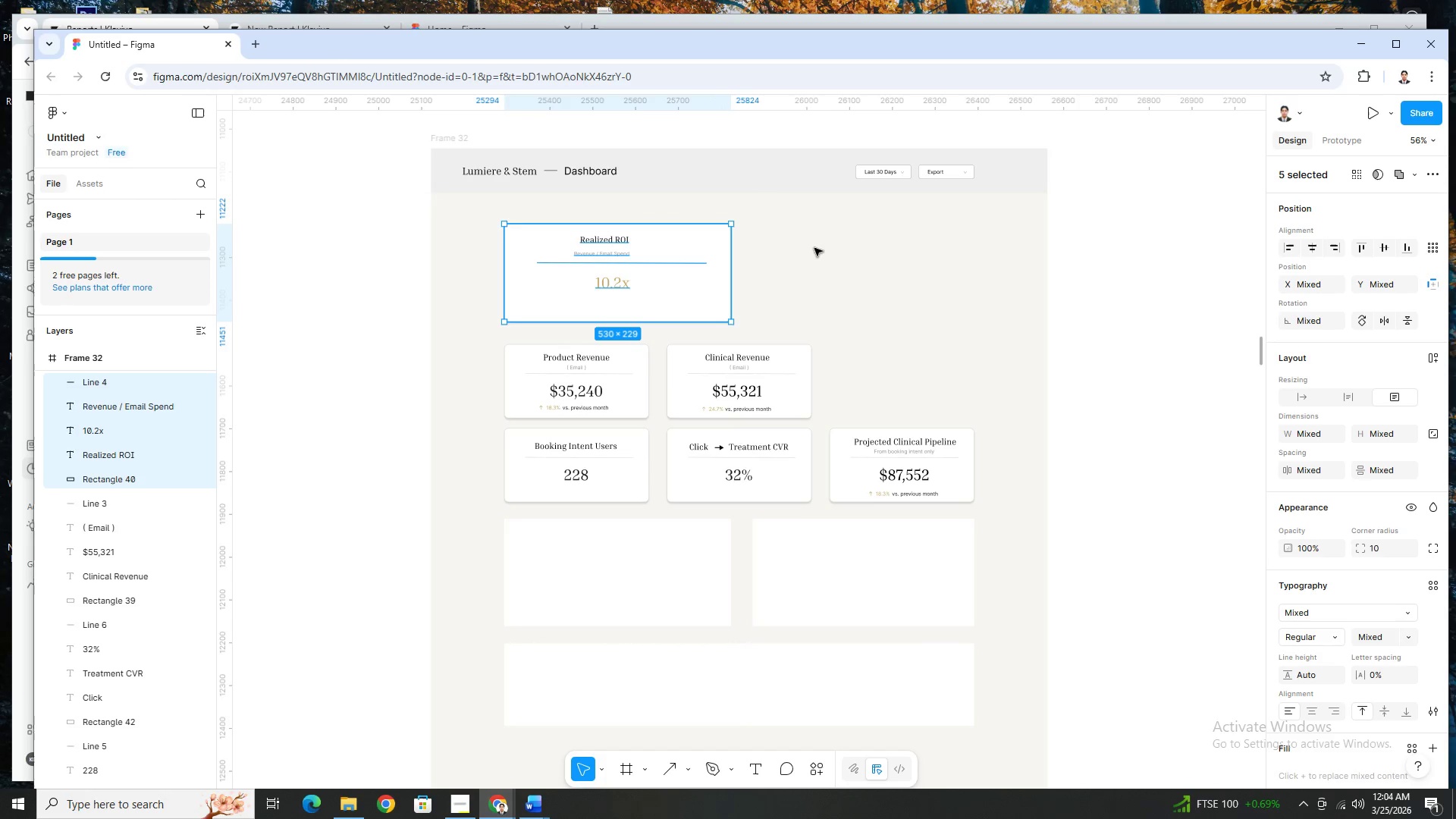 
left_click([815, 248])
 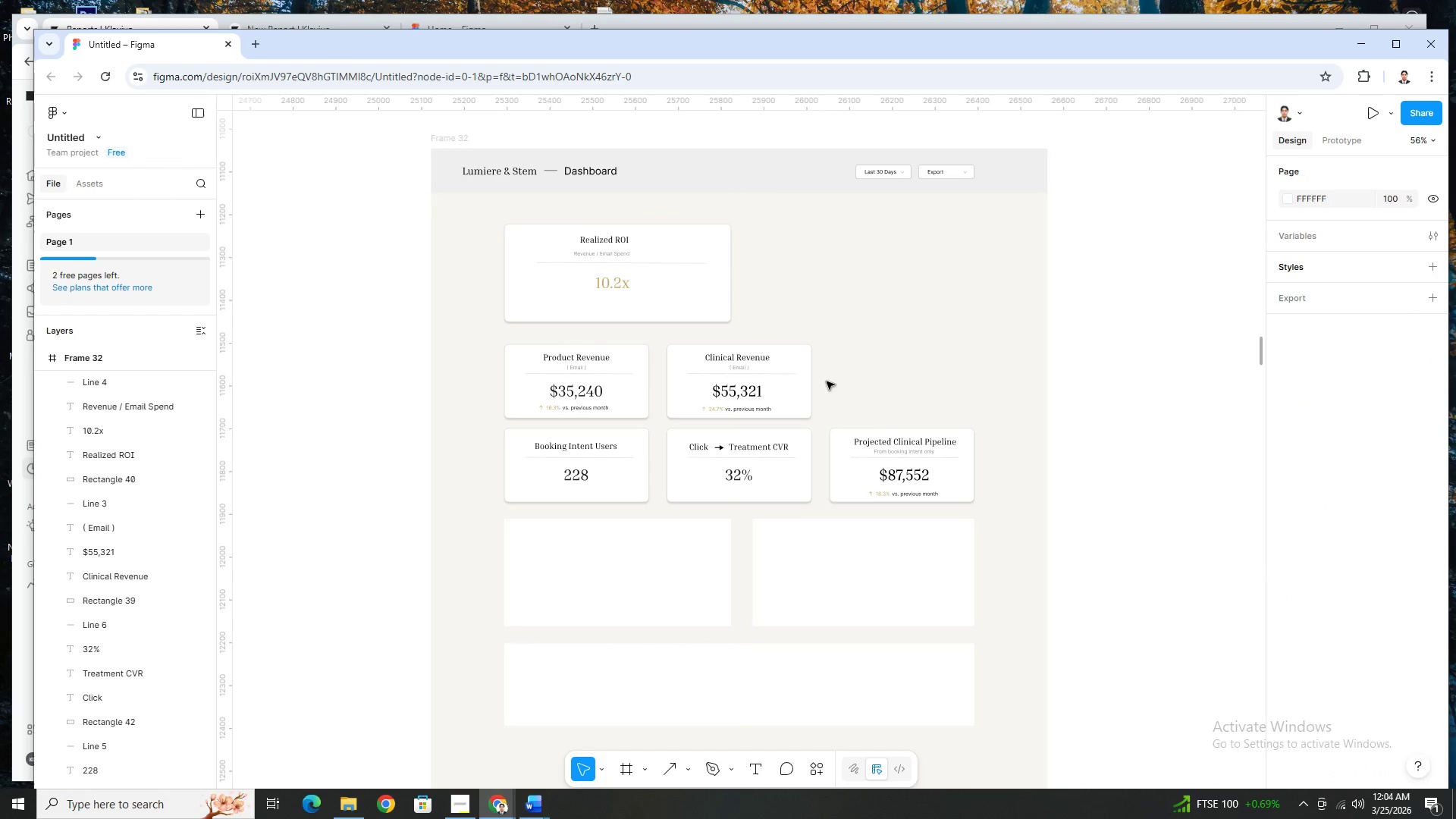 
left_click([712, 283])
 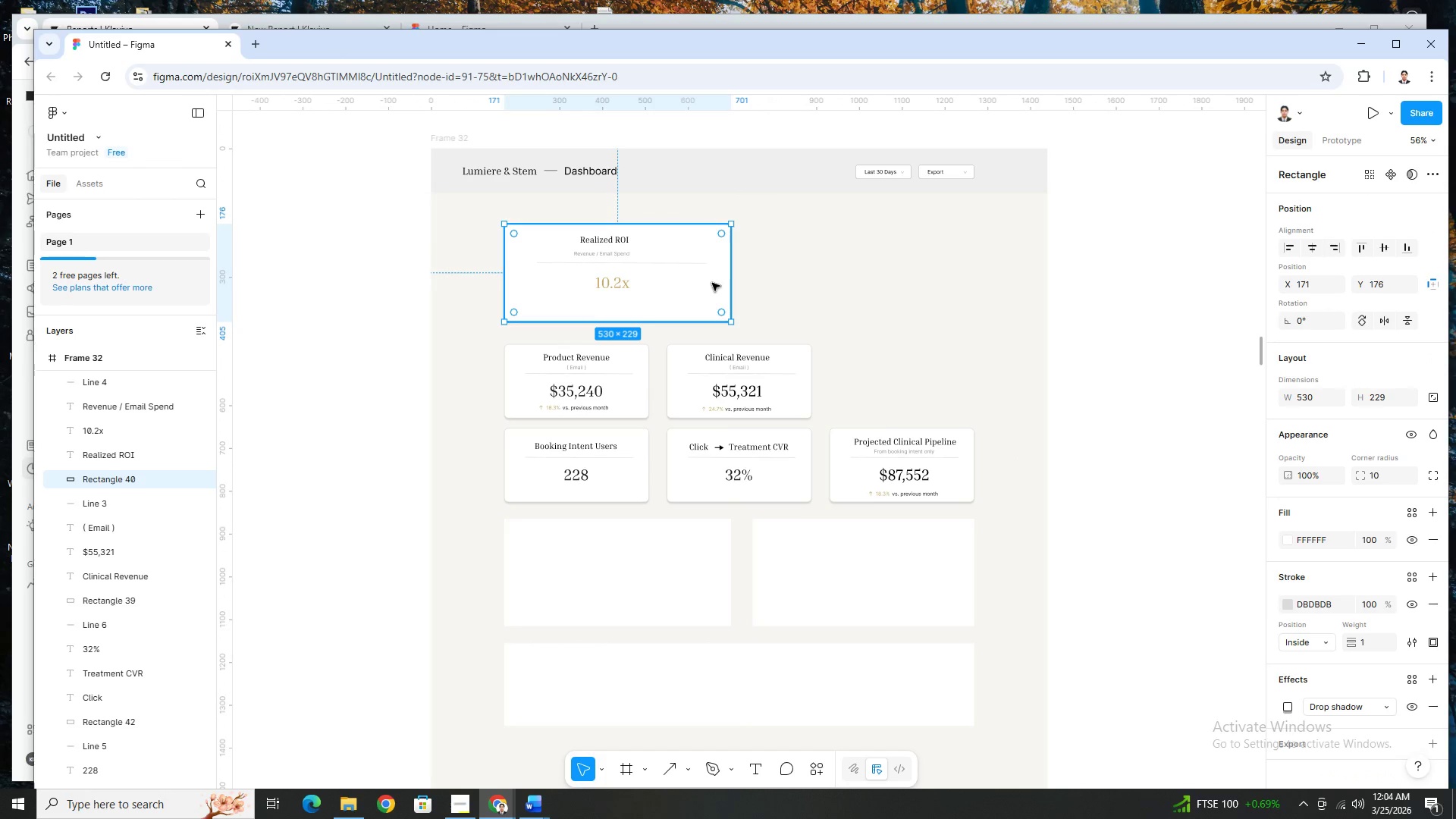 
key(Control+C)
 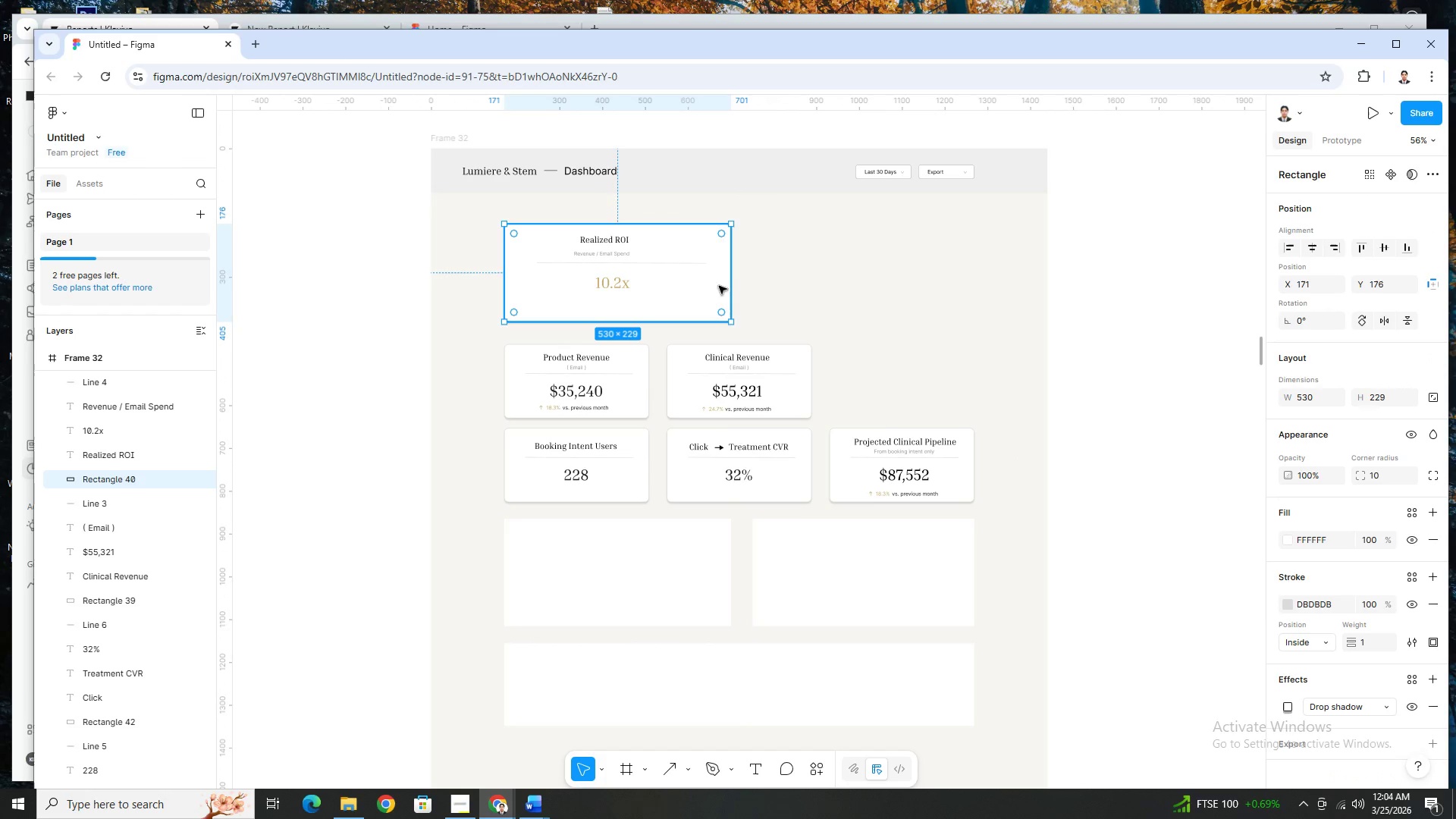 
key(Control+V)
 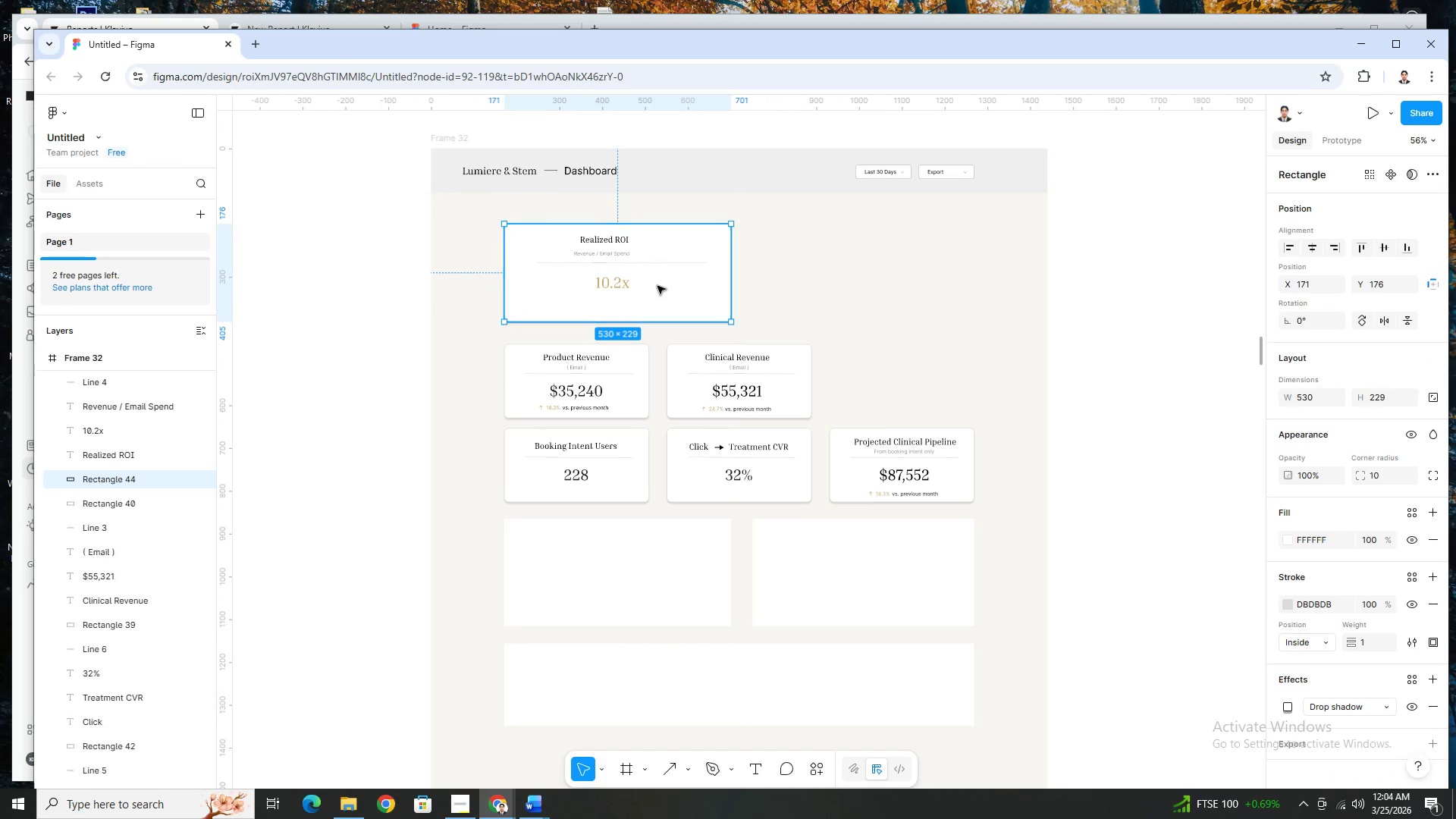 
left_click_drag(start_coordinate=[658, 287], to_coordinate=[916, 287])
 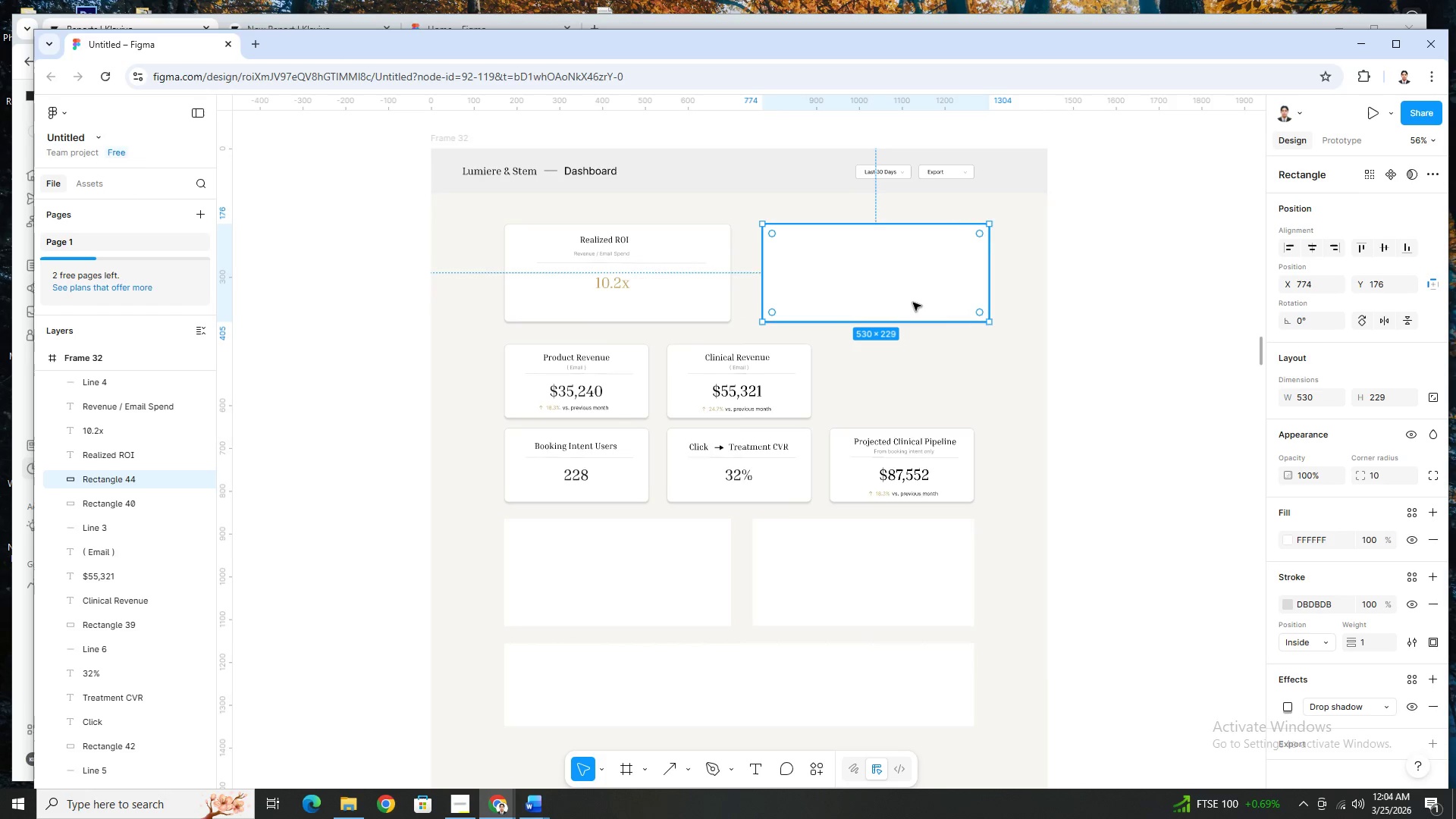 
hold_key(key=ControlLeft, duration=0.45)
scroll: coordinate [914, 309], scroll_direction: up, amount: 4.0
 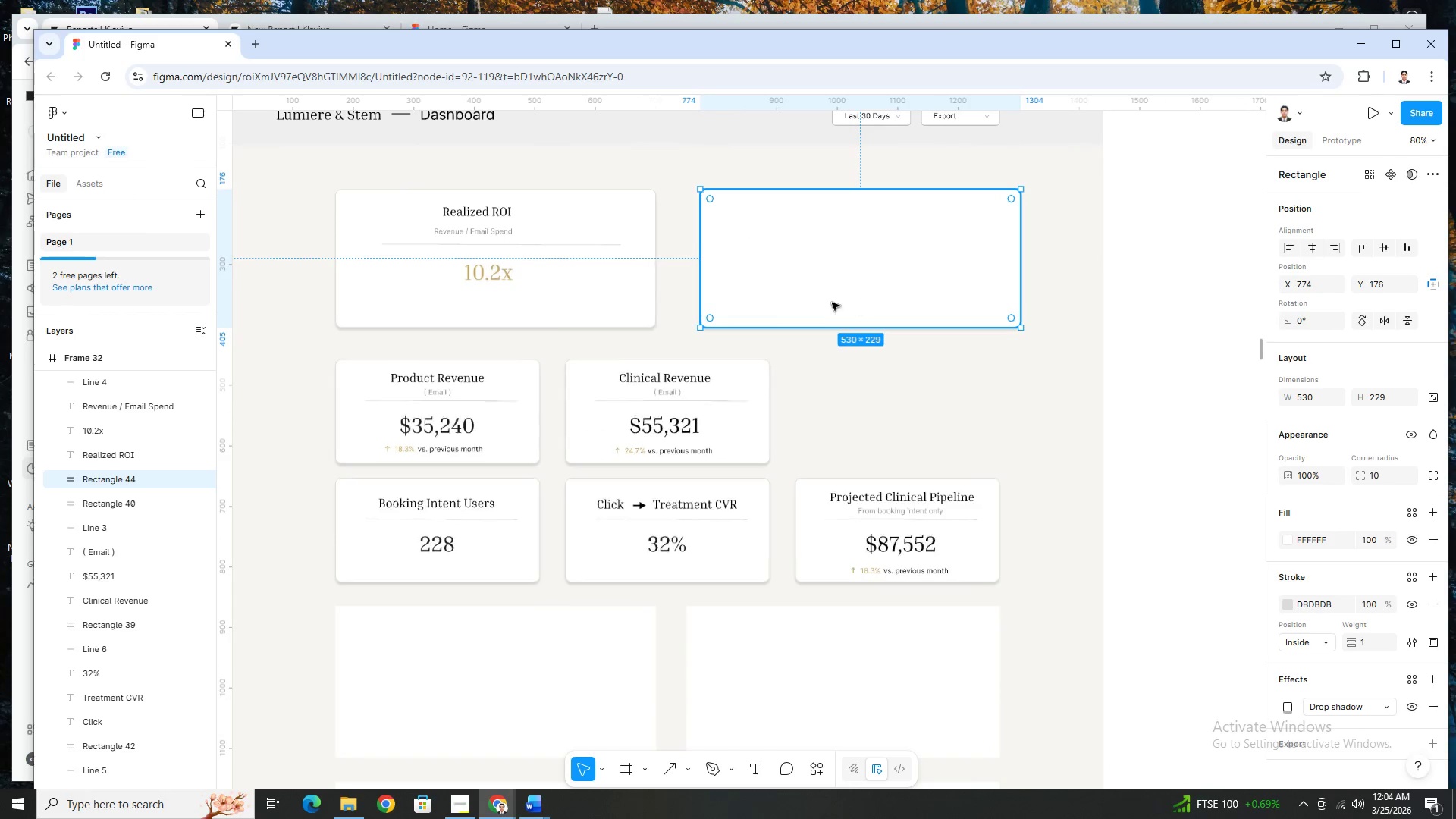 
scroll: coordinate [832, 303], scroll_direction: down, amount: 4.0
 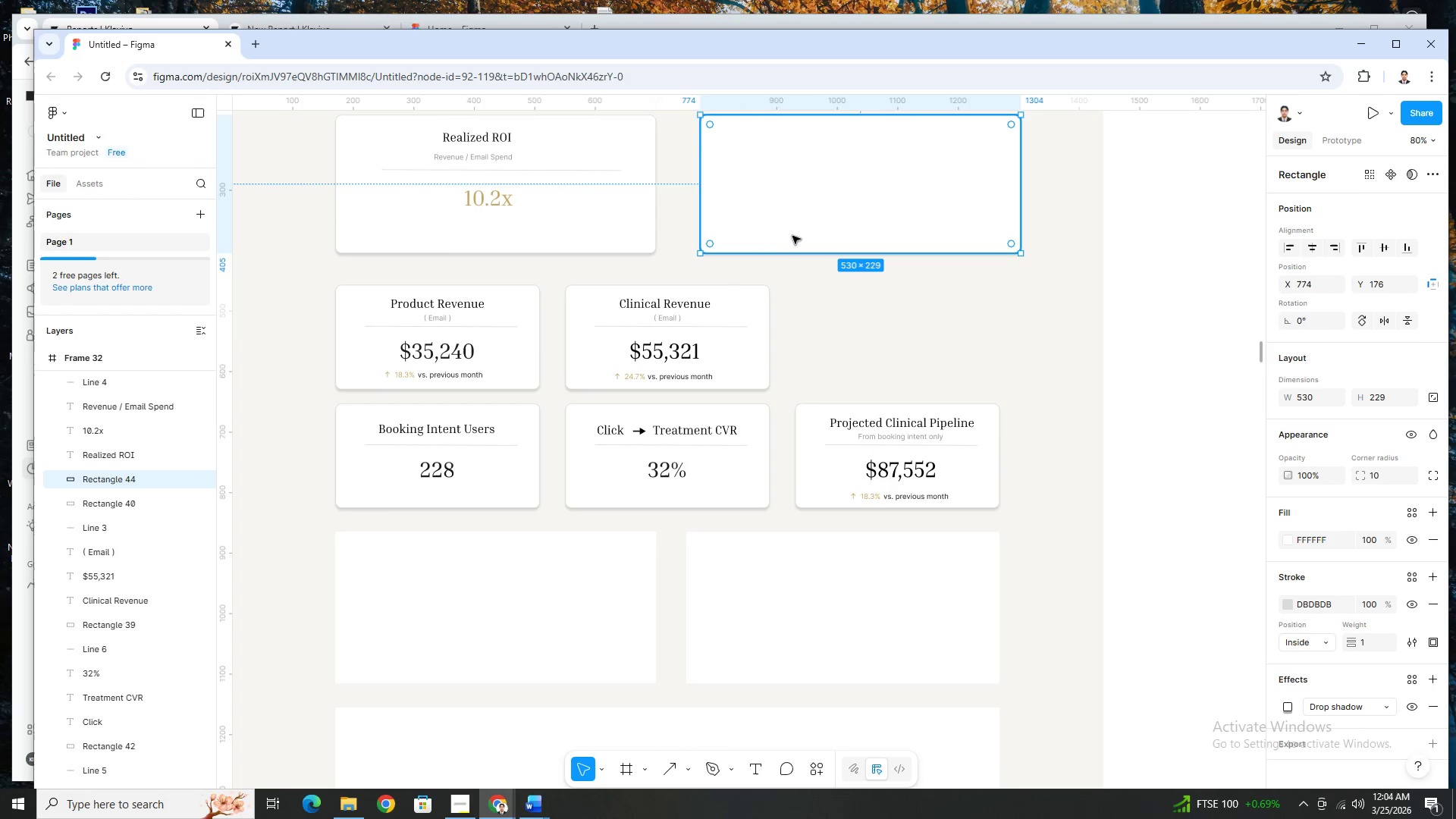 
left_click_drag(start_coordinate=[785, 228], to_coordinate=[786, 233])
 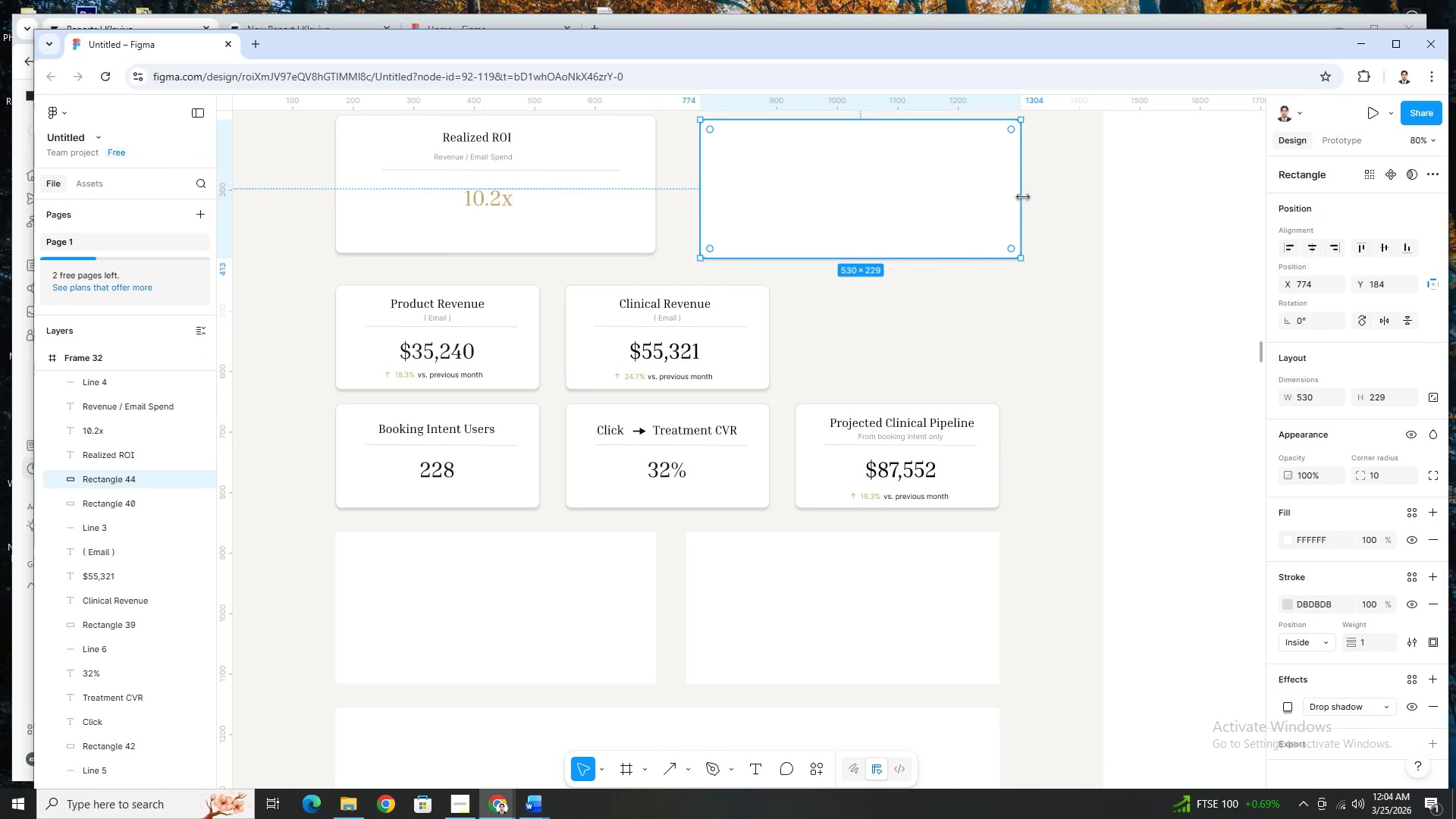 
left_click_drag(start_coordinate=[1022, 197], to_coordinate=[996, 199])
 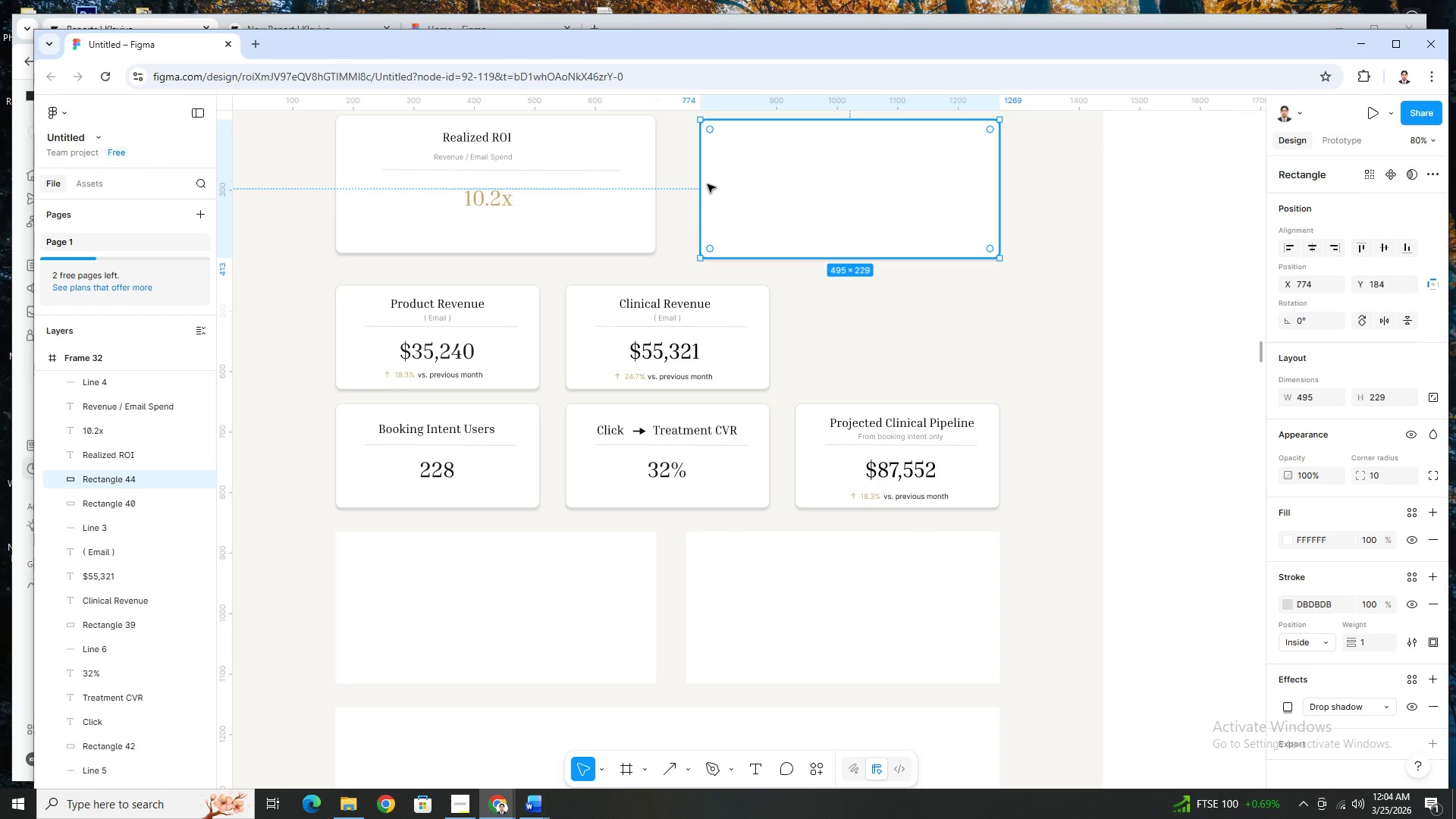 
wait(12.72)
 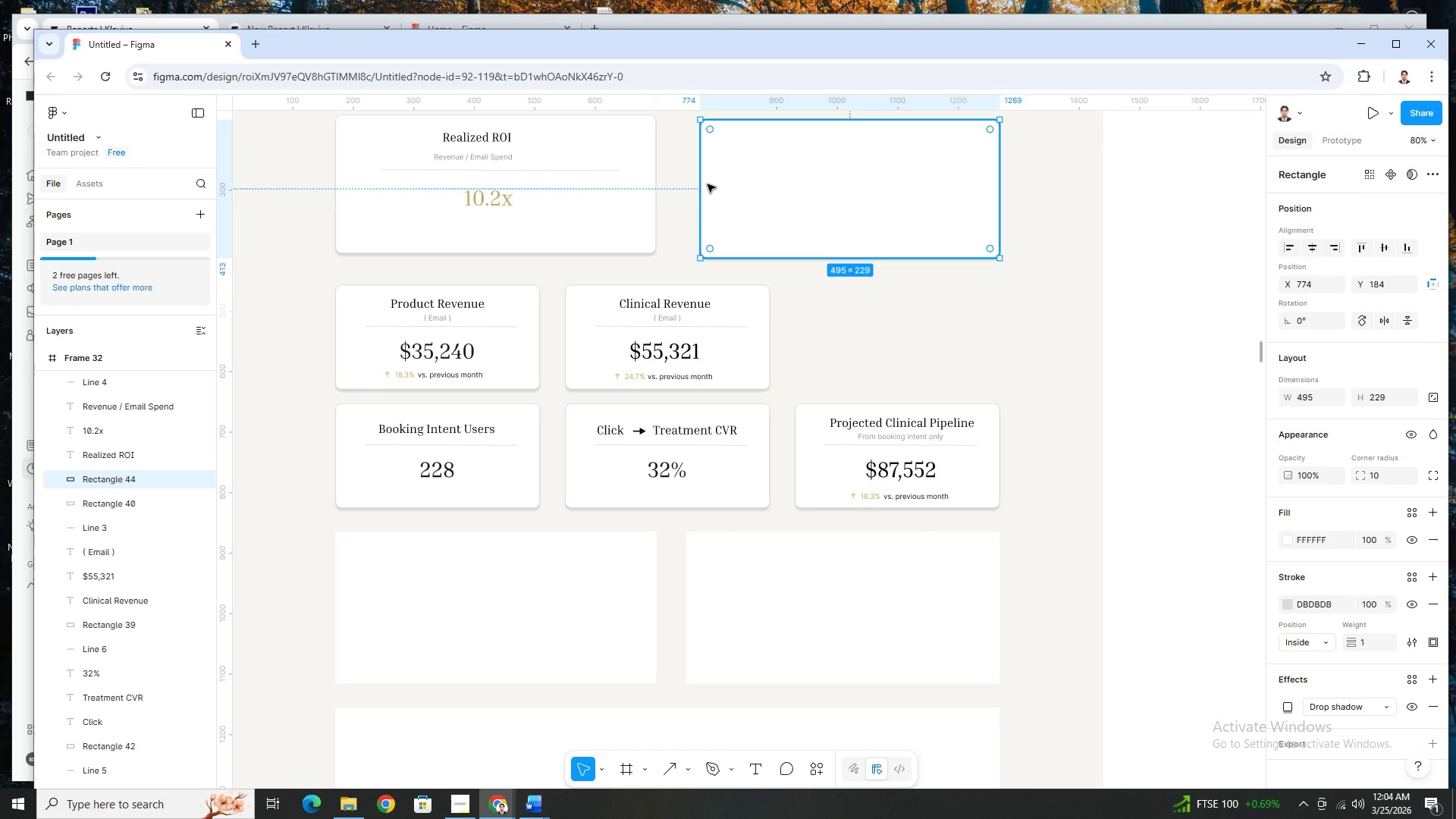 
left_click_drag(start_coordinate=[703, 196], to_coordinate=[685, 191])
 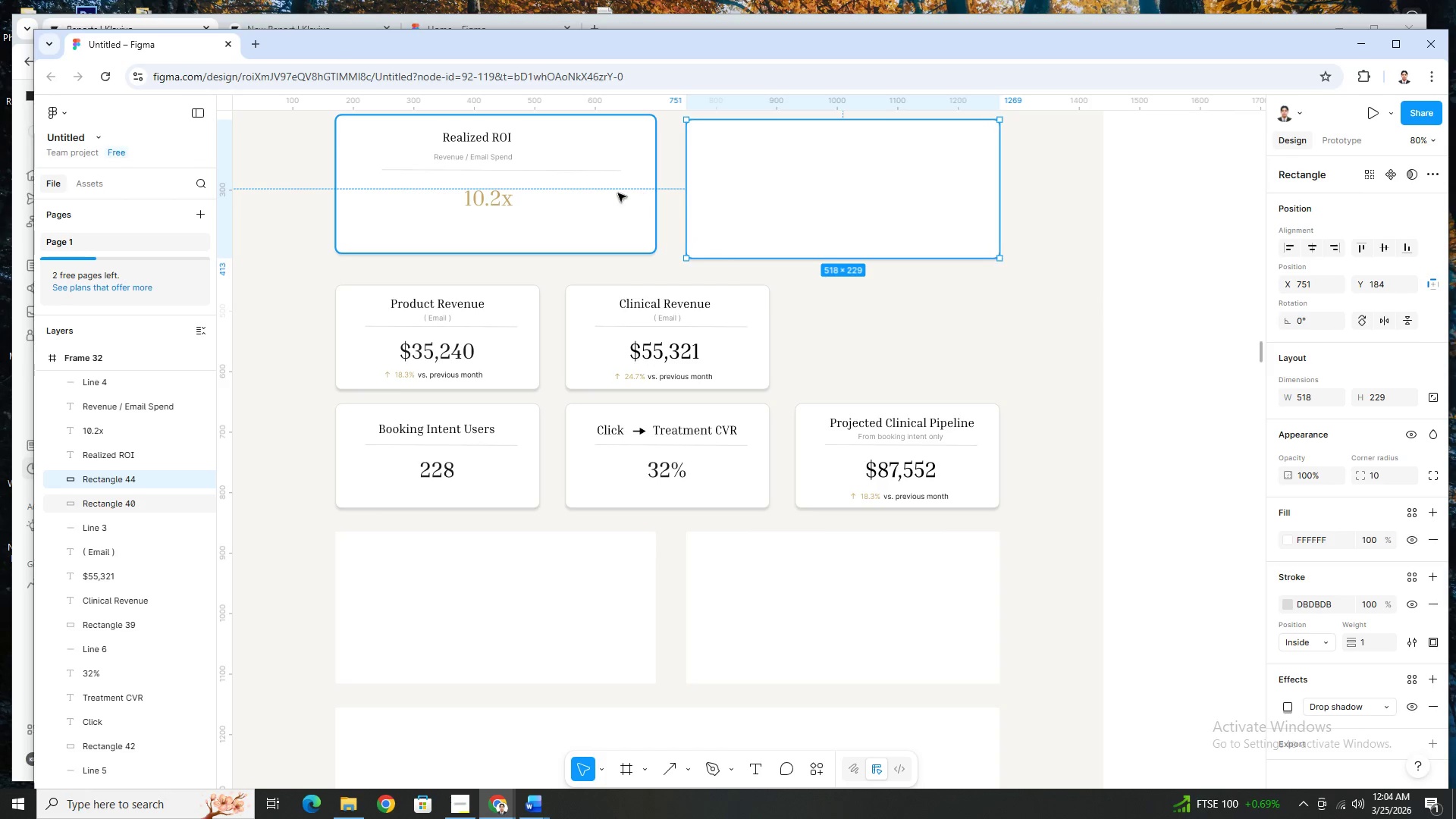 
left_click([617, 193])
 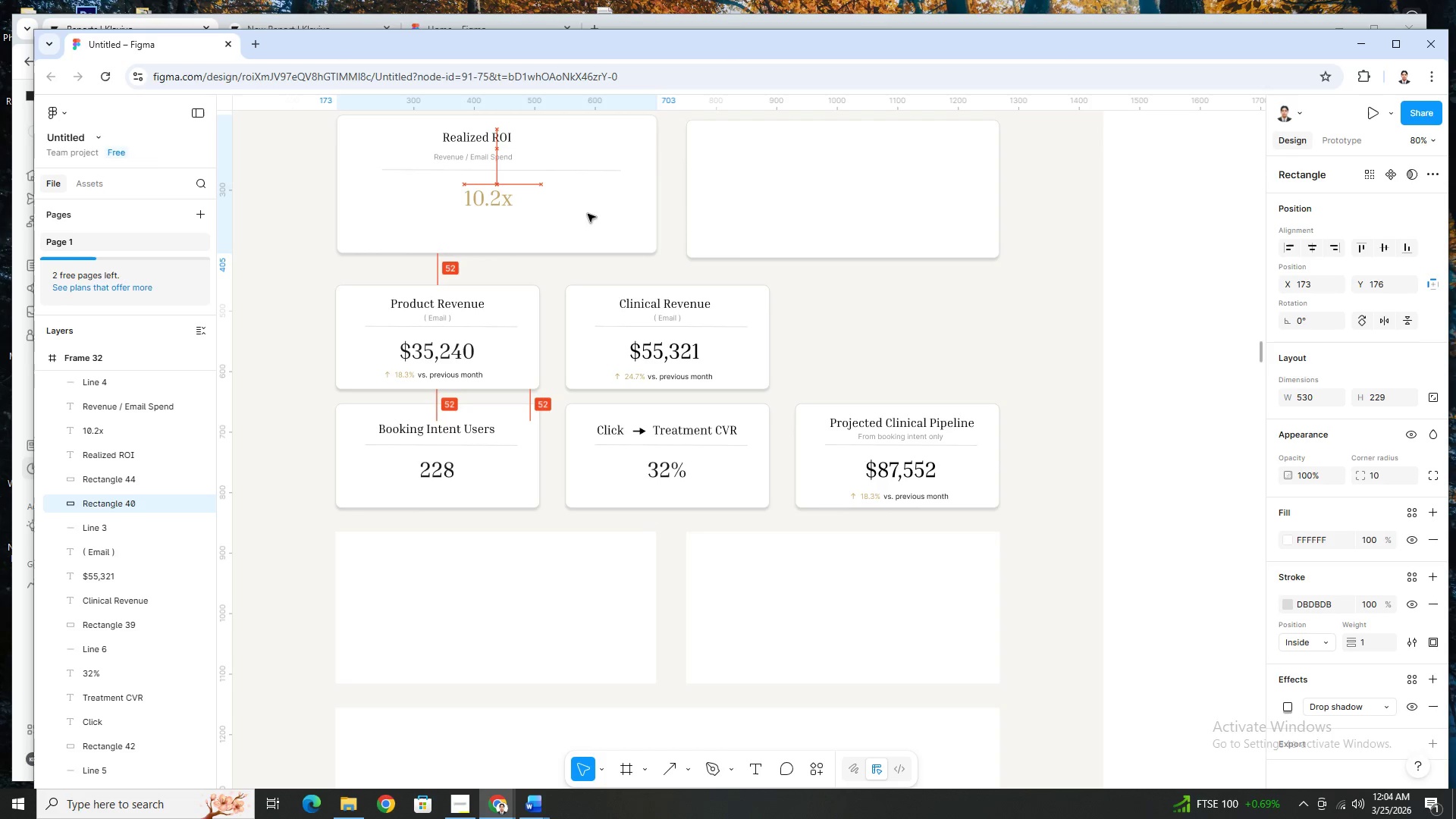 
left_click([586, 214])
 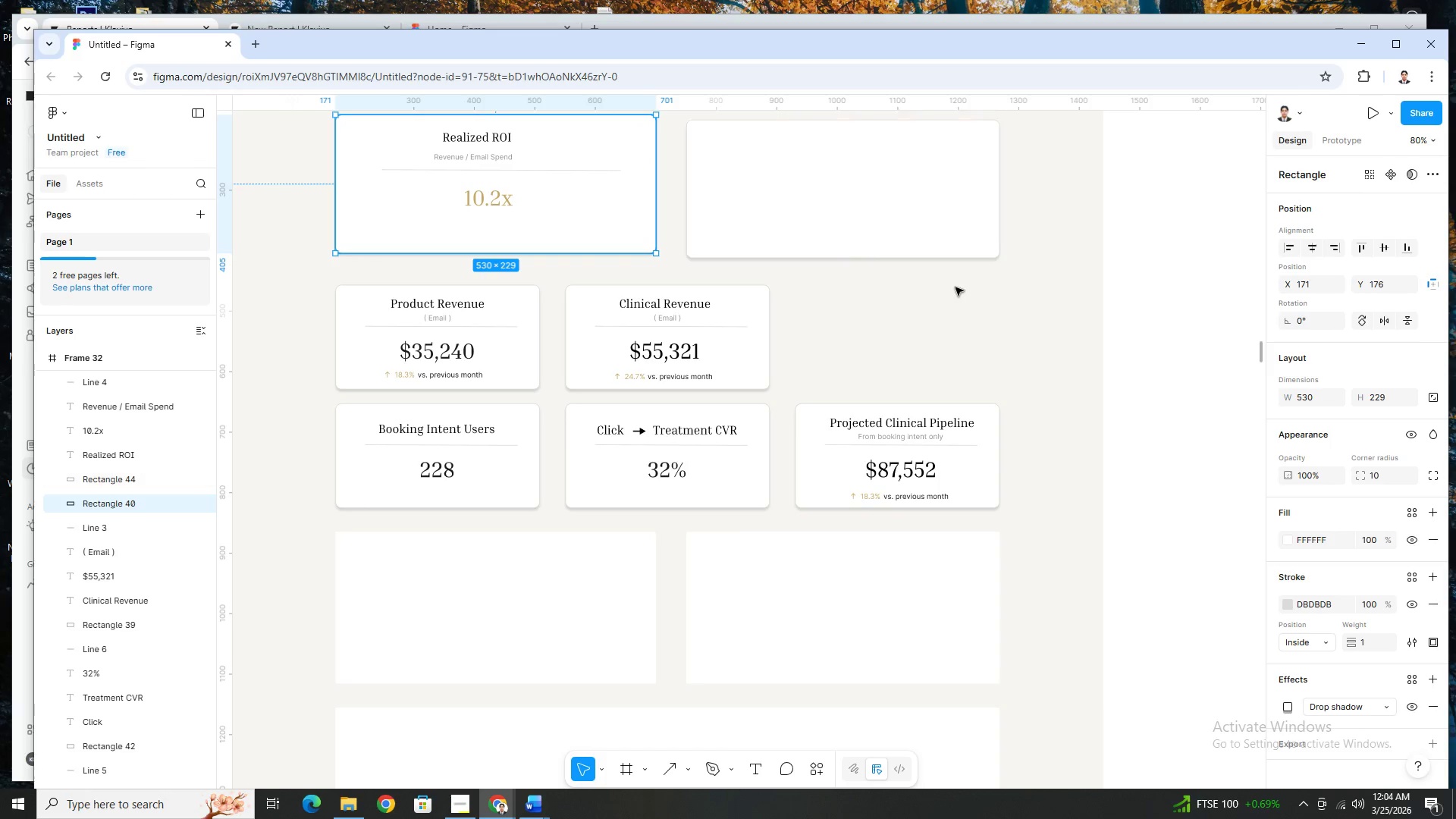 
left_click([956, 287])
 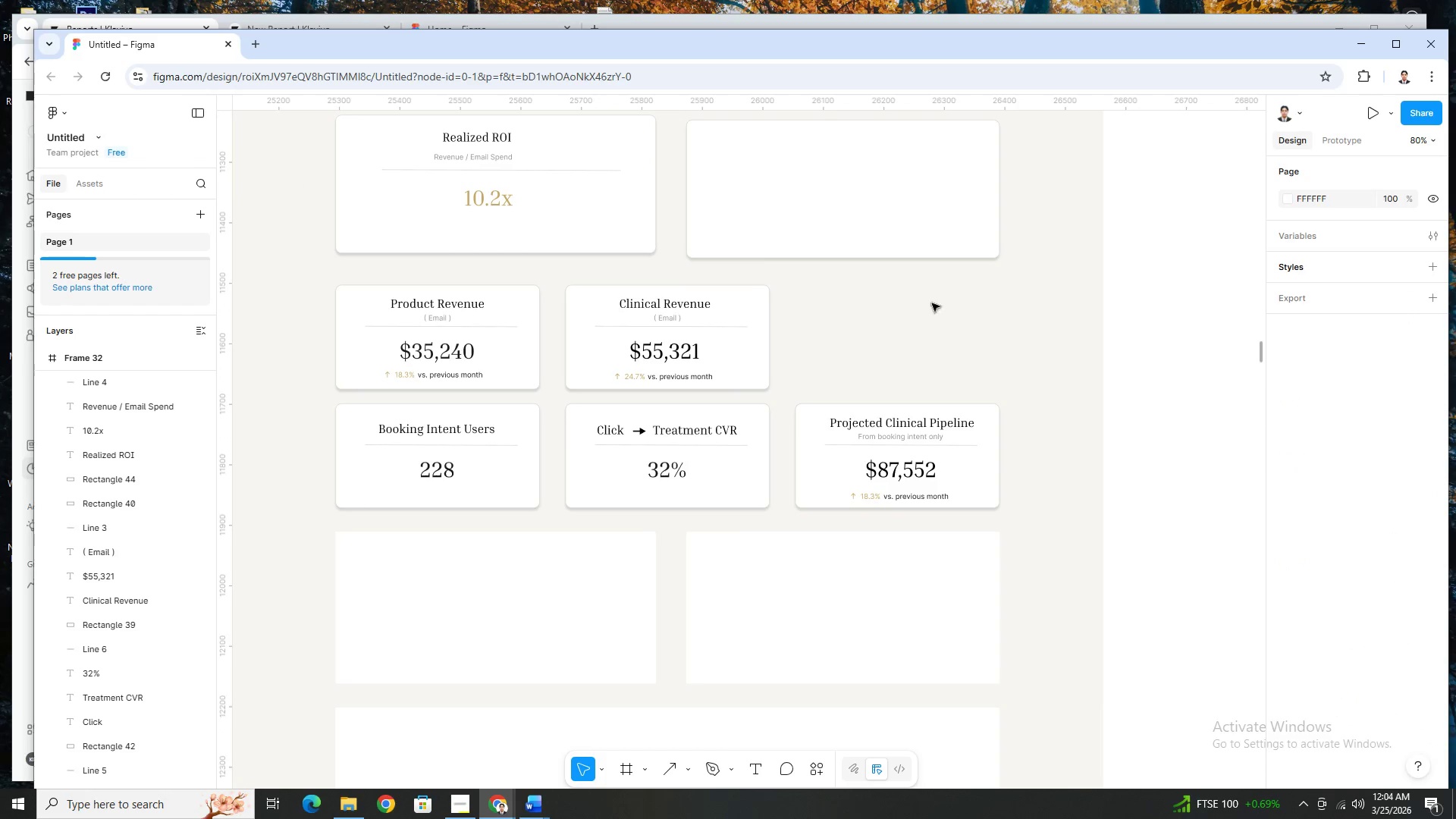 
left_click([786, 293])
 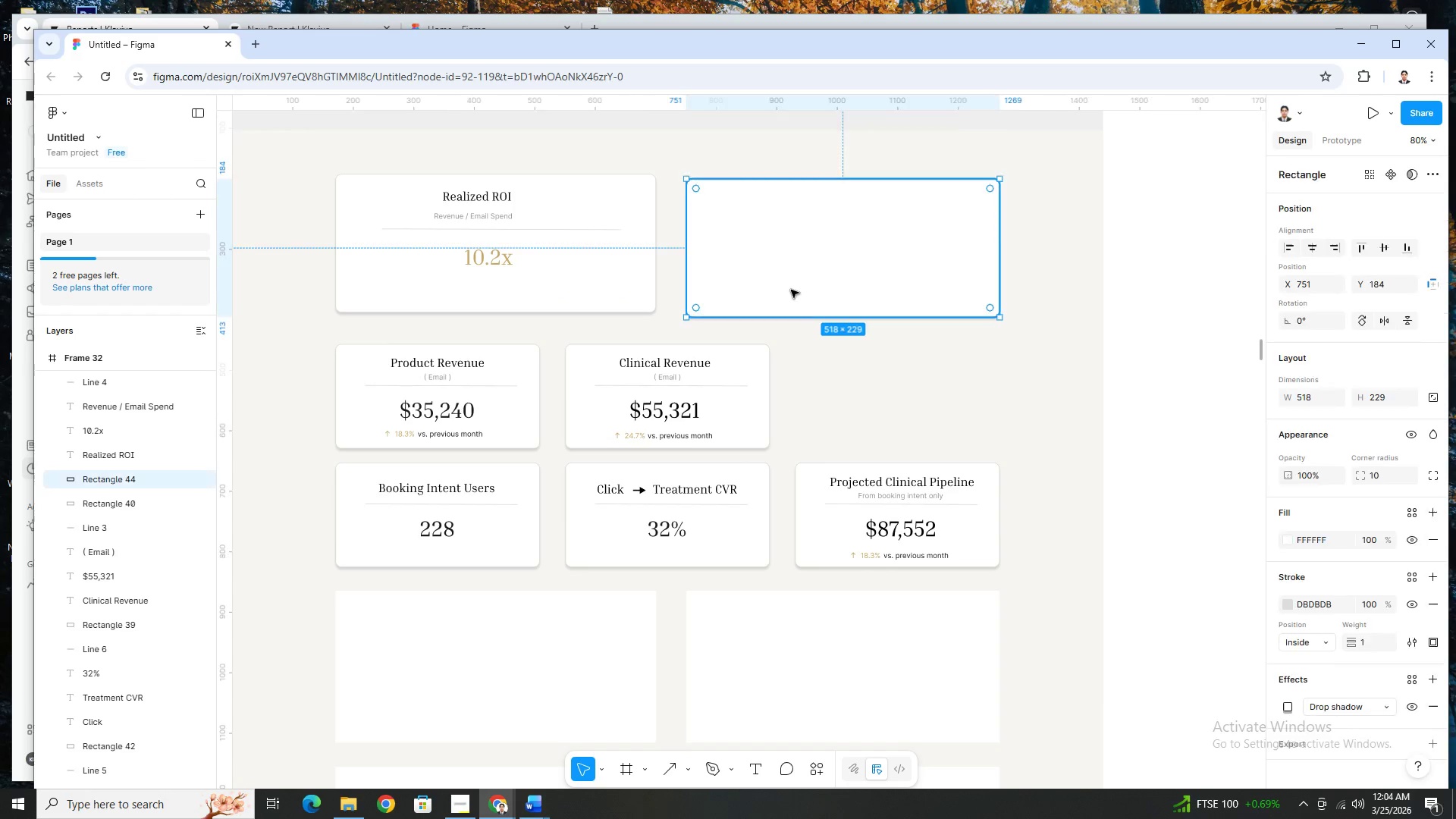 
scroll: coordinate [898, 307], scroll_direction: up, amount: 3.0
 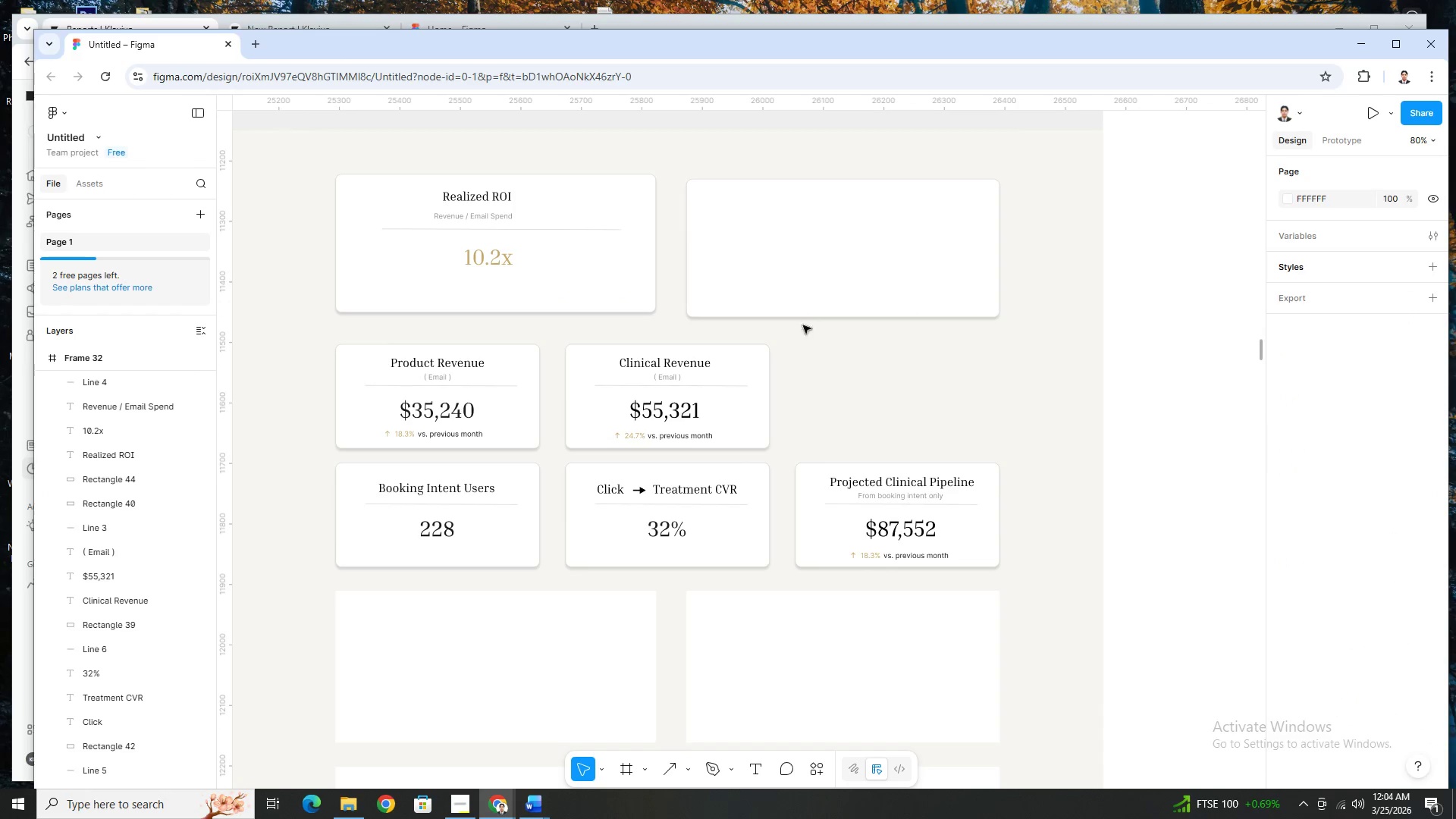 
left_click_drag(start_coordinate=[791, 289], to_coordinate=[791, 285])
 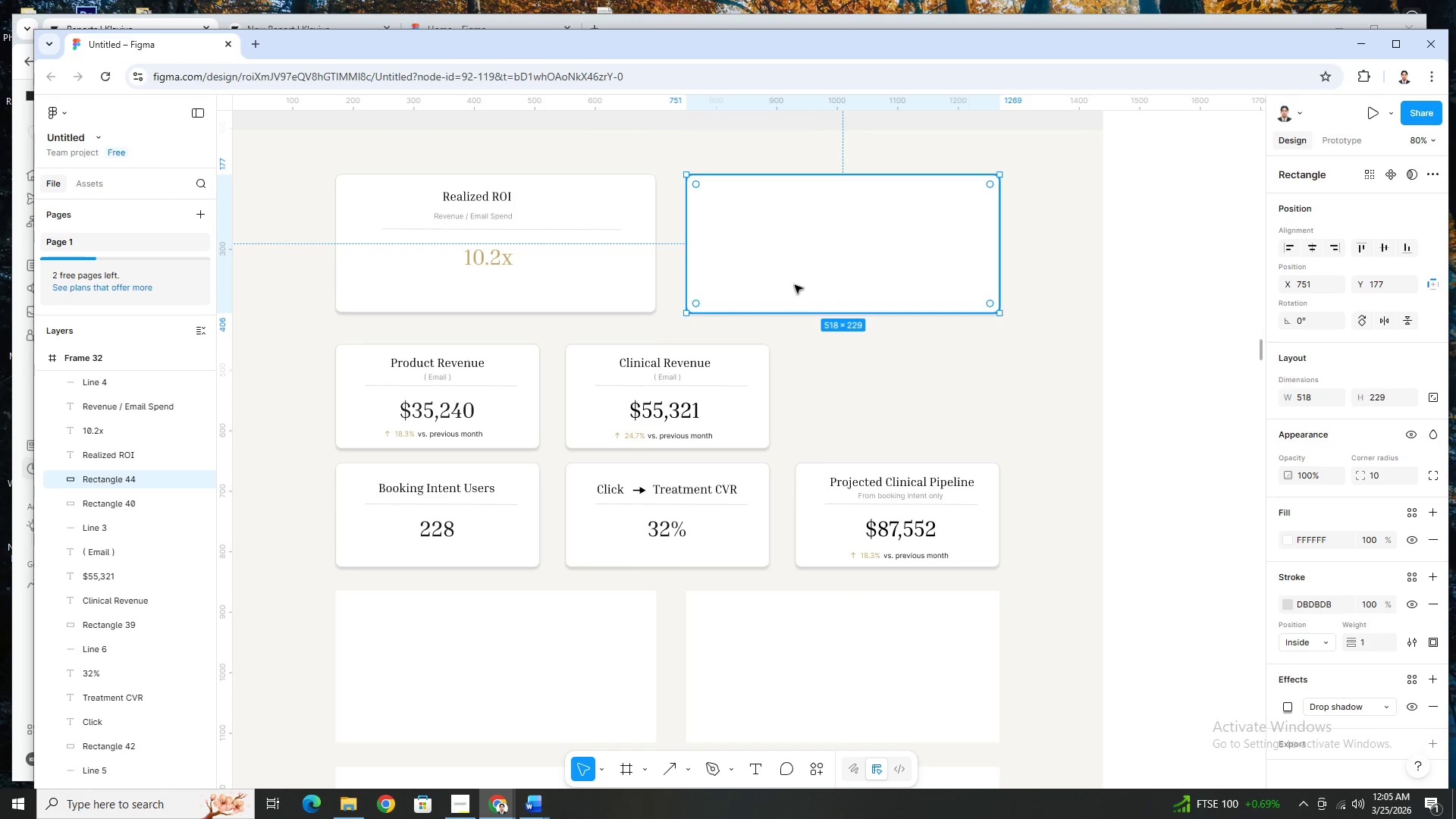 
key(ArrowUp)
 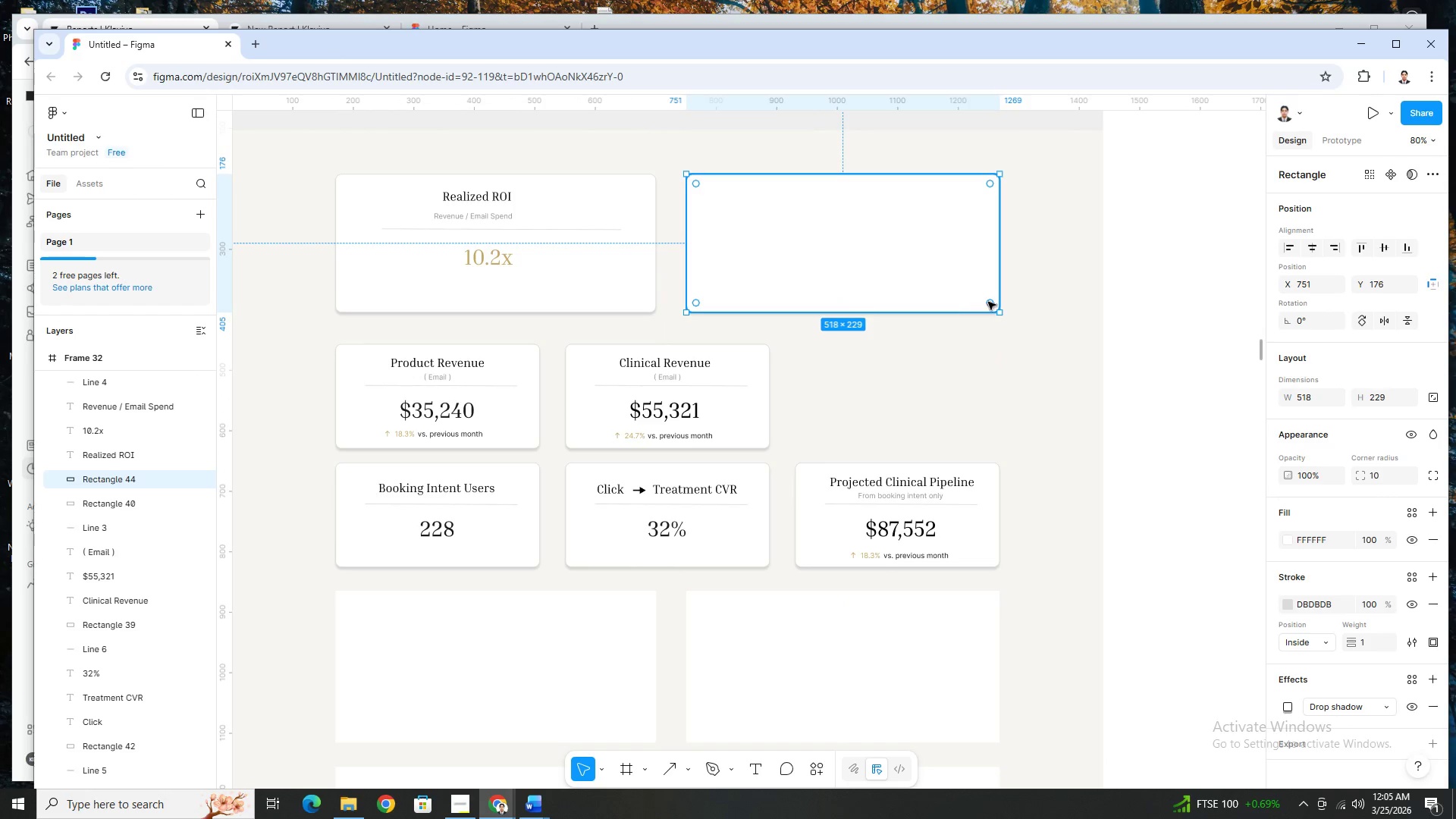 
left_click([1072, 321])
 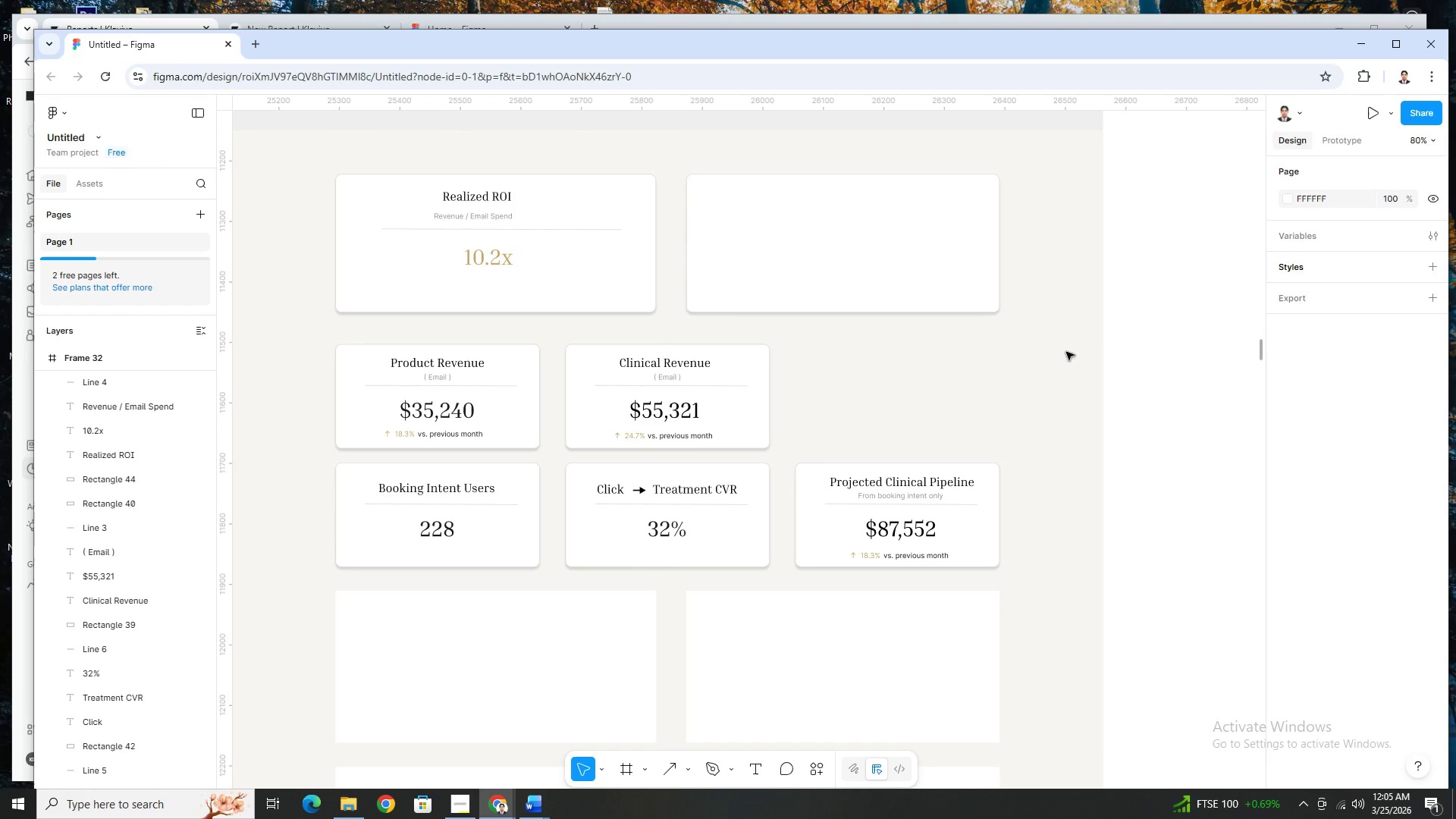 
hold_key(key=ControlLeft, duration=1.45)
scroll: coordinate [1068, 381], scroll_direction: down, amount: 8.0
 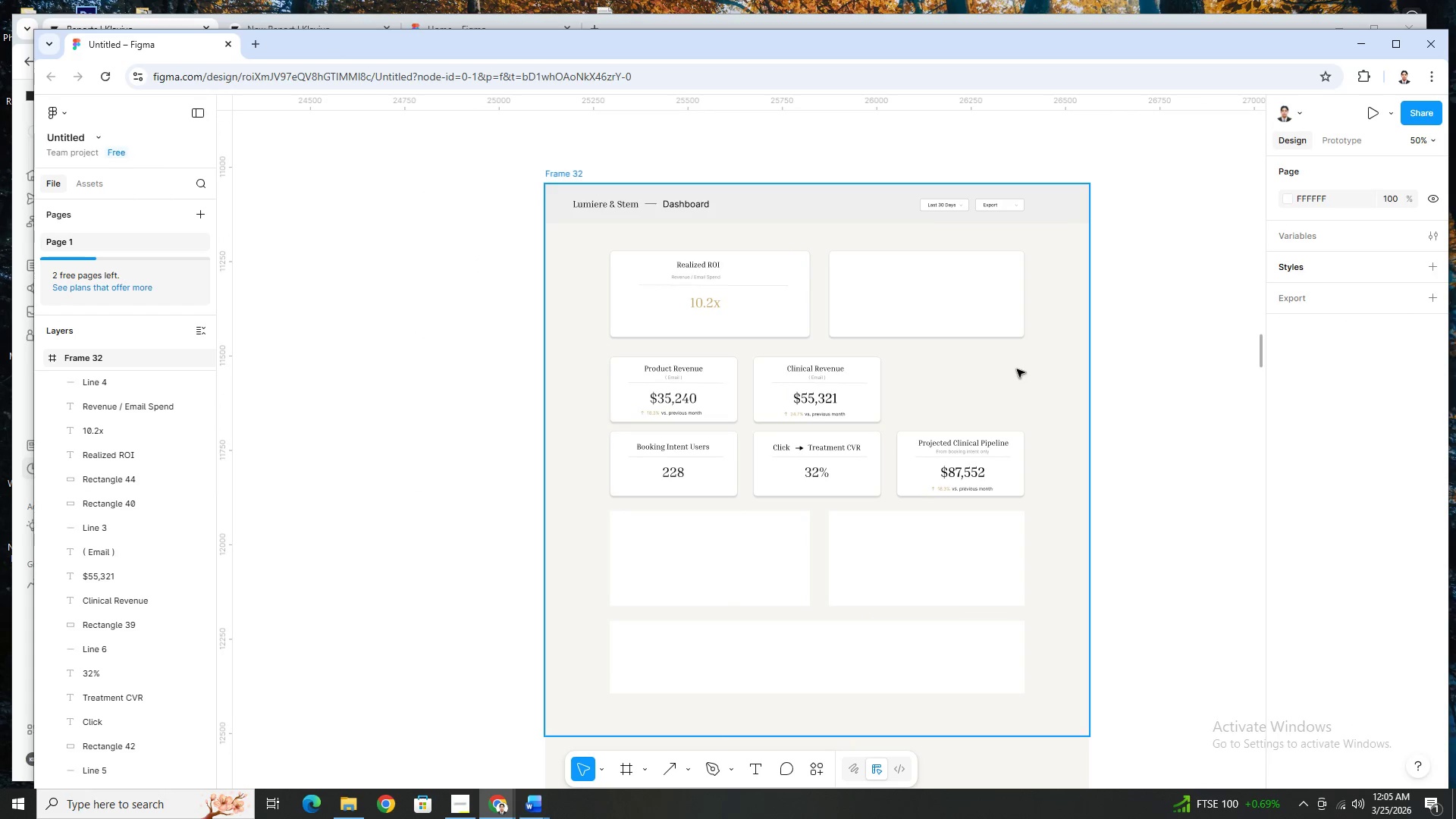 
scroll: coordinate [846, 374], scroll_direction: up, amount: 6.0
 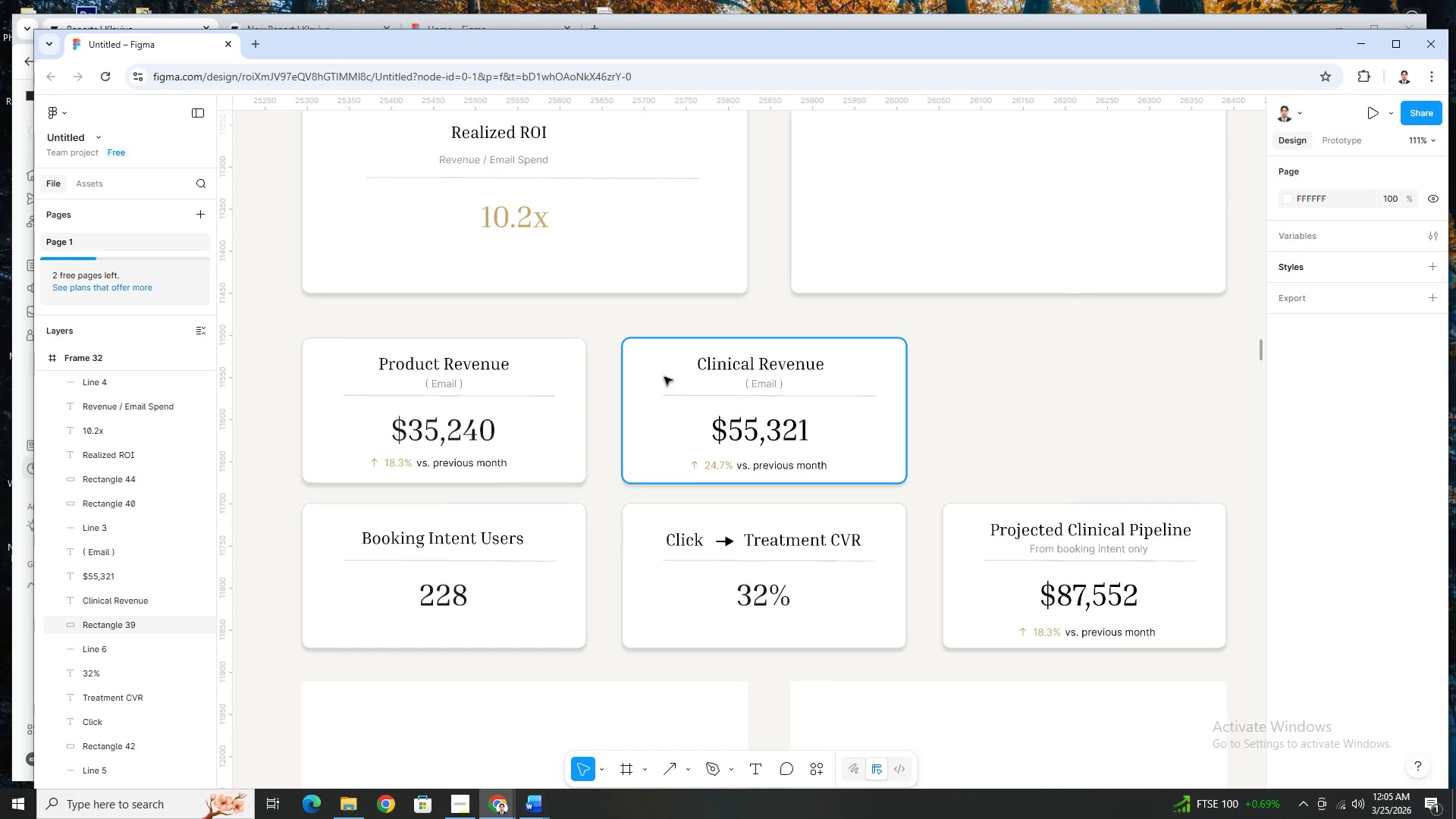 
scroll: coordinate [805, 376], scroll_direction: down, amount: 6.0
 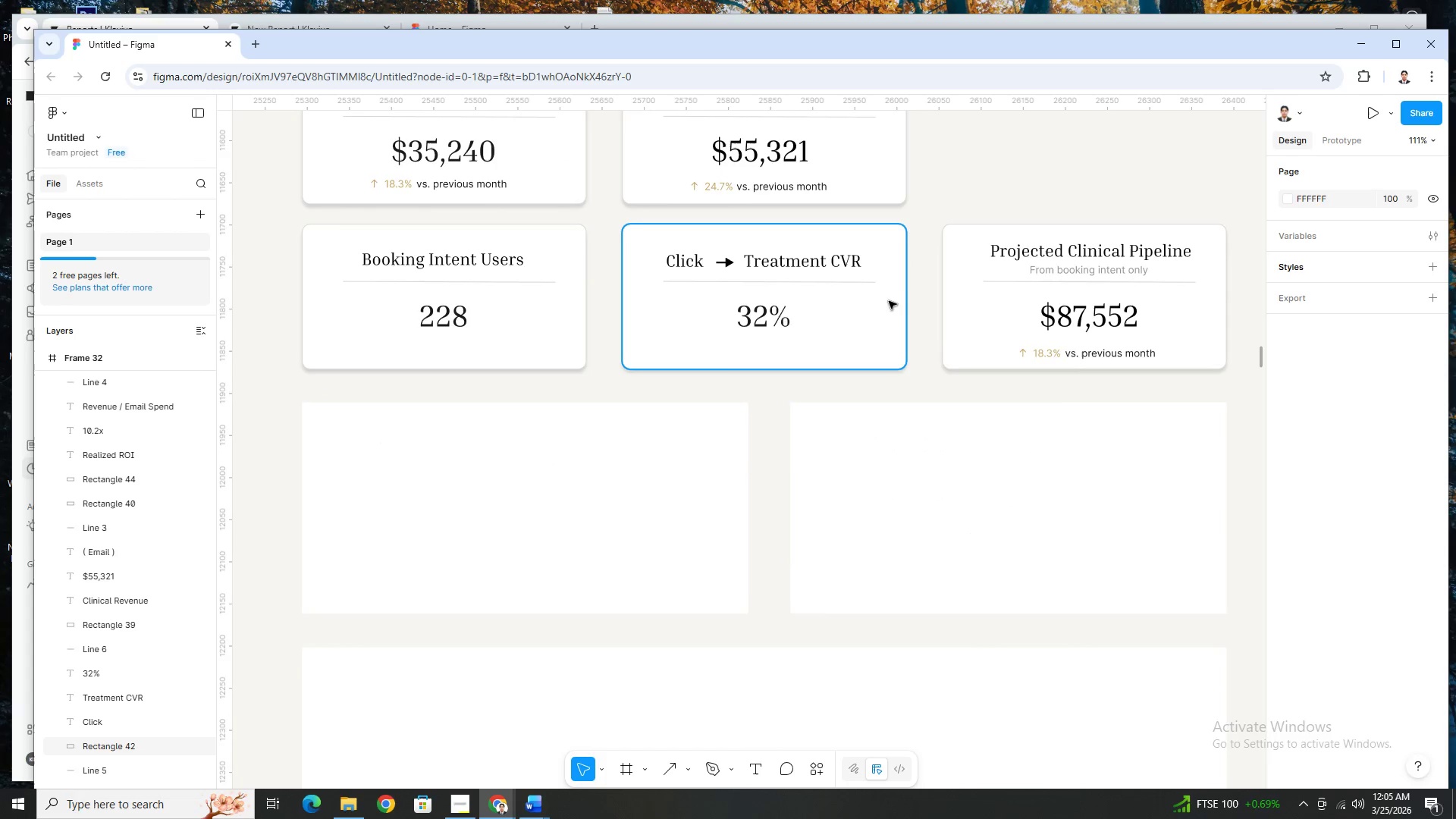 
hold_key(key=ControlLeft, duration=1.5)
scroll: coordinate [915, 342], scroll_direction: none, amount: 0.0
 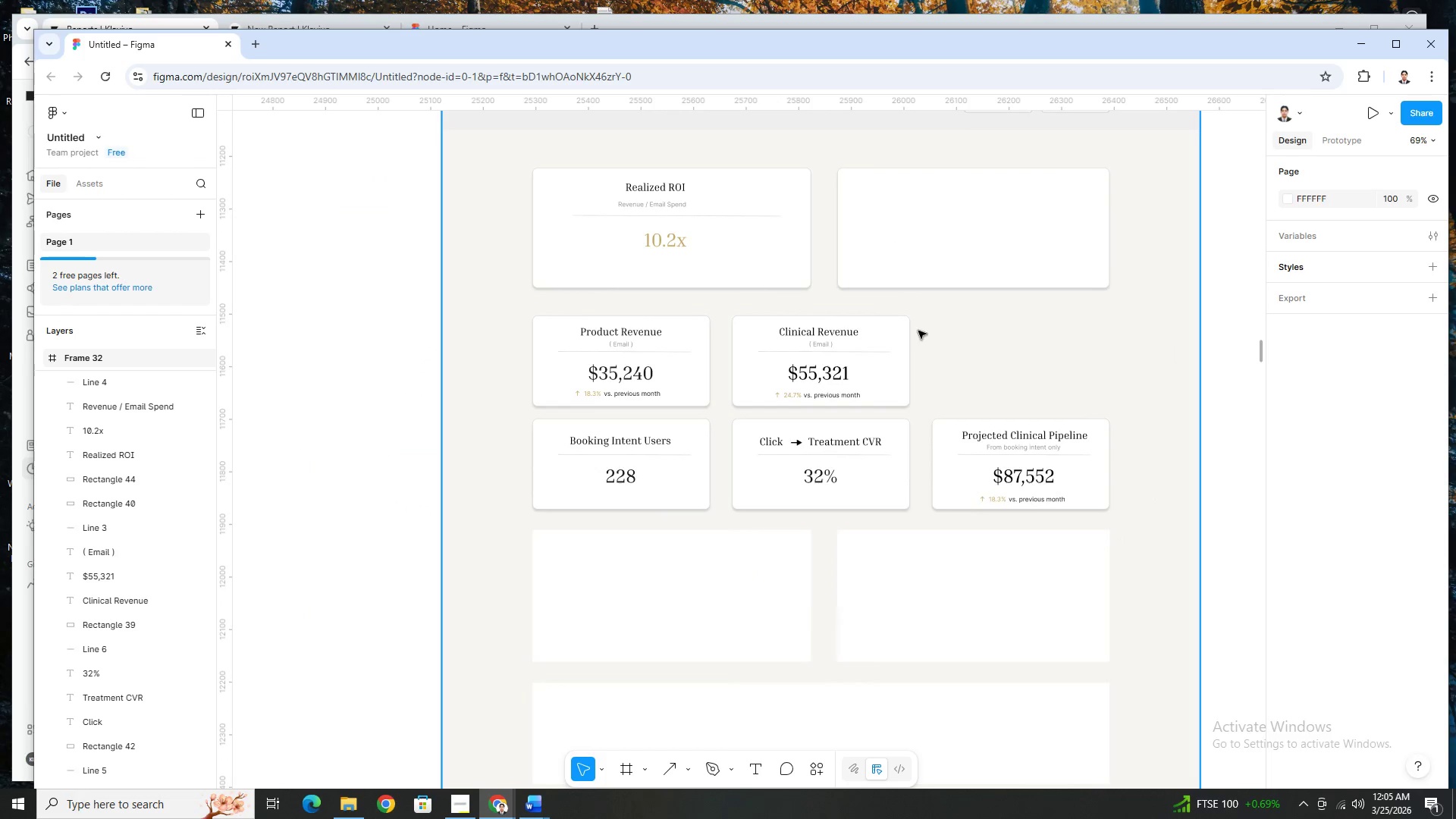 
hold_key(key=ControlLeft, duration=0.31)
scroll: coordinate [936, 338], scroll_direction: up, amount: 9.0
 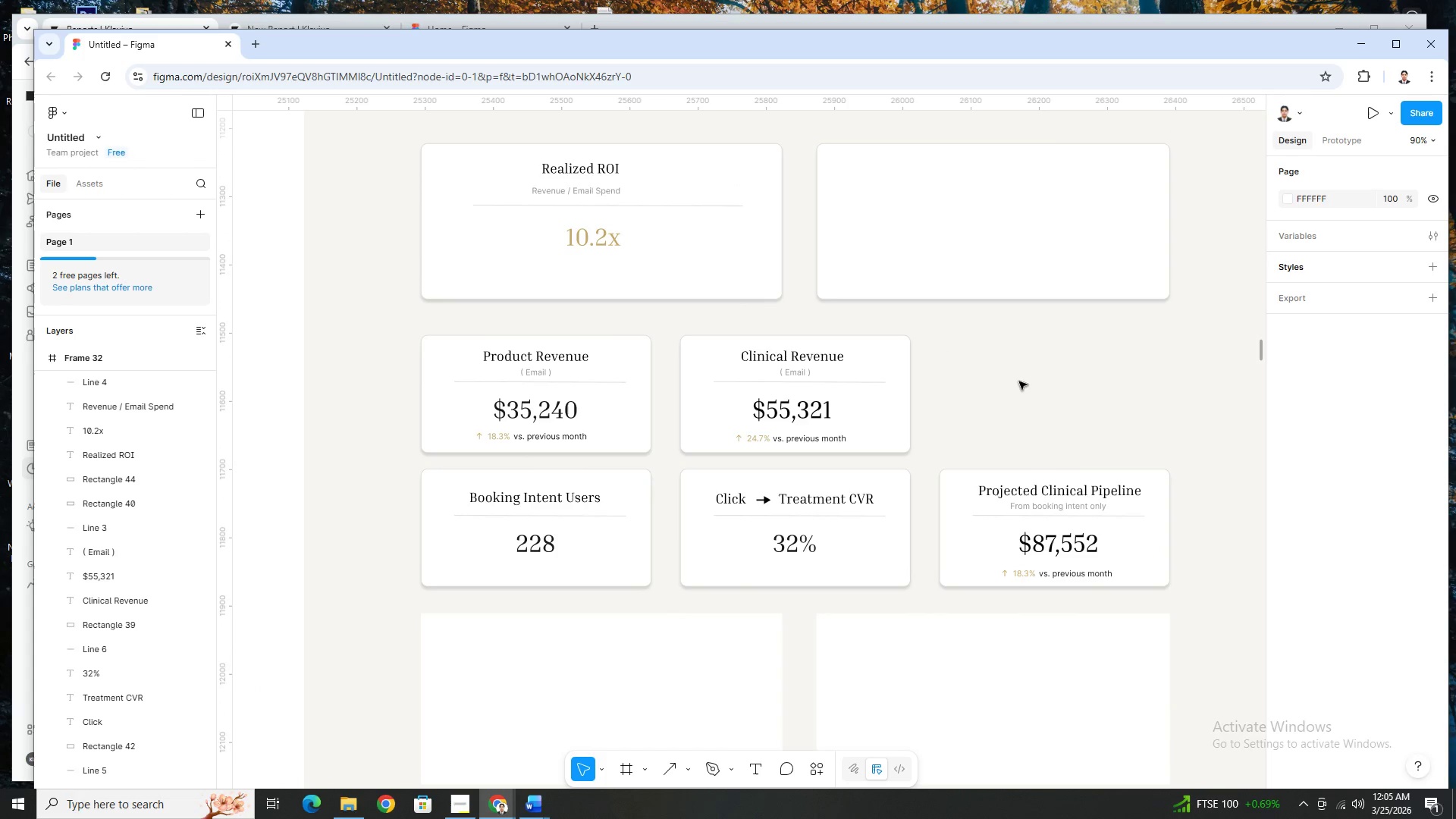 
hold_key(key=ControlLeft, duration=0.44)
scroll: coordinate [498, 277], scroll_direction: up, amount: 7.0
 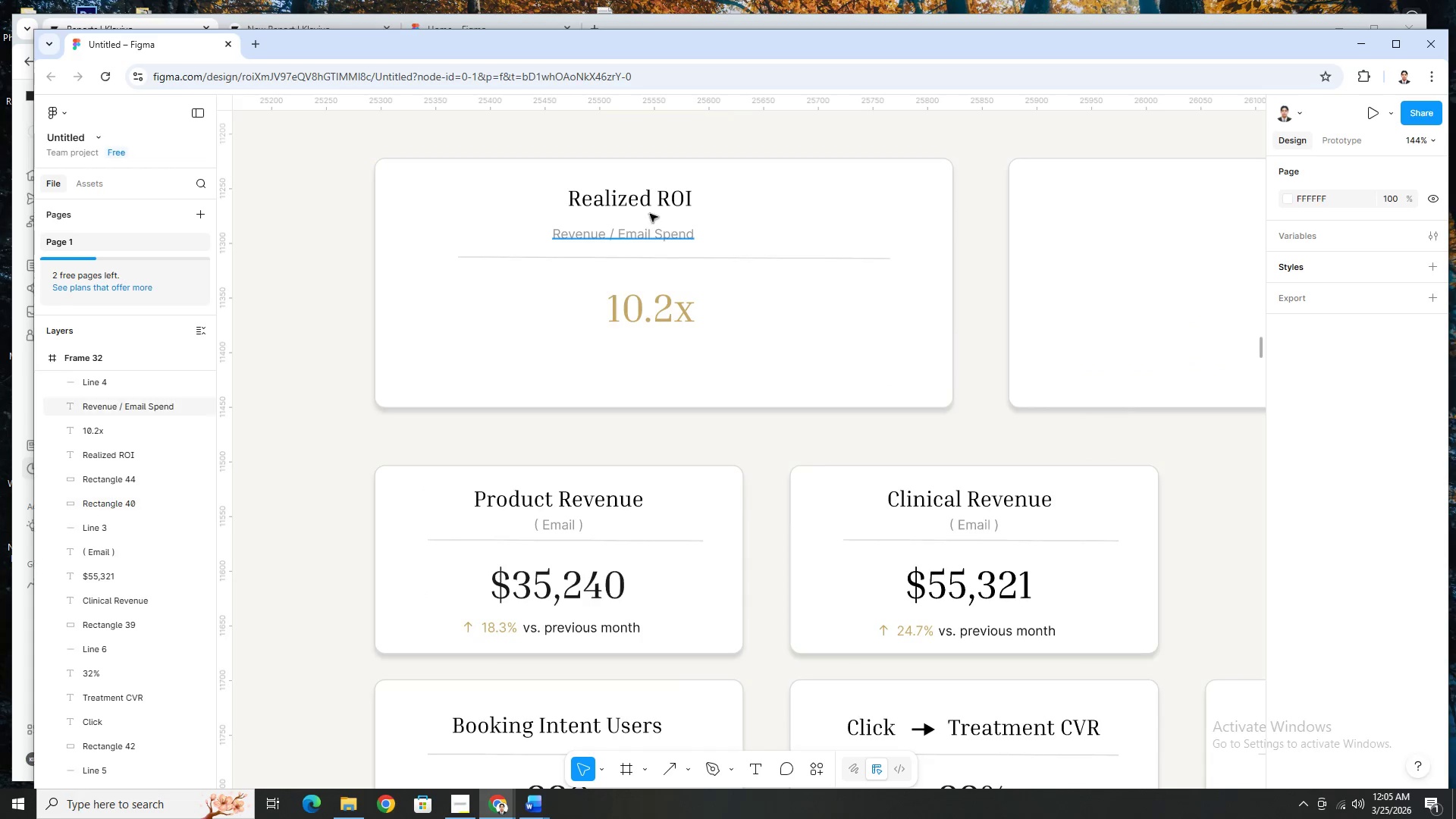 
left_click([654, 203])
 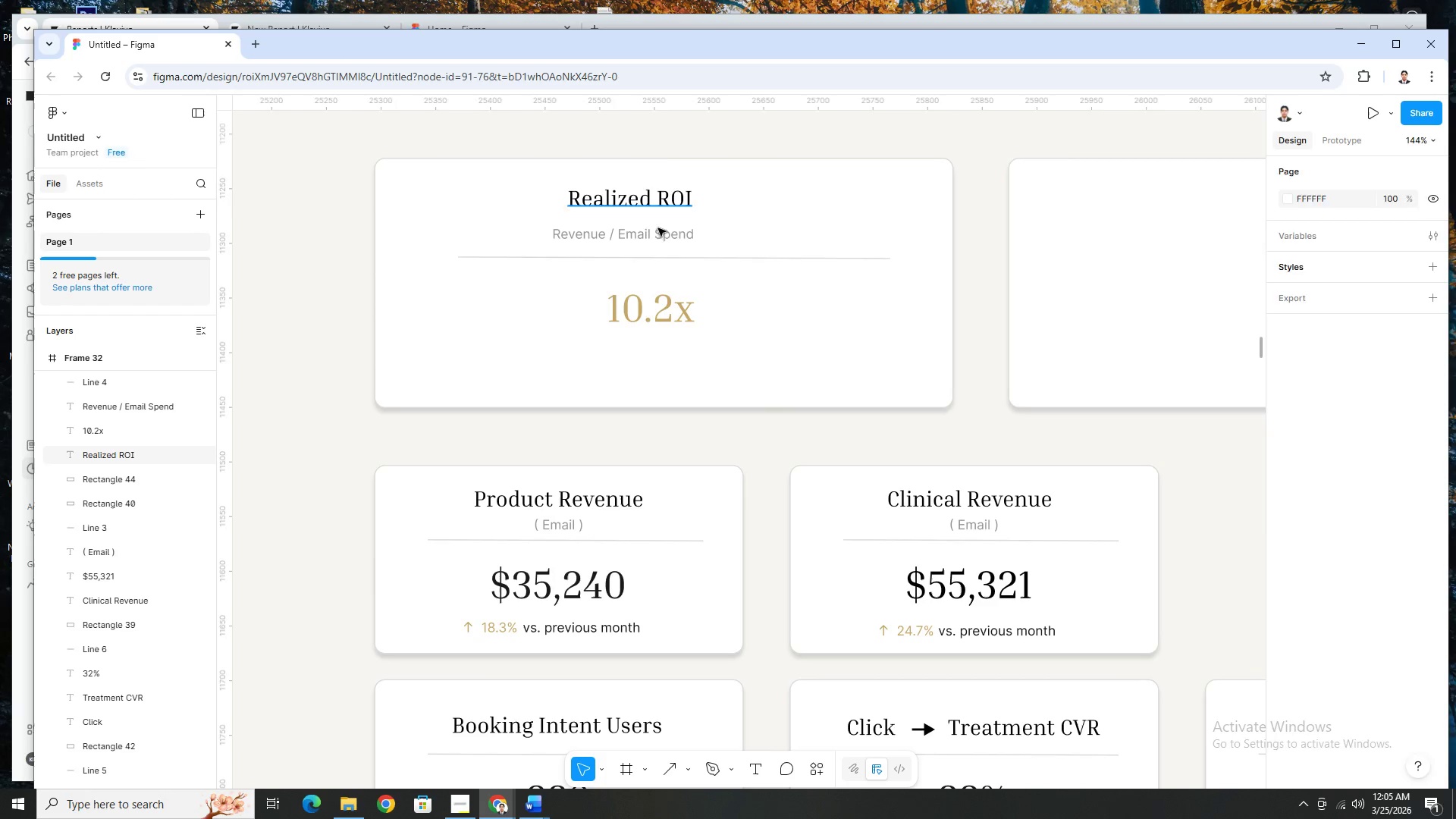 
hold_key(key=ShiftLeft, duration=1.39)
left_click([661, 234])
 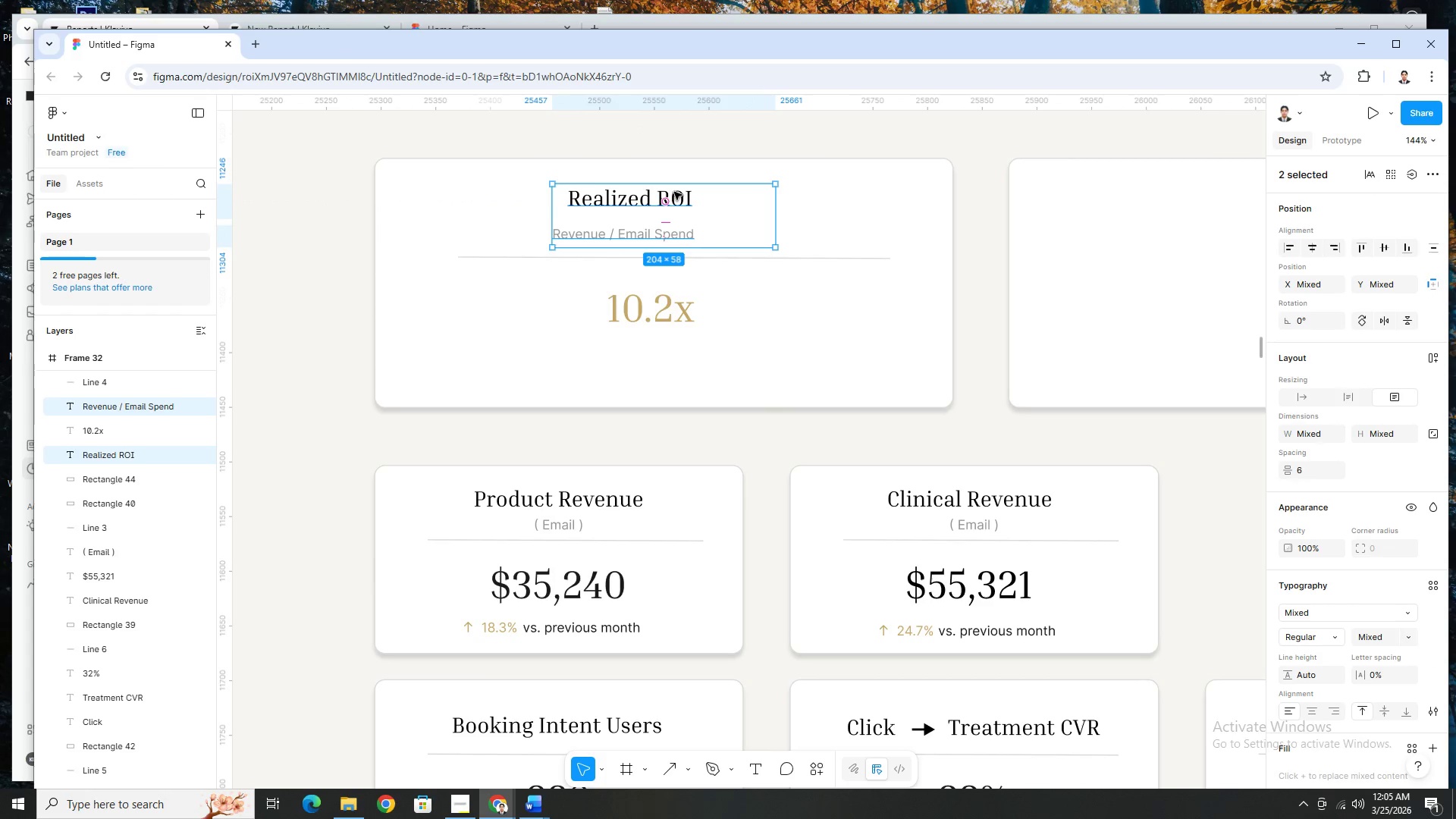 
left_click([815, 212])
 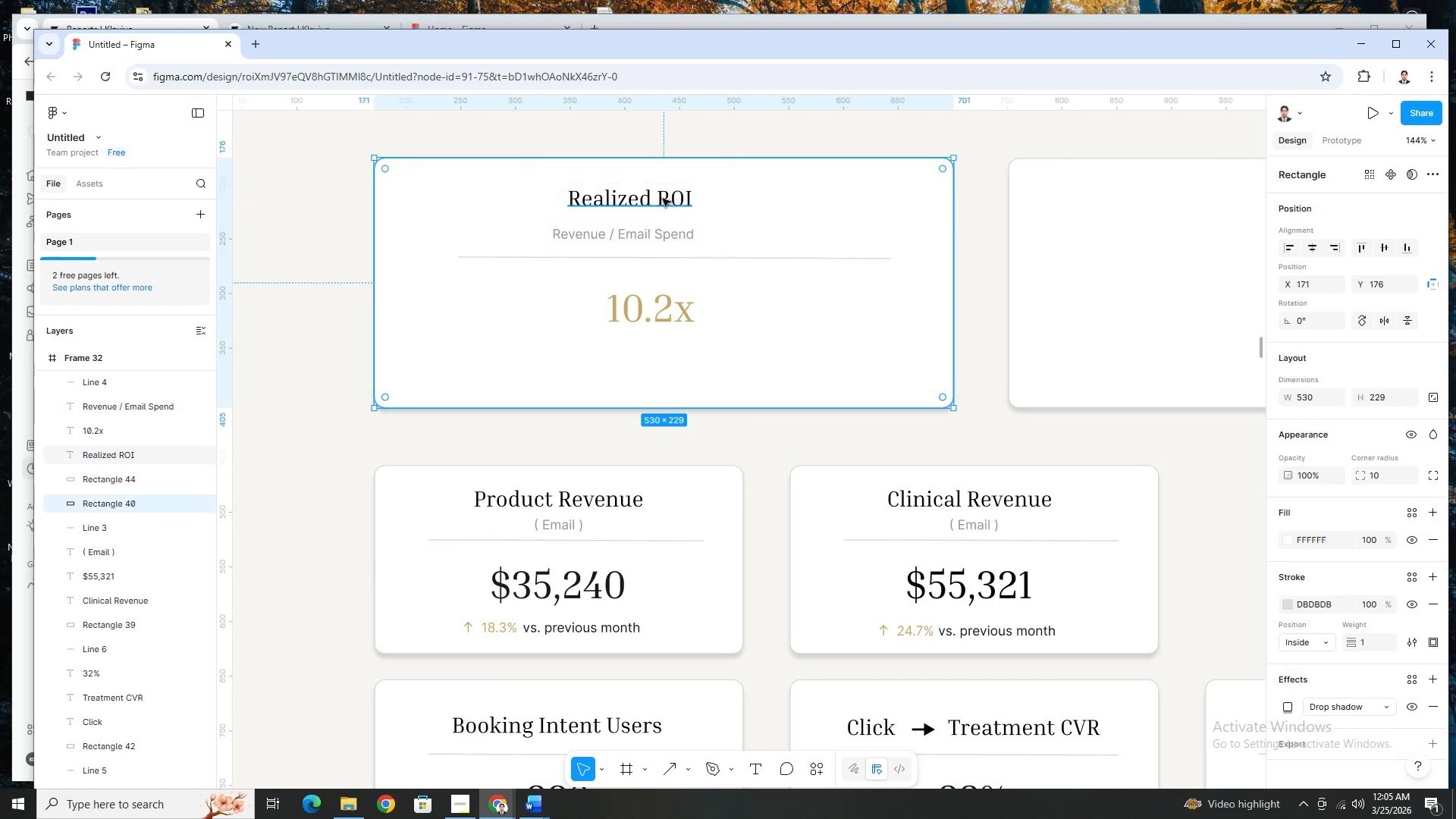 
left_click([663, 199])
 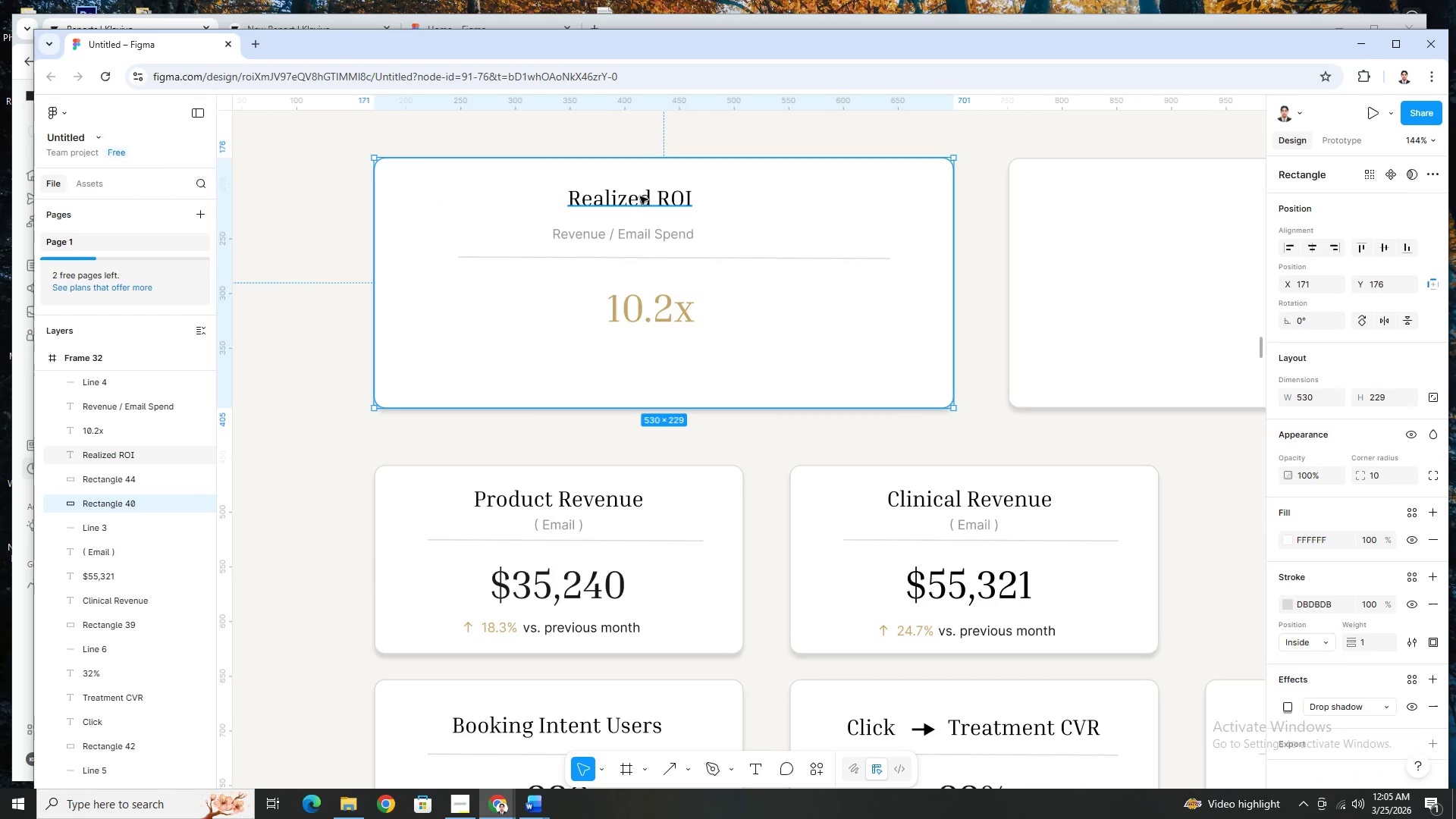 
left_click_drag(start_coordinate=[640, 196], to_coordinate=[646, 187])
 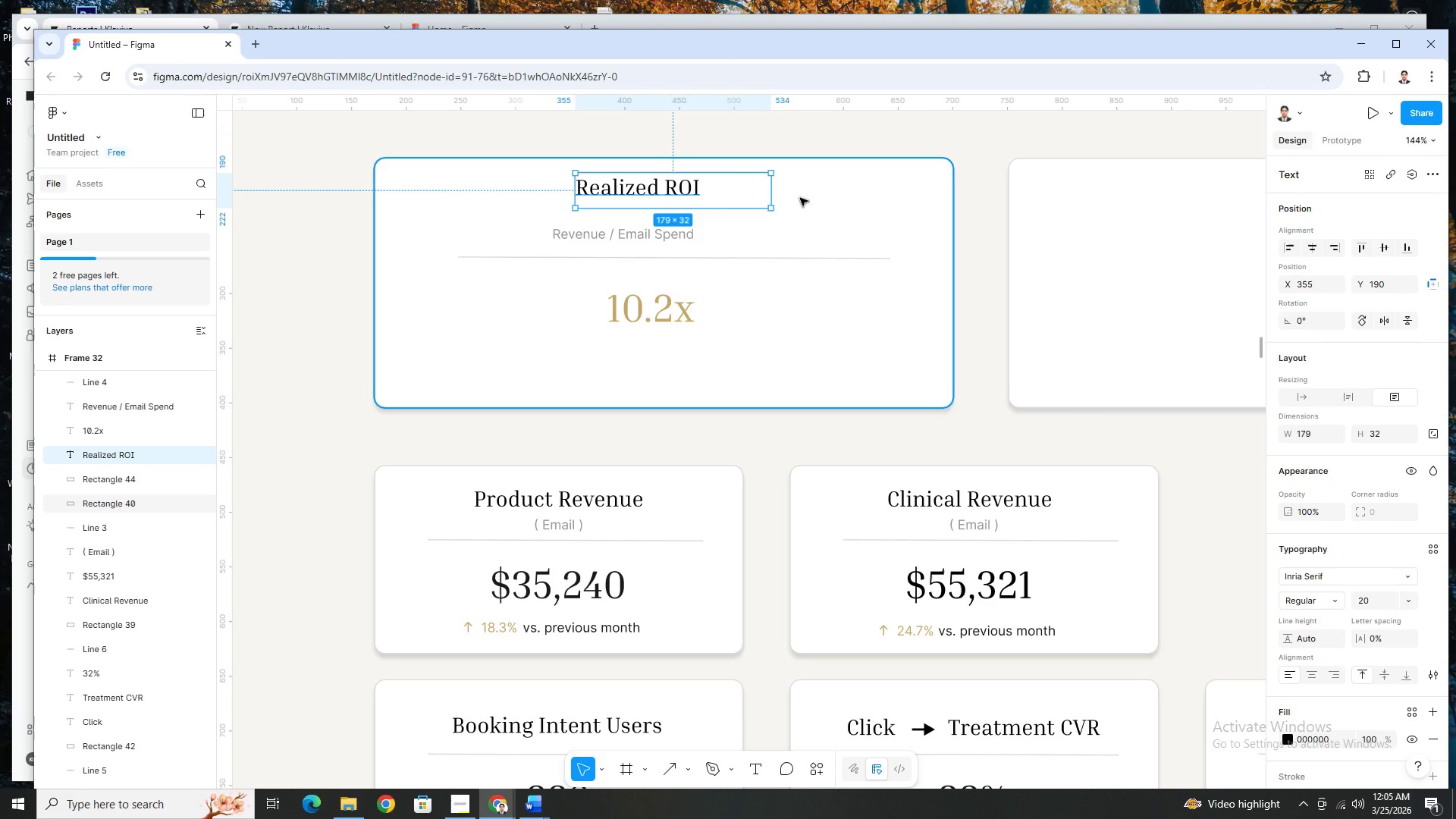 
left_click_drag(start_coordinate=[774, 192], to_coordinate=[702, 190])
 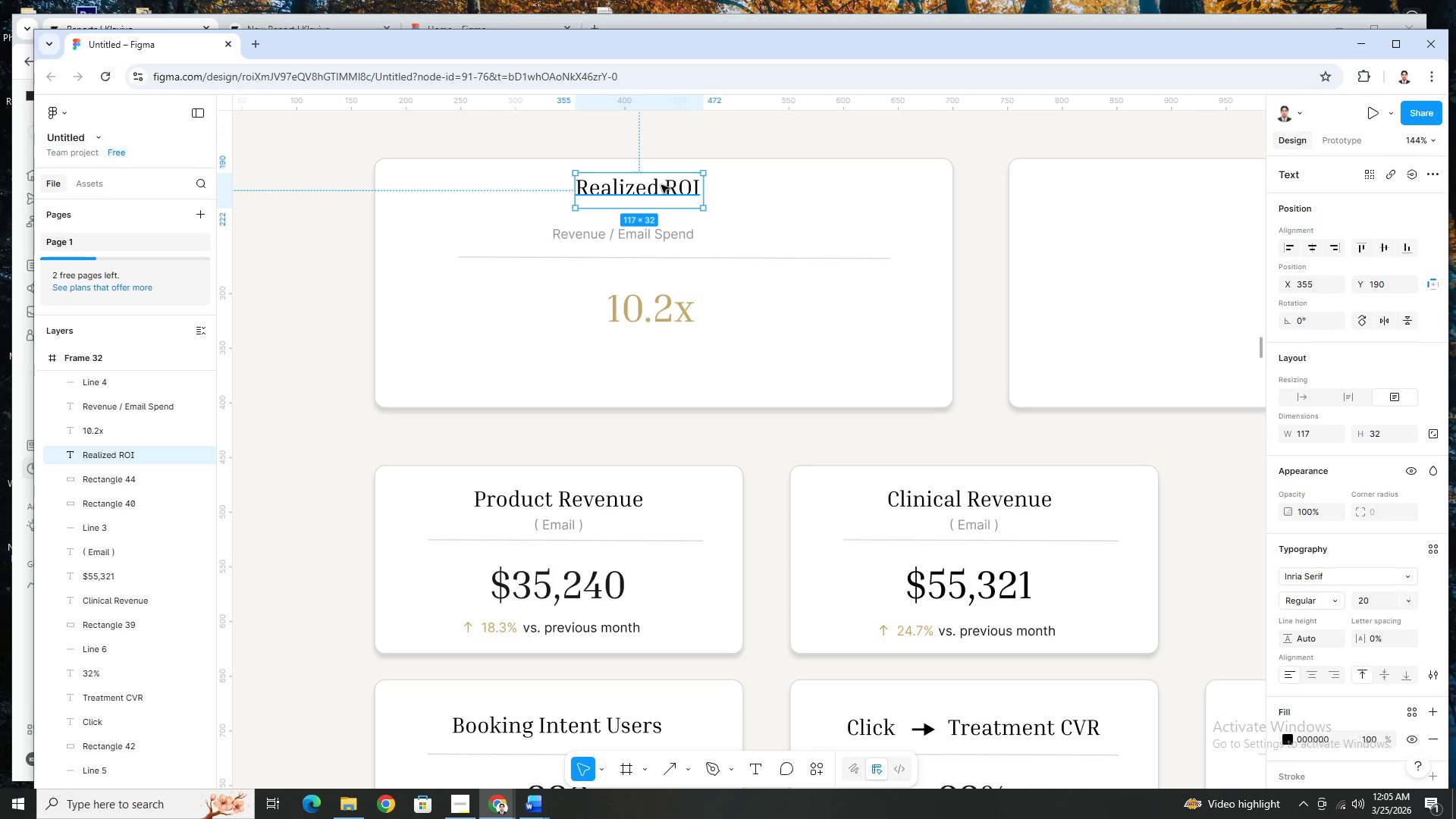 
left_click_drag(start_coordinate=[661, 185], to_coordinate=[686, 199])
 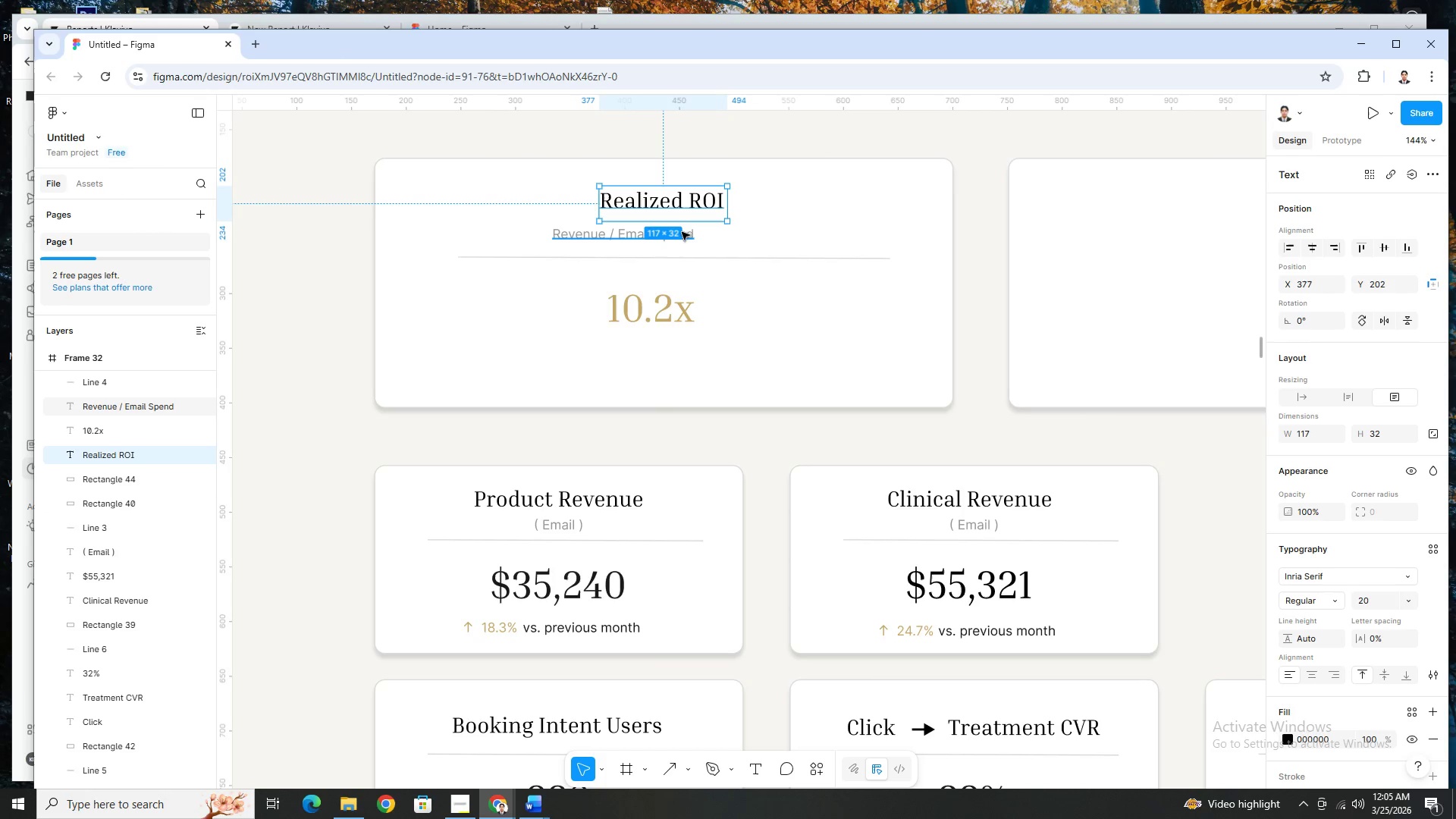 
left_click([681, 237])
 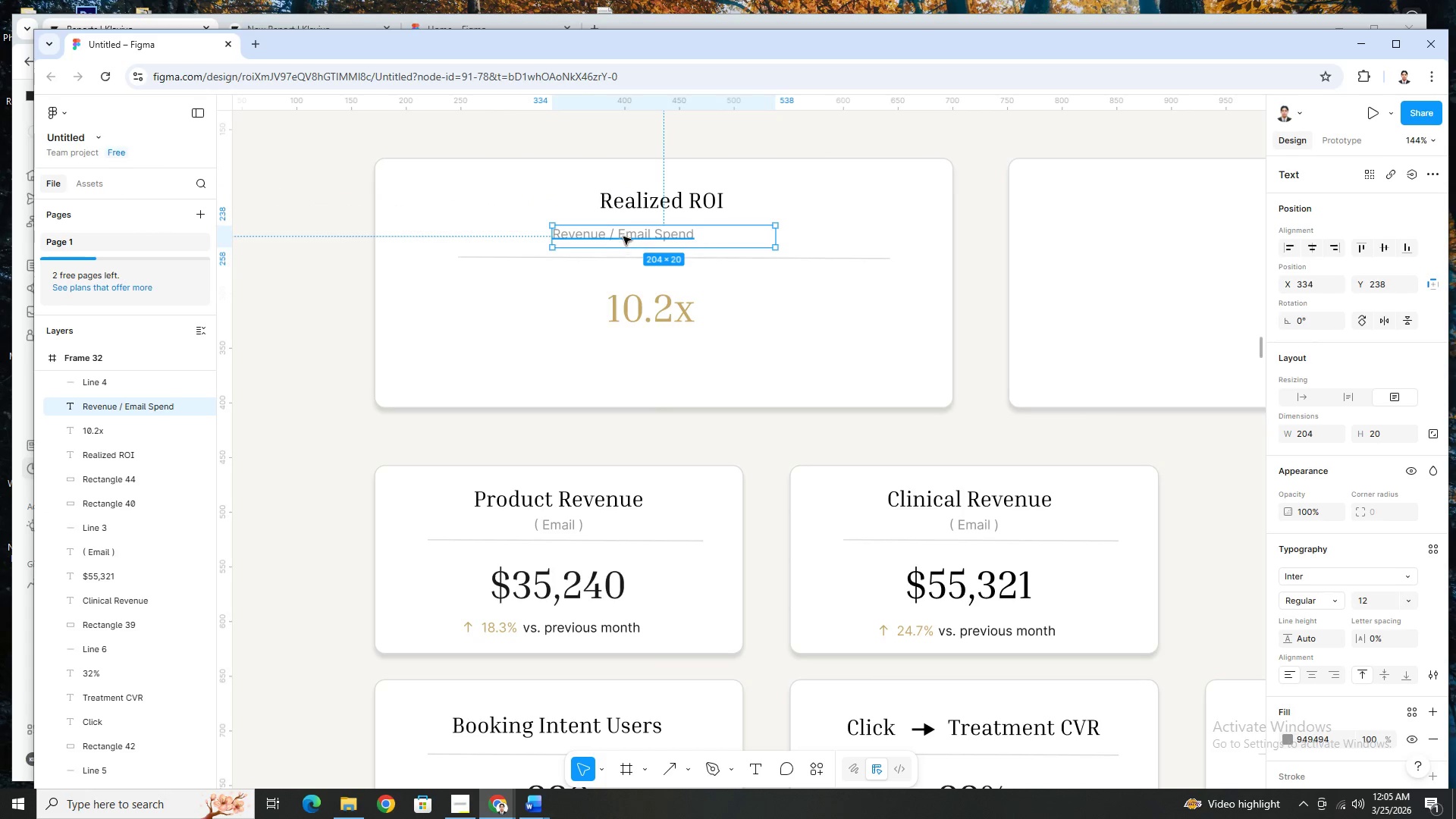 
left_click_drag(start_coordinate=[626, 236], to_coordinate=[631, 236])
 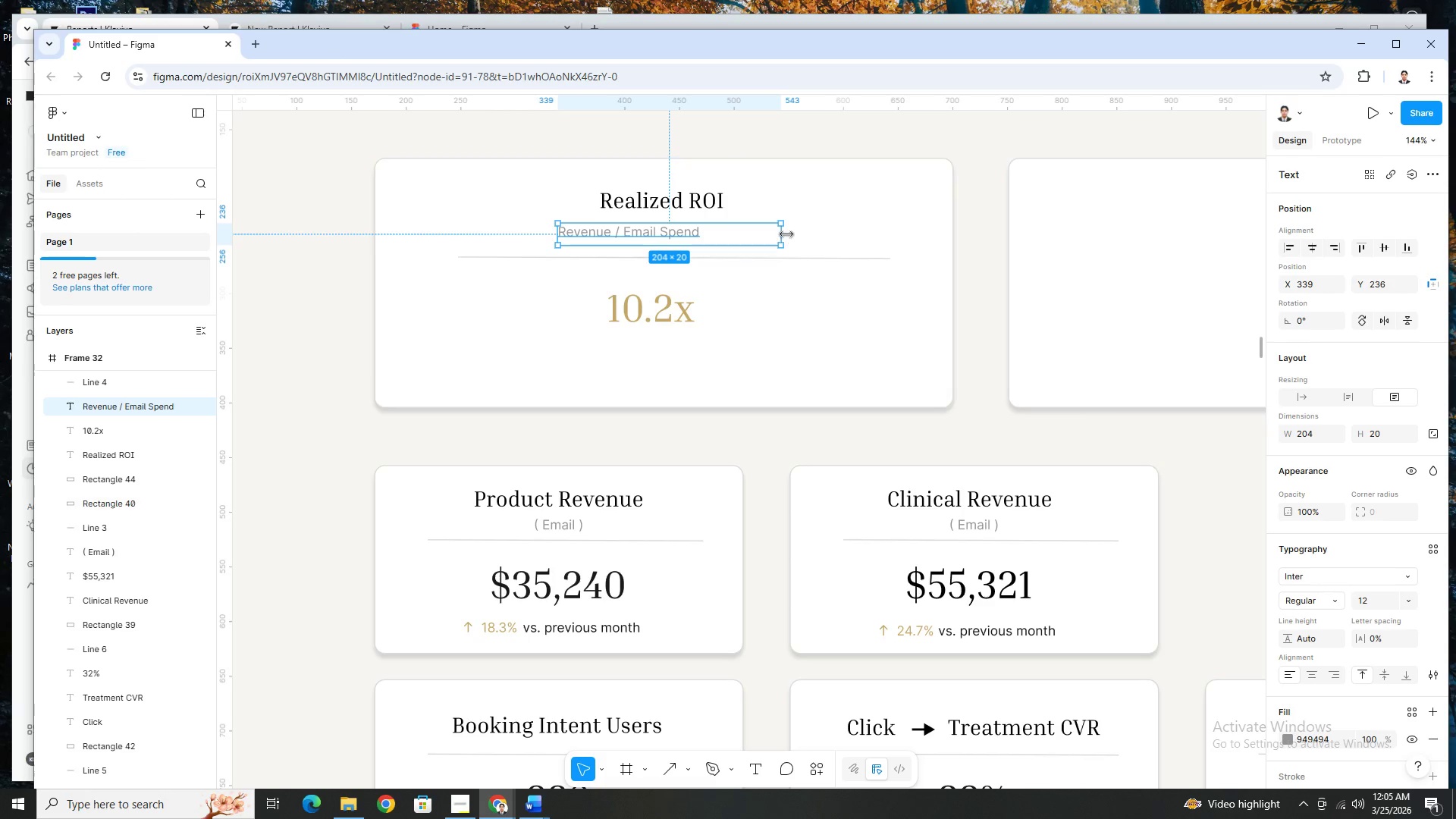 
left_click_drag(start_coordinate=[786, 234], to_coordinate=[705, 236])
 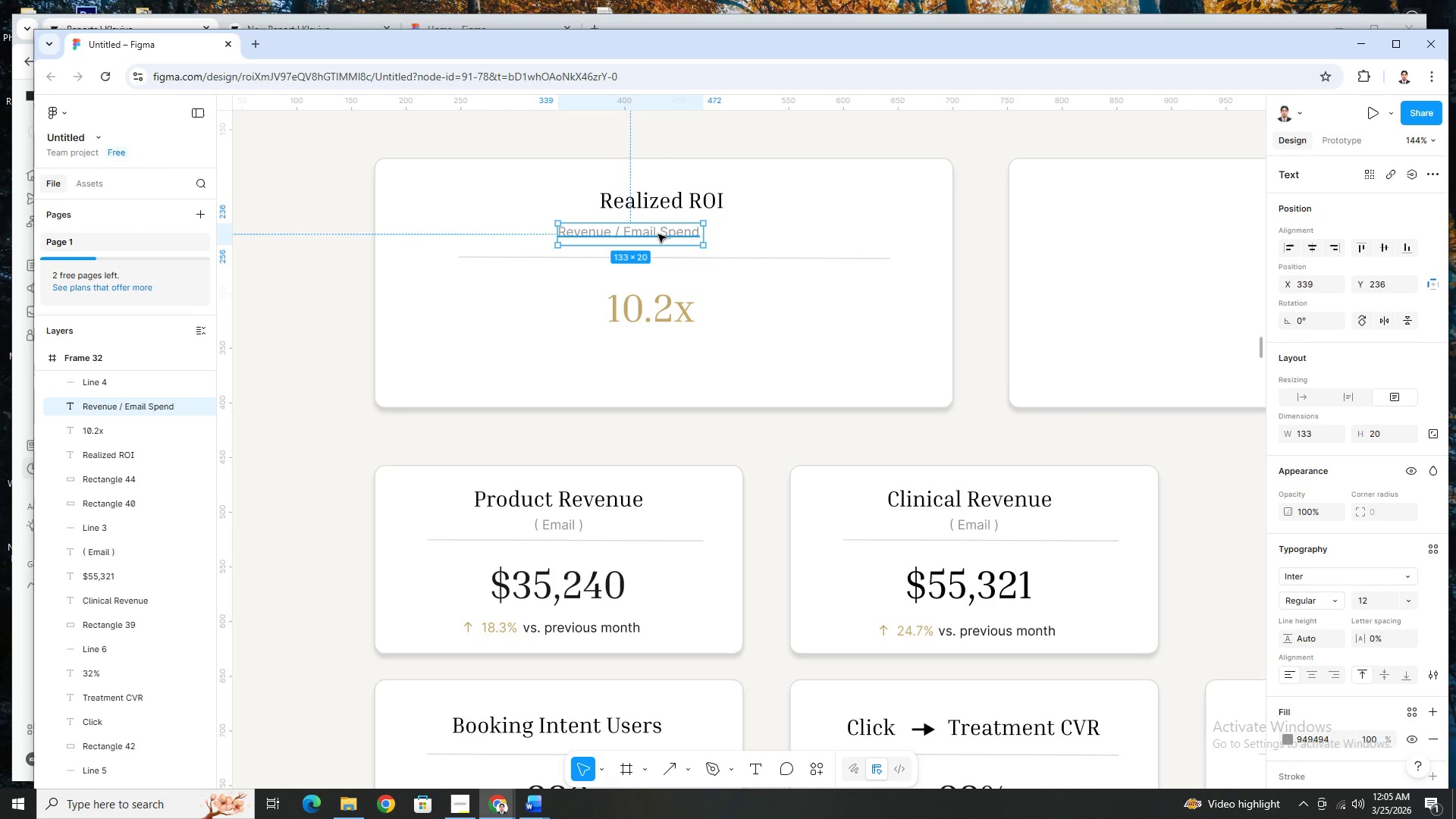 
left_click_drag(start_coordinate=[658, 234], to_coordinate=[693, 234])
 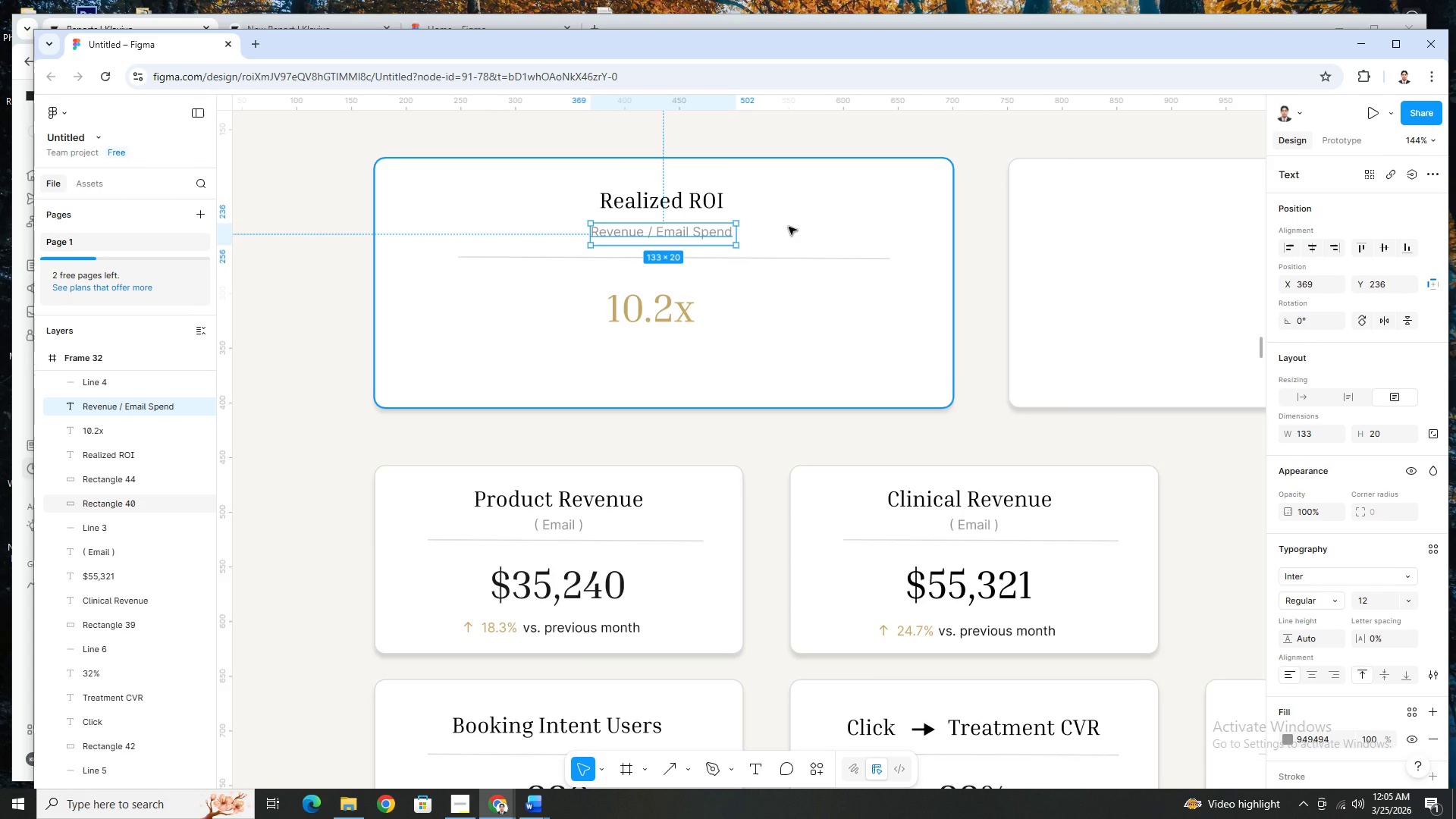 
key(Numpad1)
 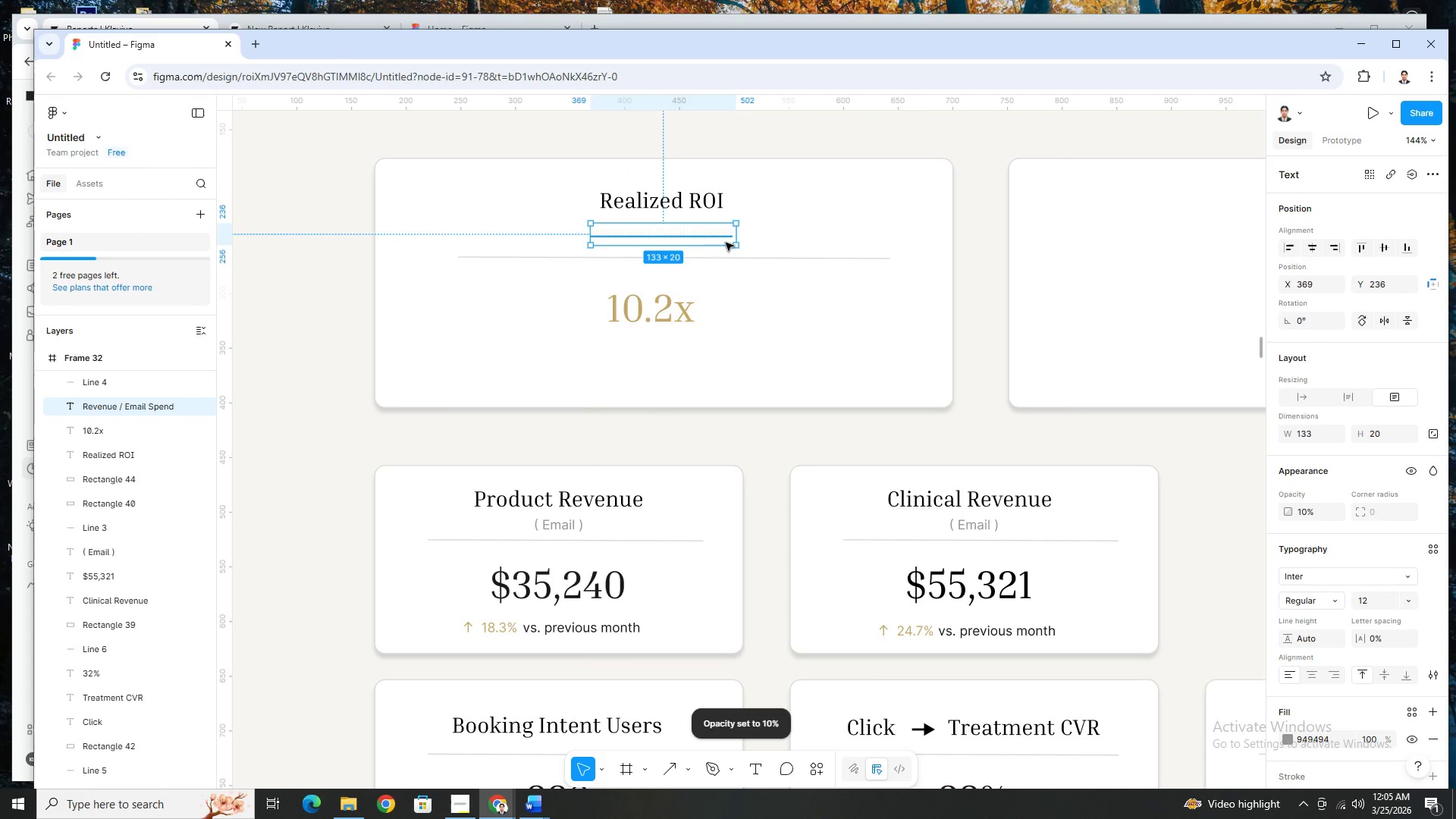 
key(Numpad0)
 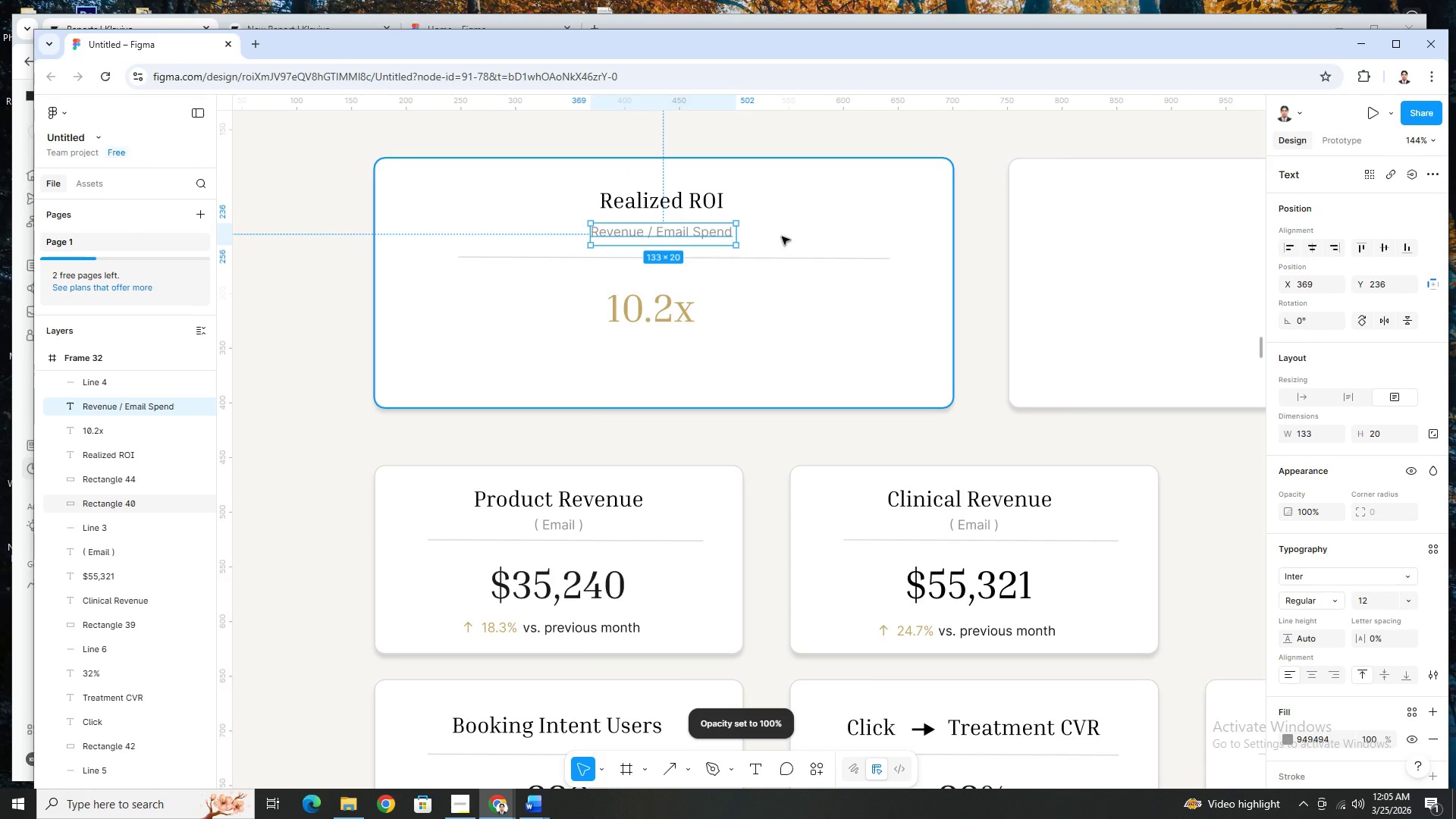 
key(Control+Z)
 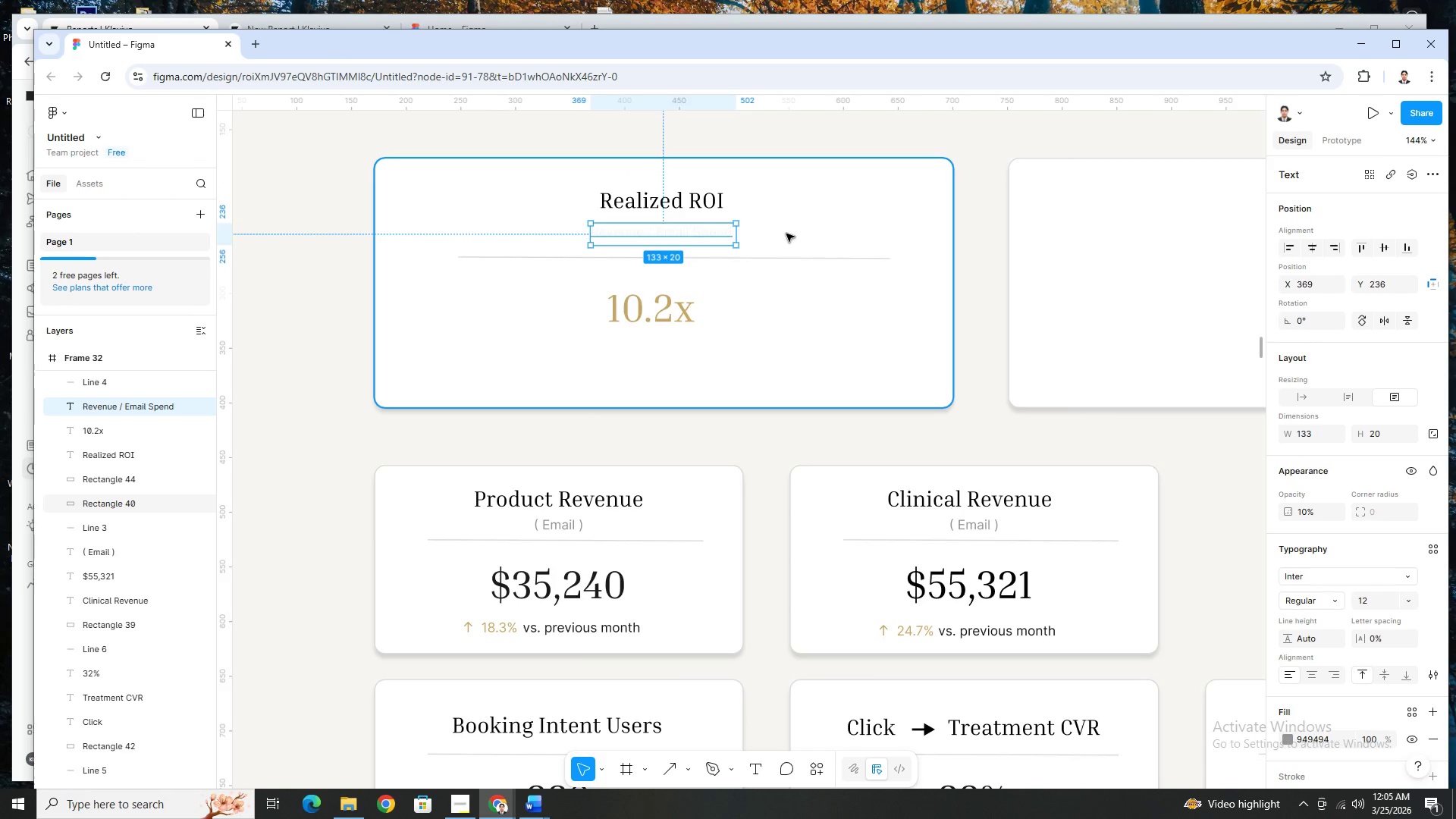 
left_click([792, 231])
 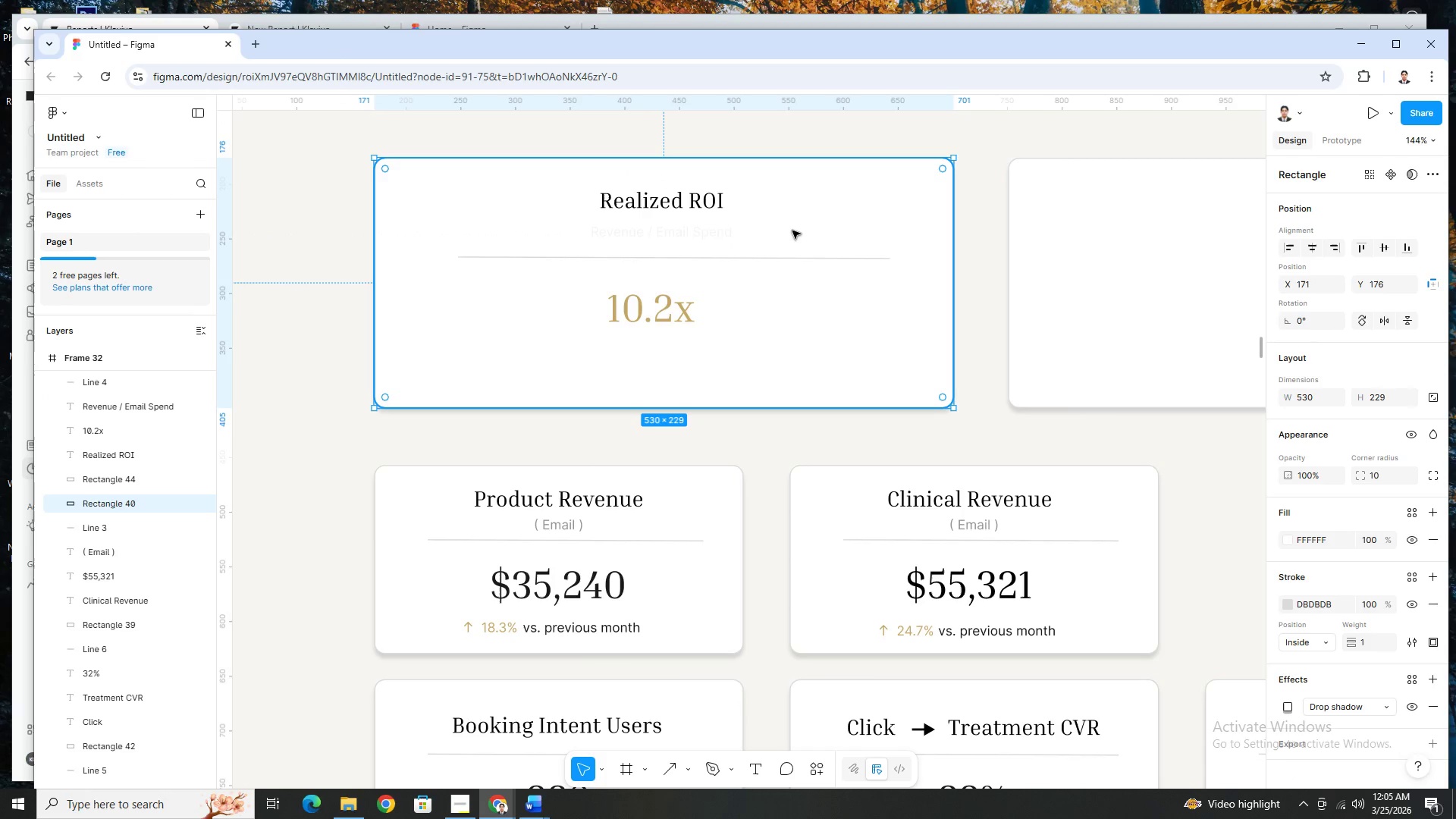 
key(Control+Z)
 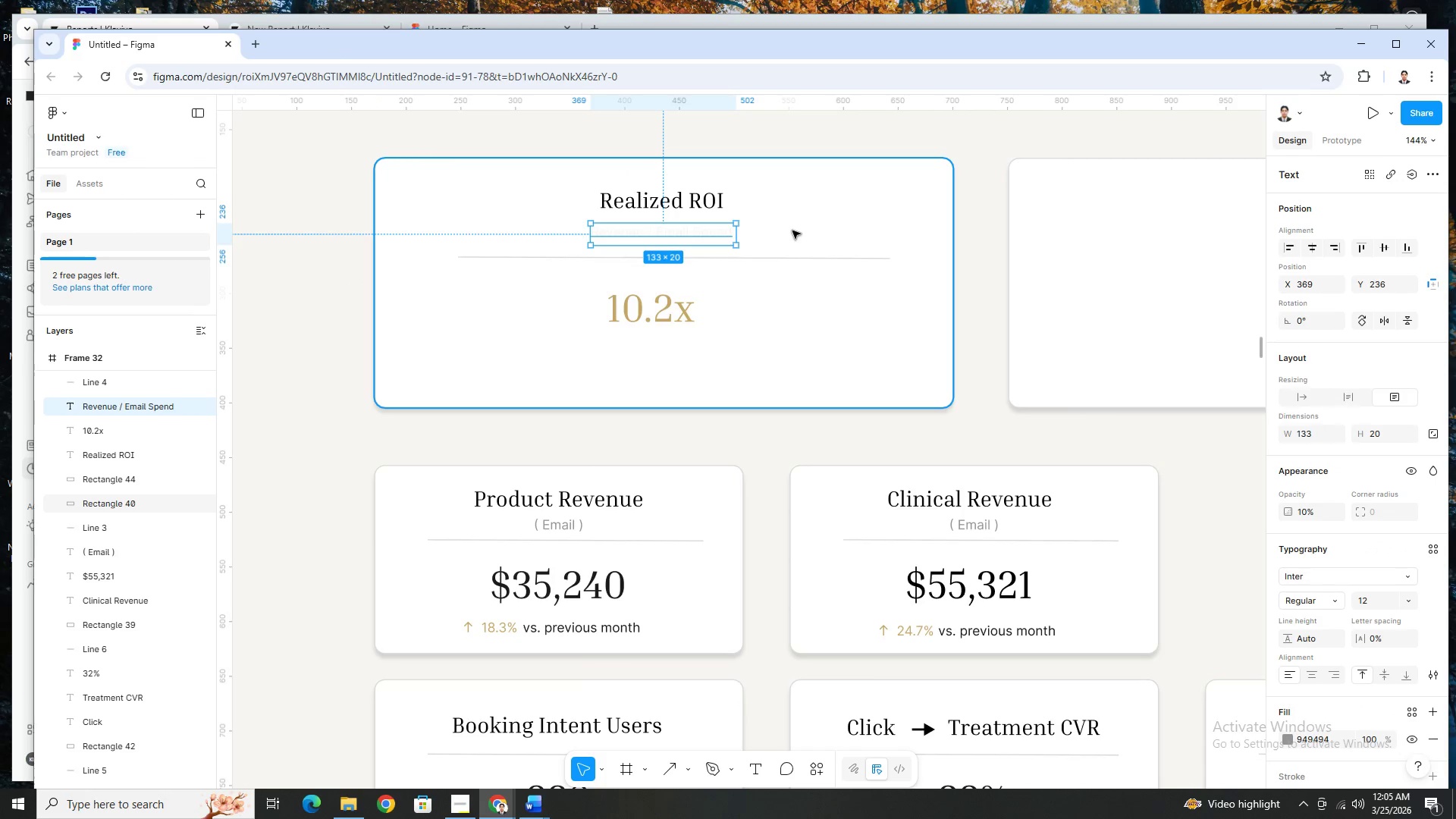 
key(Control+Z)
 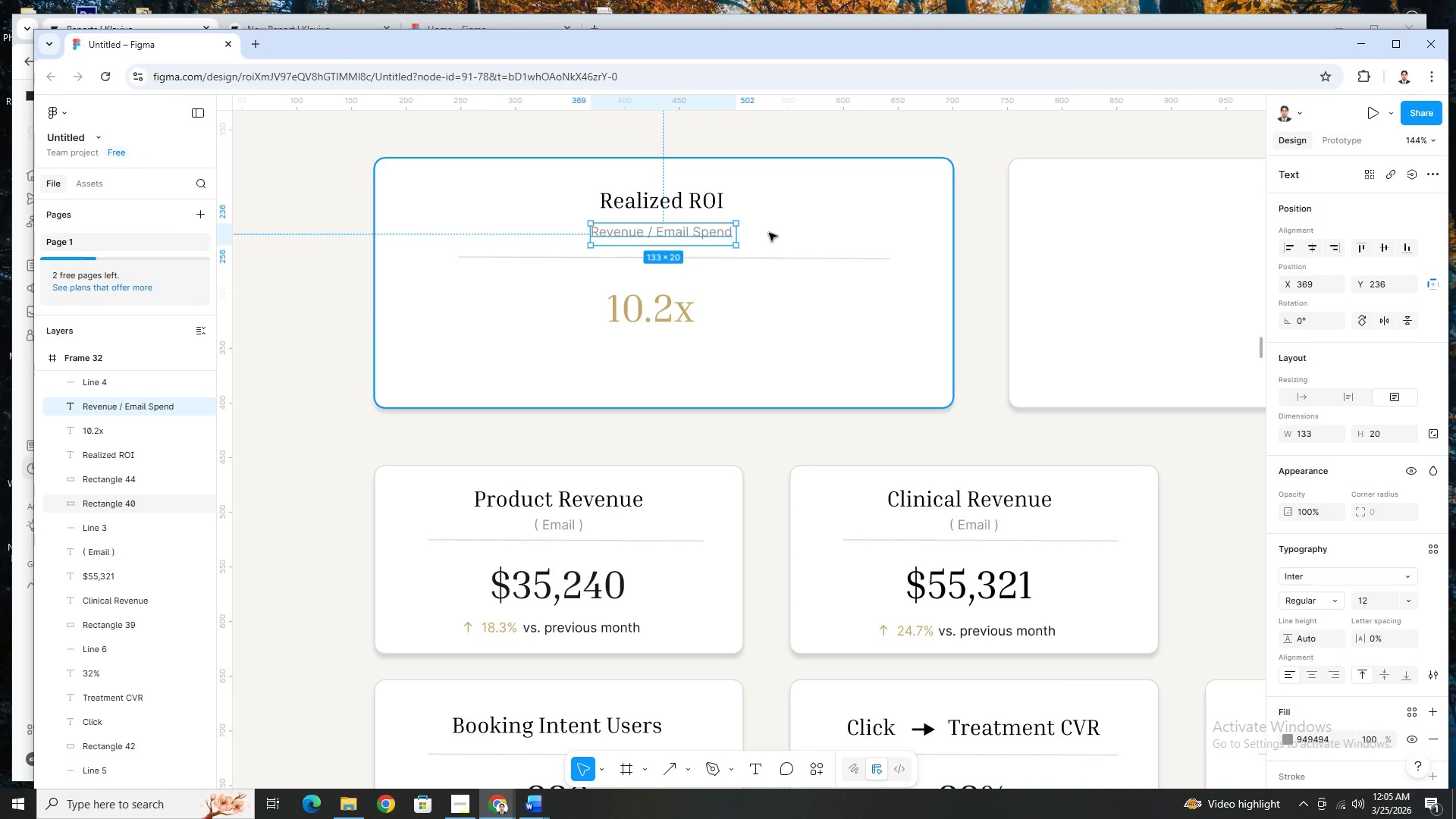 
left_click([785, 231])
 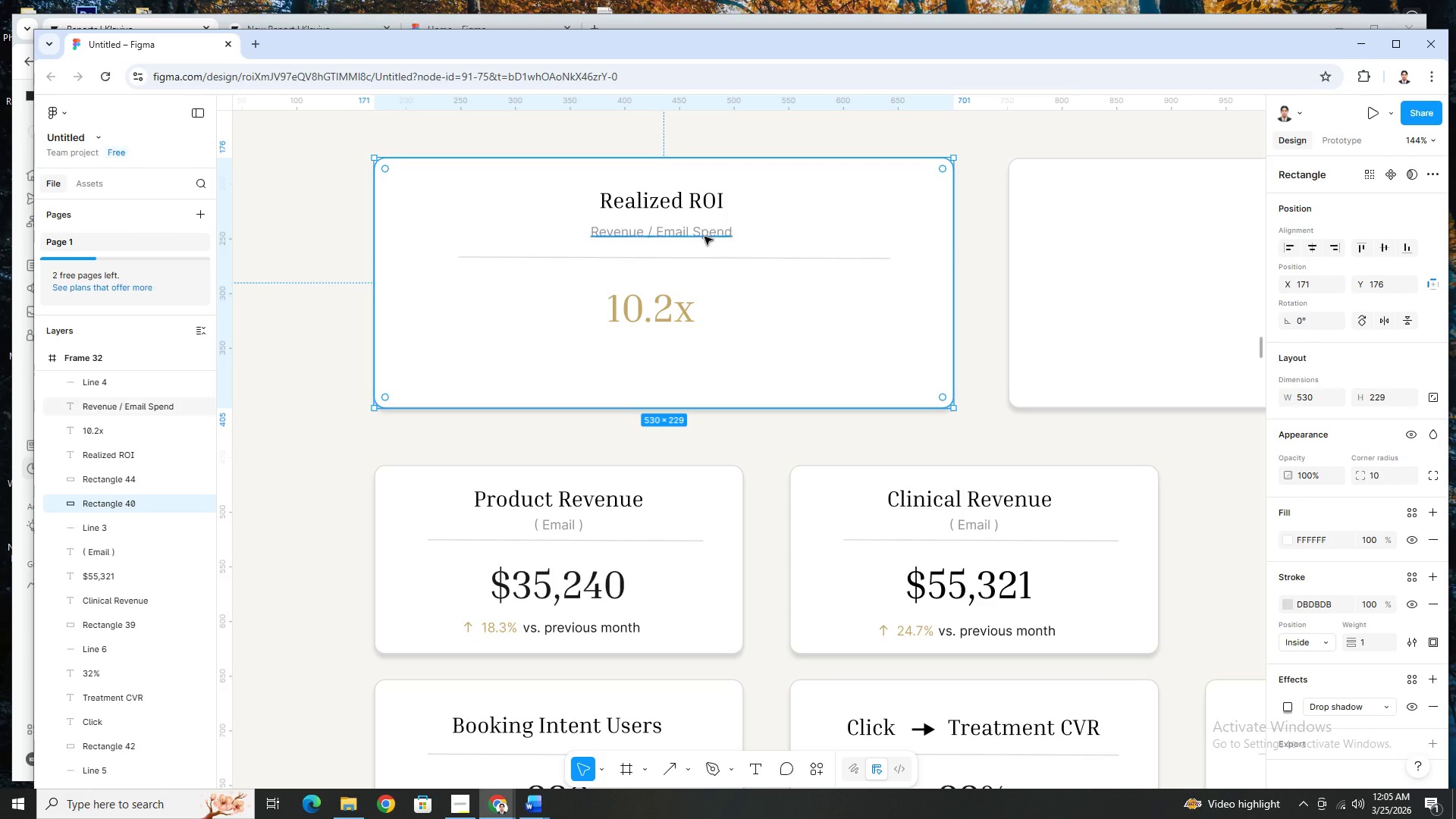 
left_click([701, 237])
 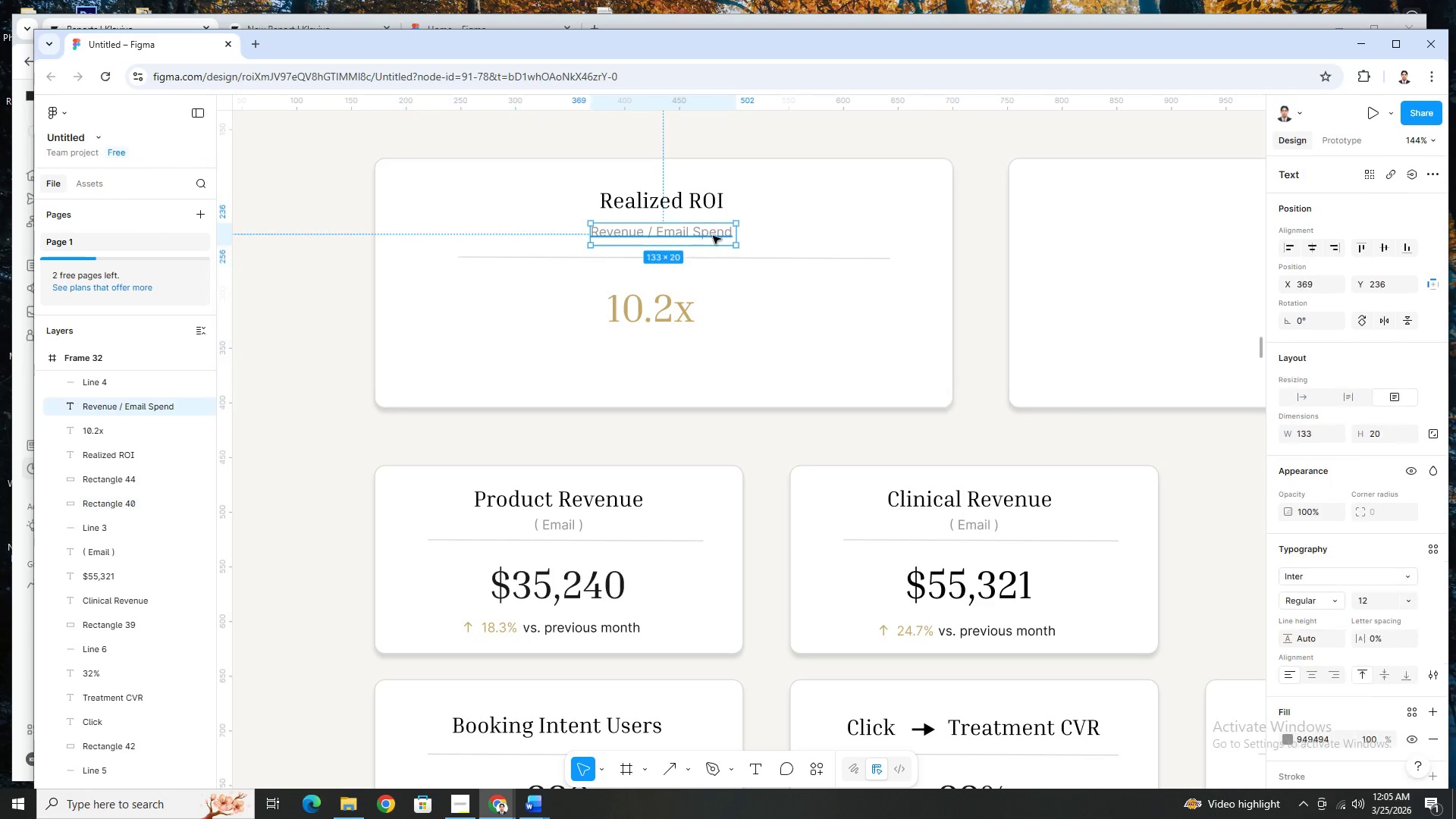 
key(ArrowUp)
 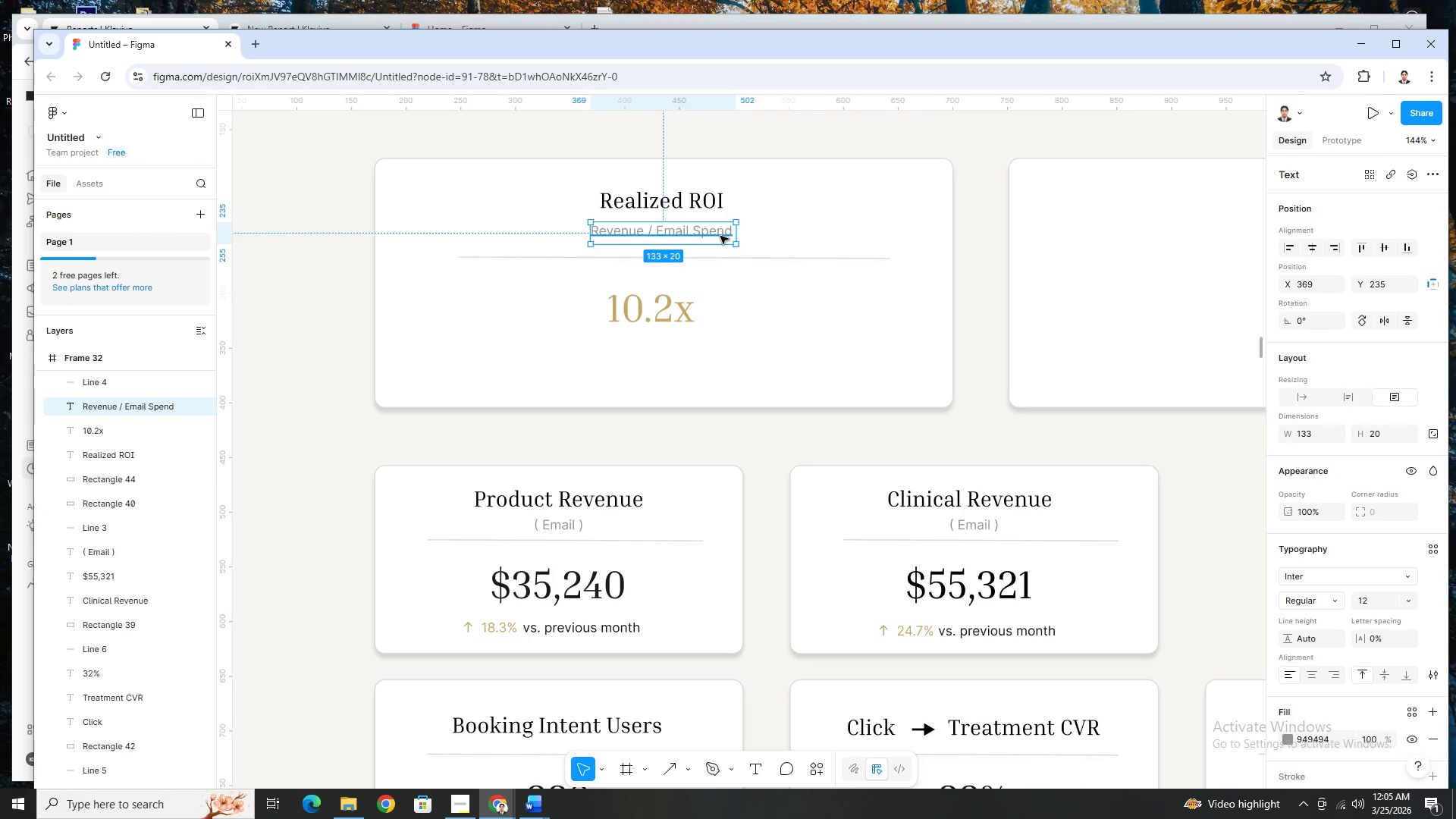 
key(ArrowUp)
 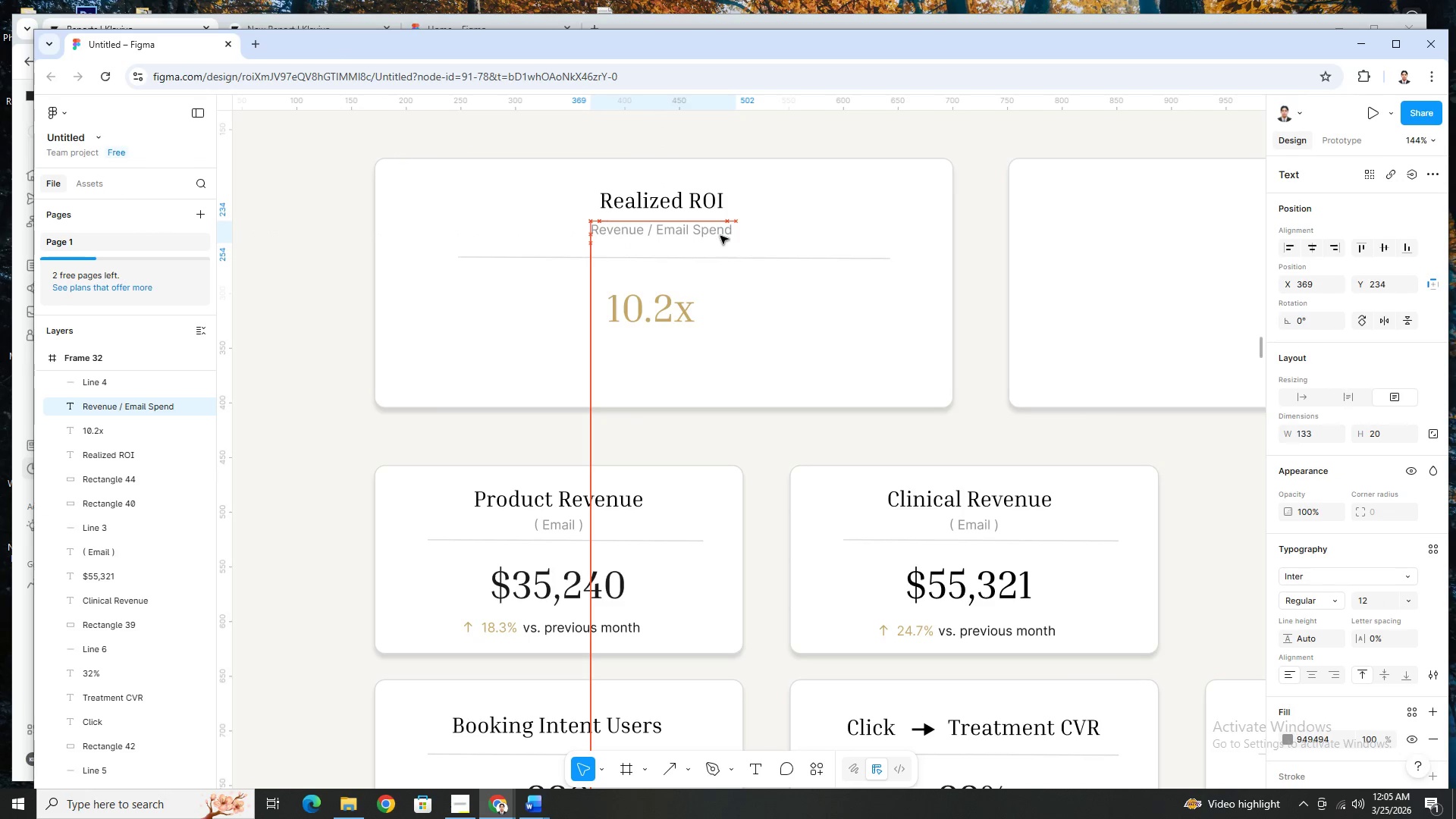 
key(ArrowUp)
 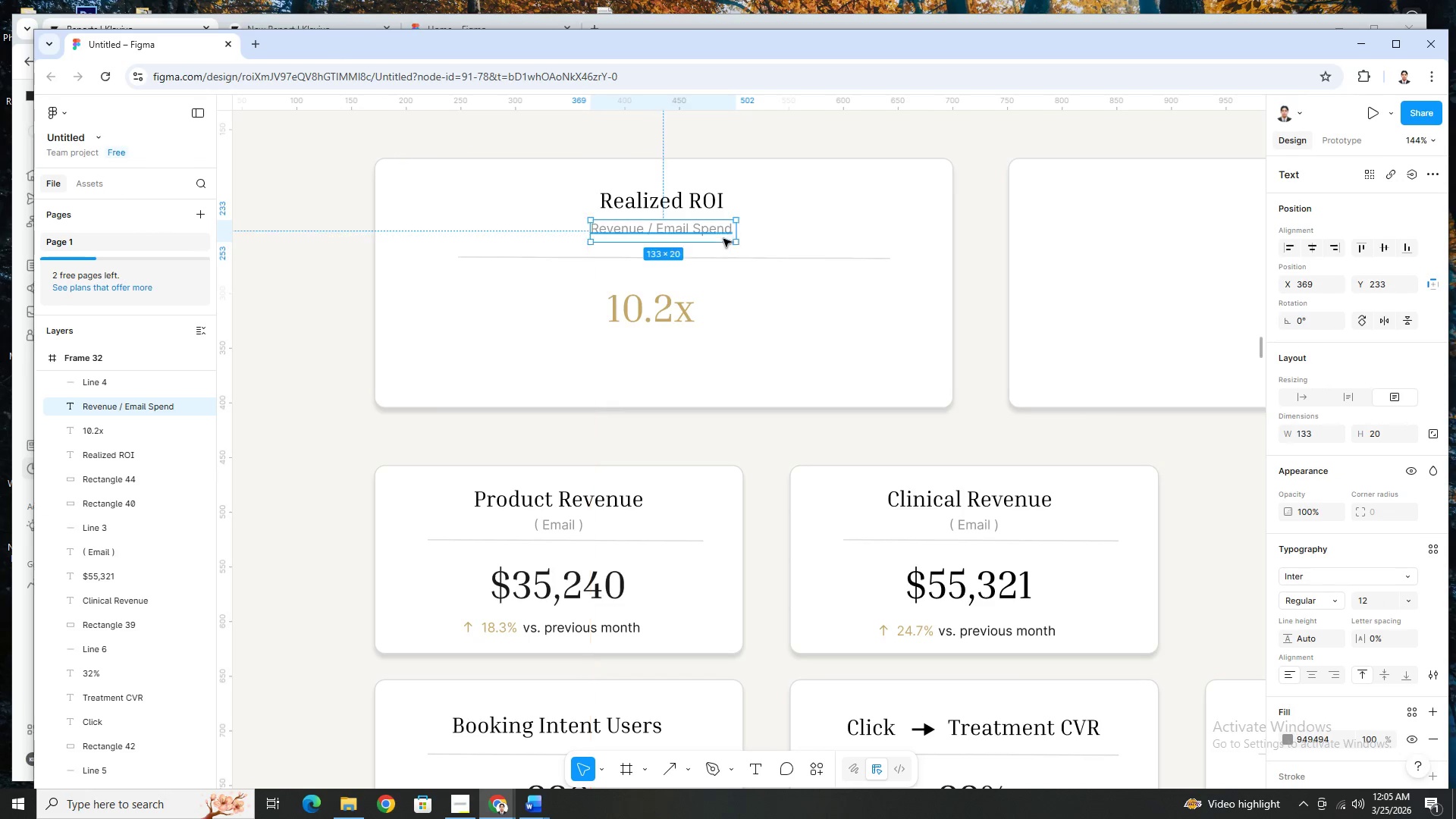 
key(ArrowDown)
 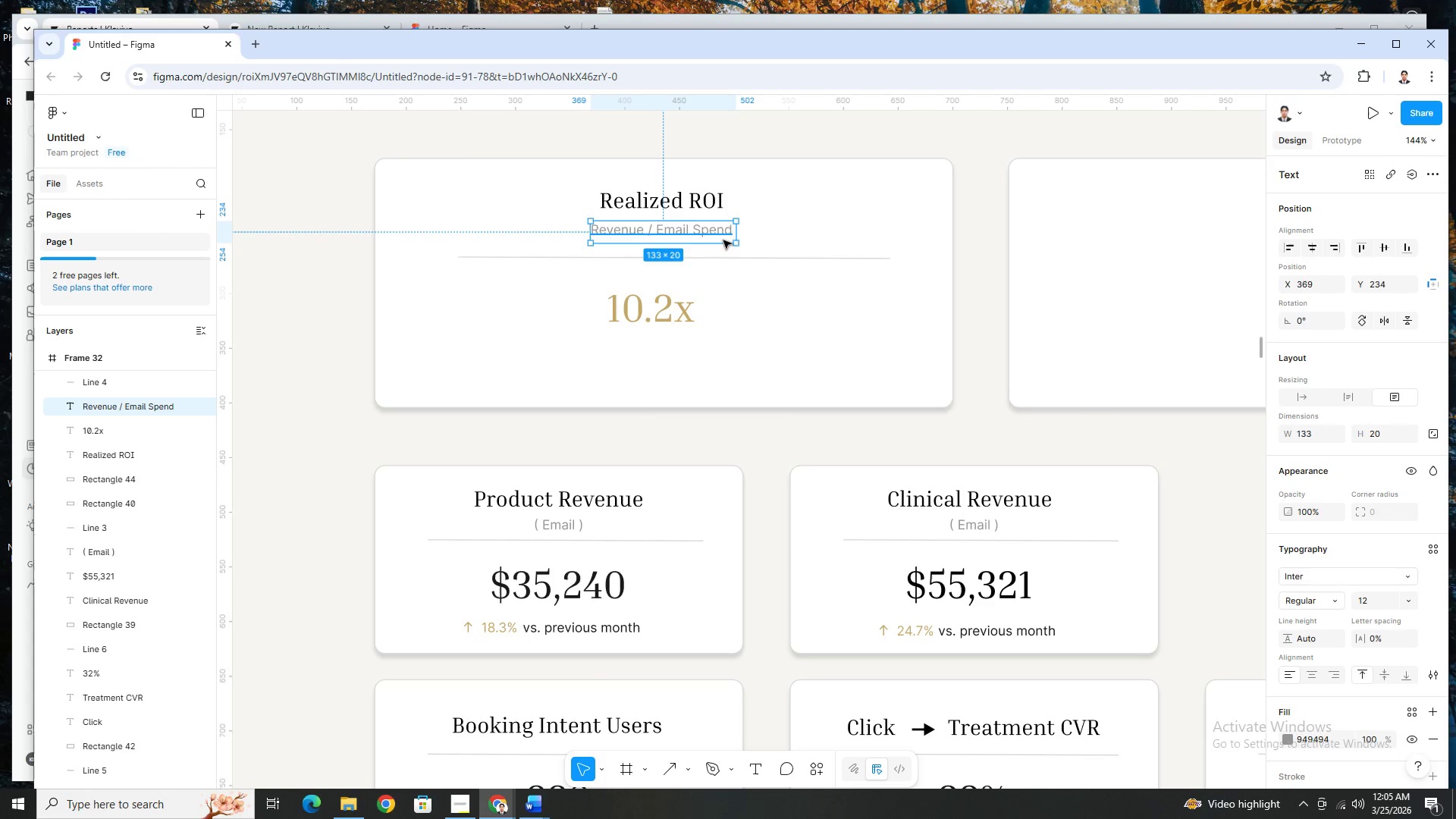 
key(ArrowDown)
 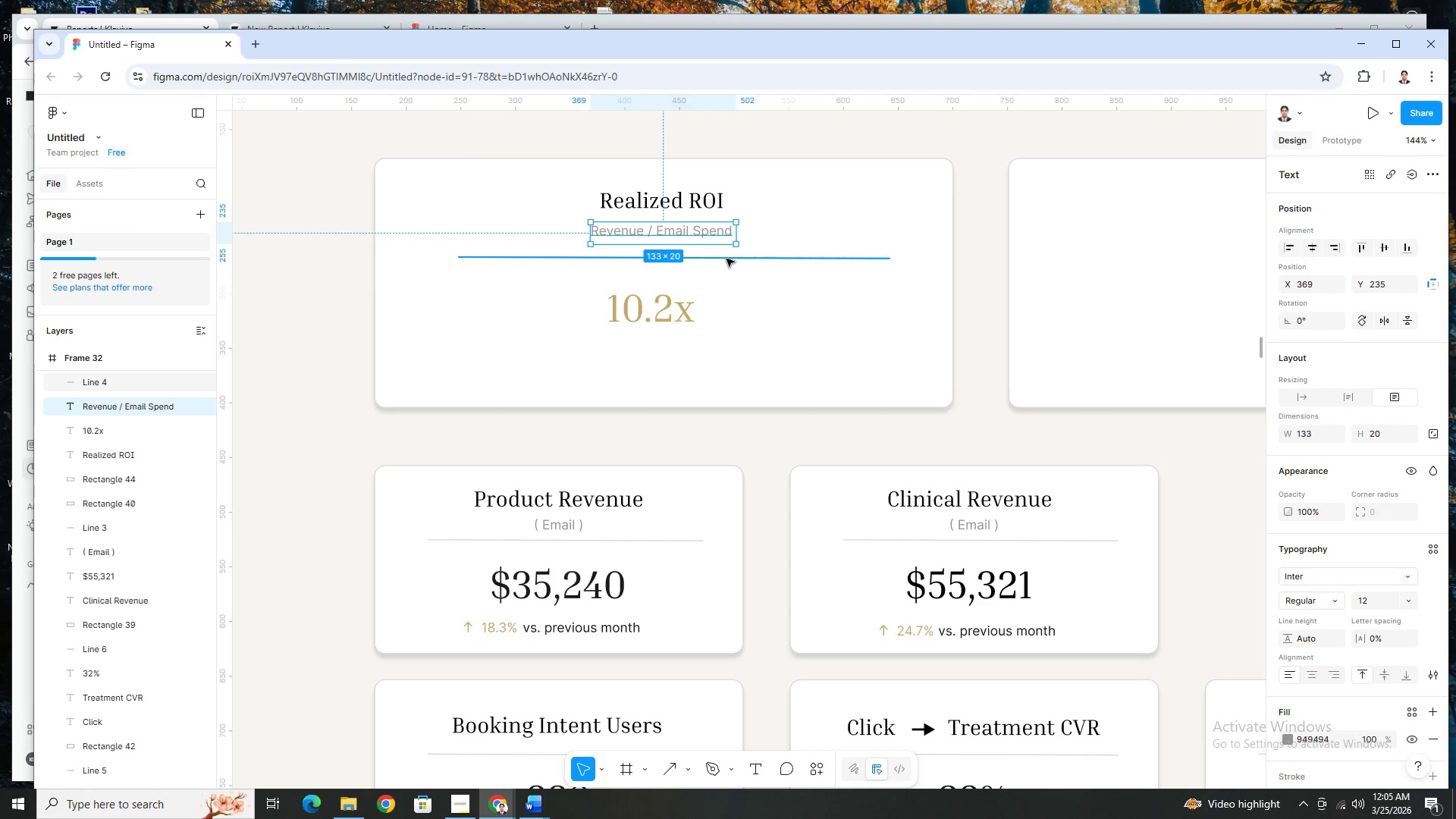 
left_click([726, 259])
 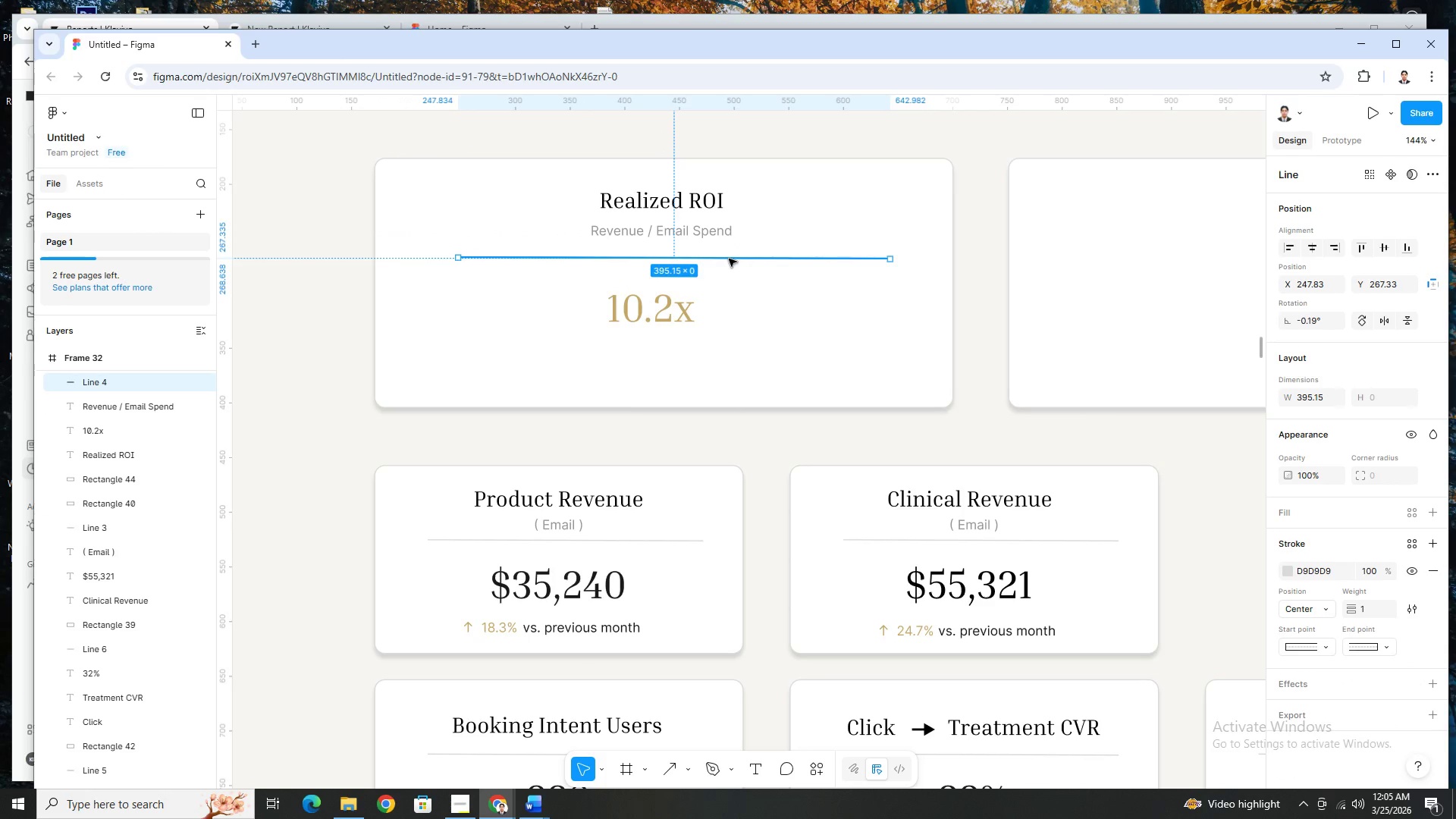 
key(ArrowUp)
 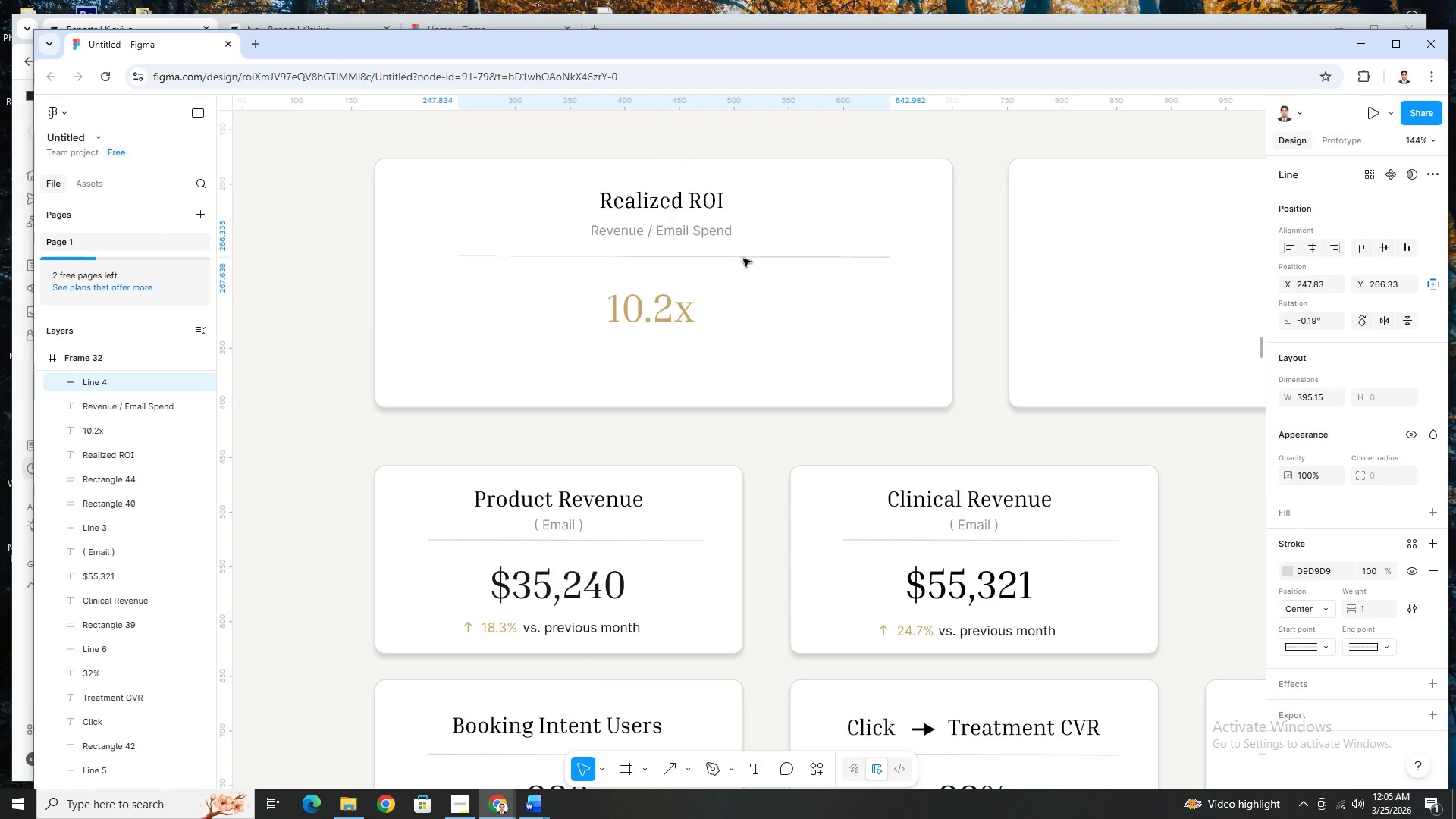 
key(ArrowUp)
 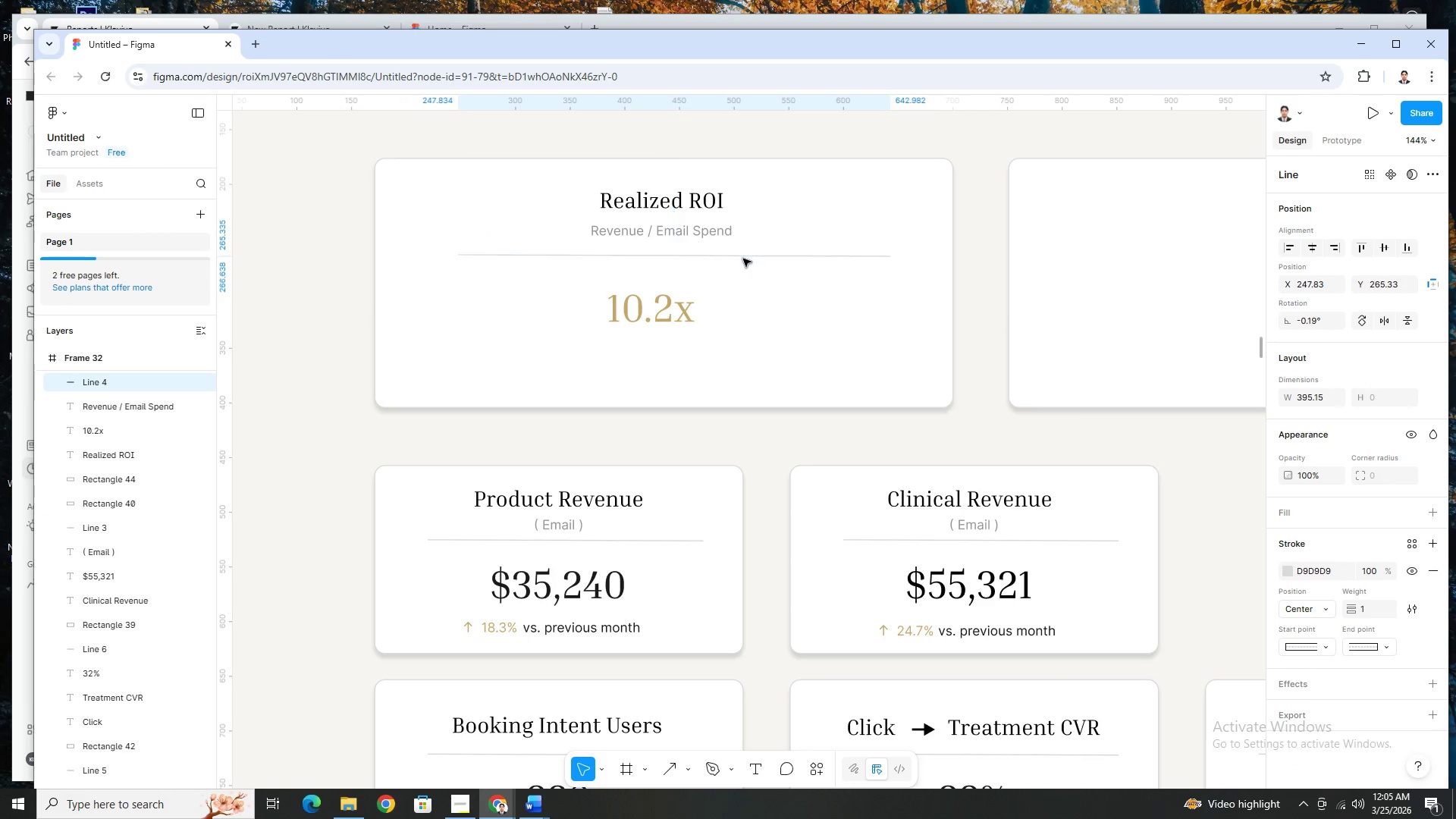 
key(ArrowUp)
 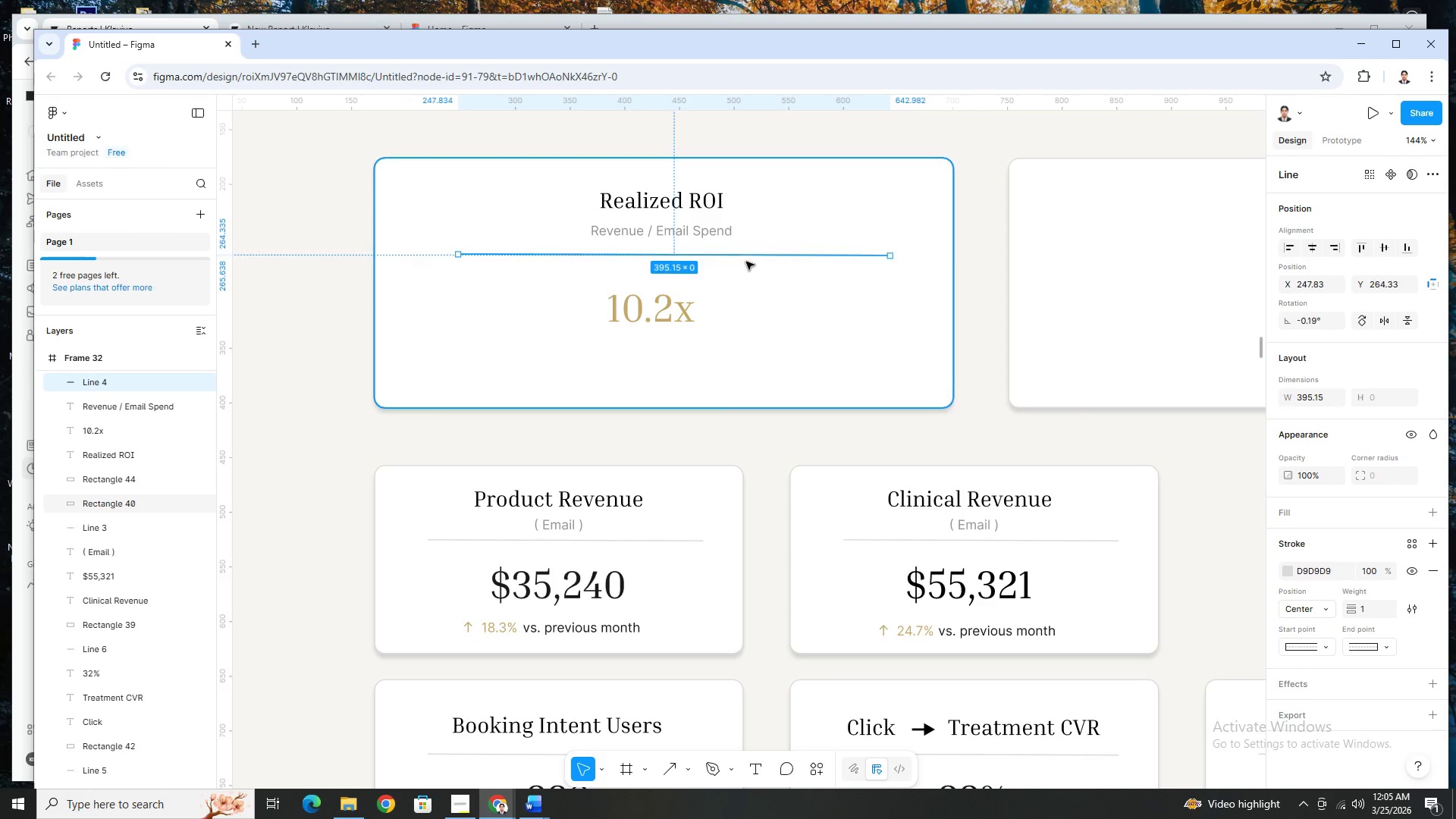 
key(ArrowUp)
 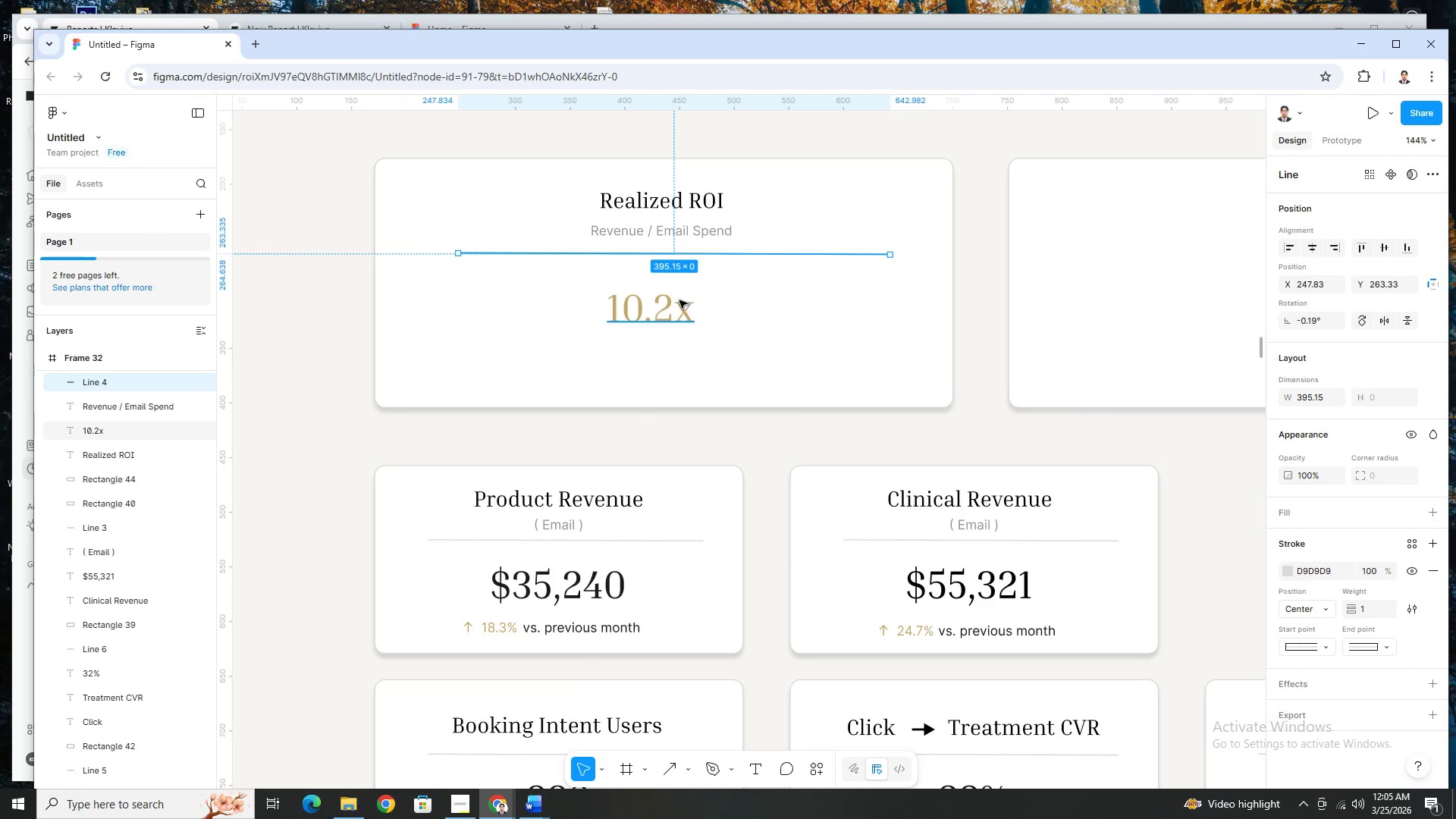 
left_click([673, 303])
 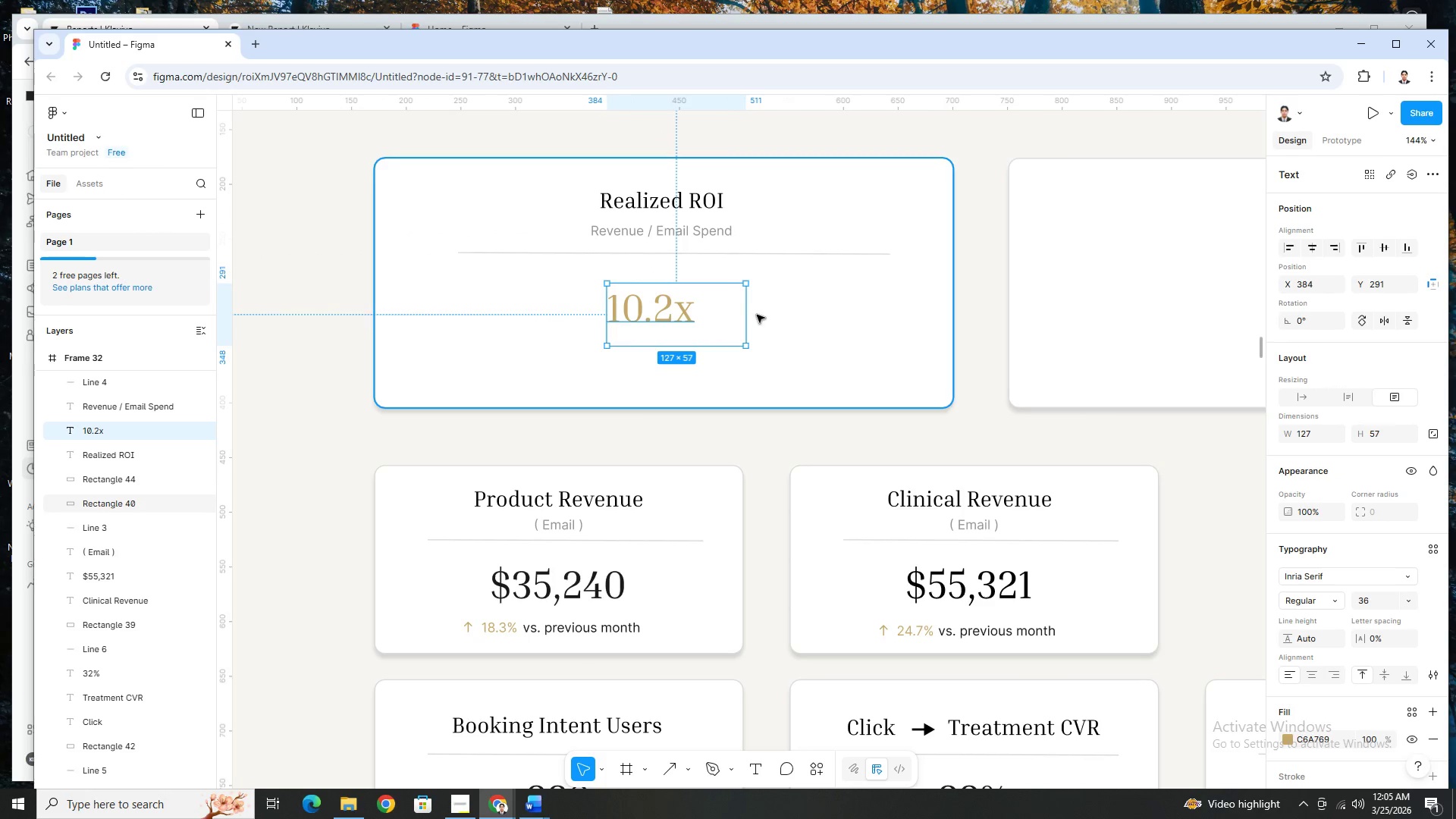 
left_click_drag(start_coordinate=[748, 315], to_coordinate=[695, 315])
 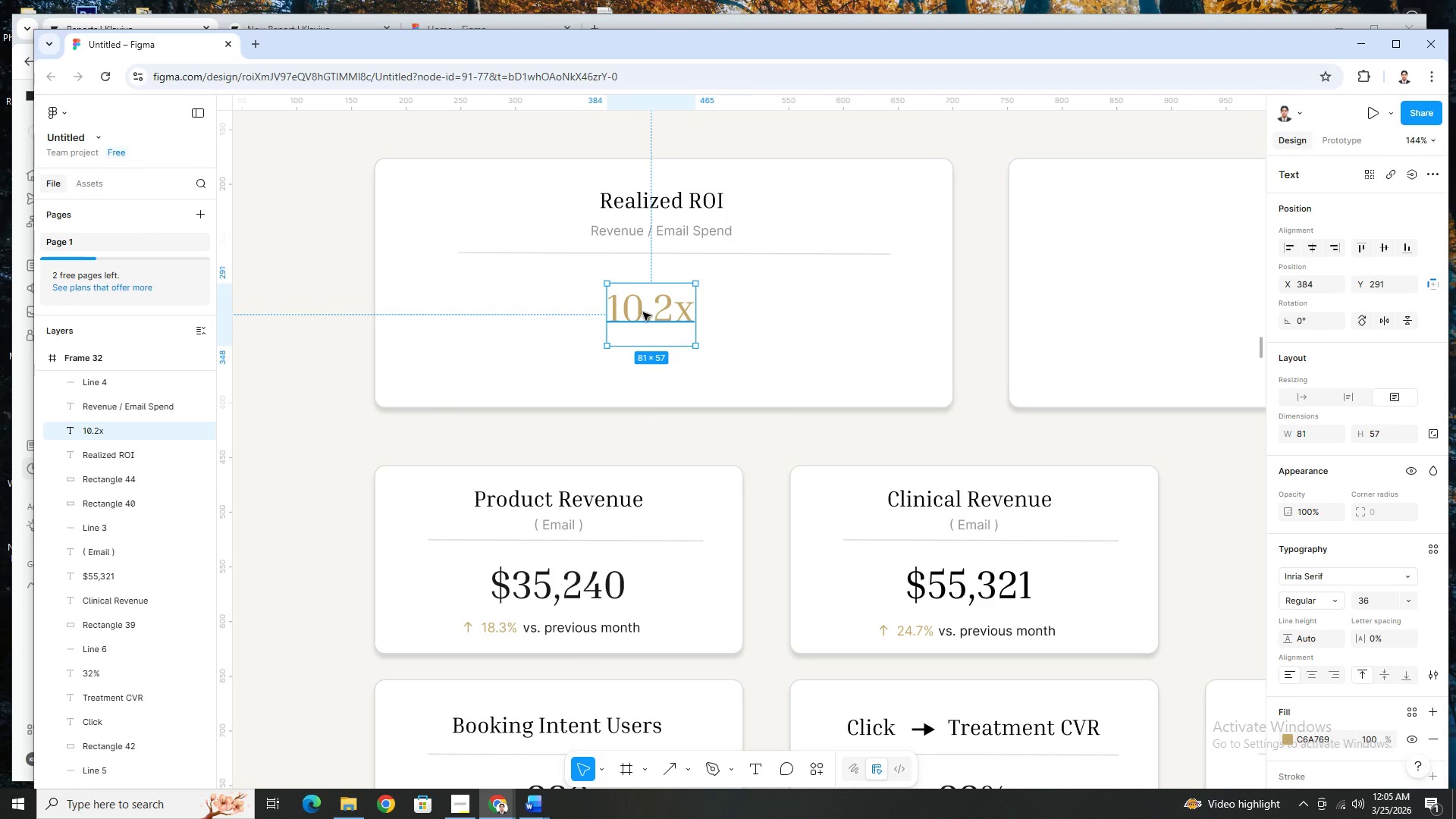 
left_click_drag(start_coordinate=[642, 312], to_coordinate=[657, 312])
 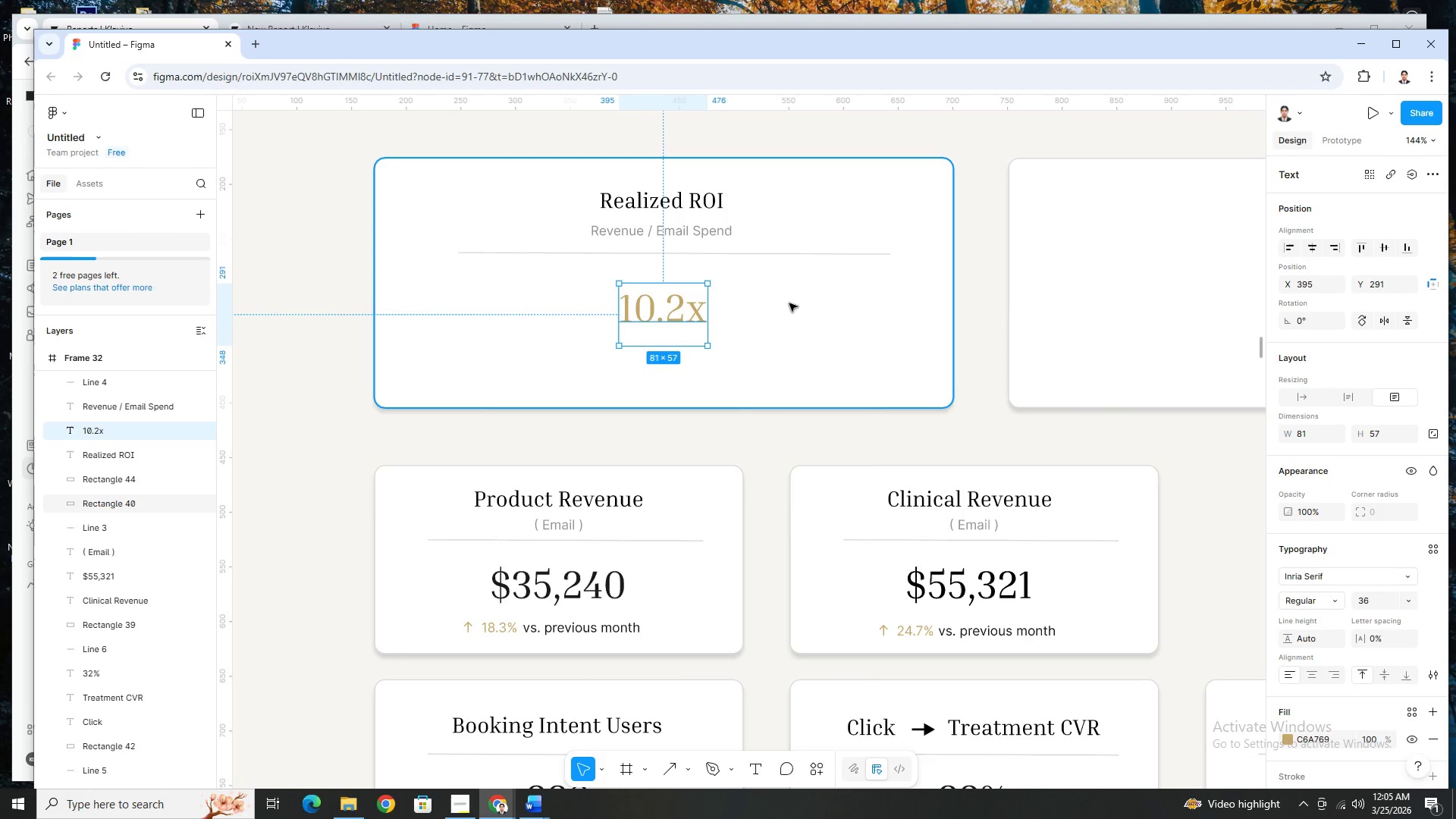 
left_click([790, 303])
 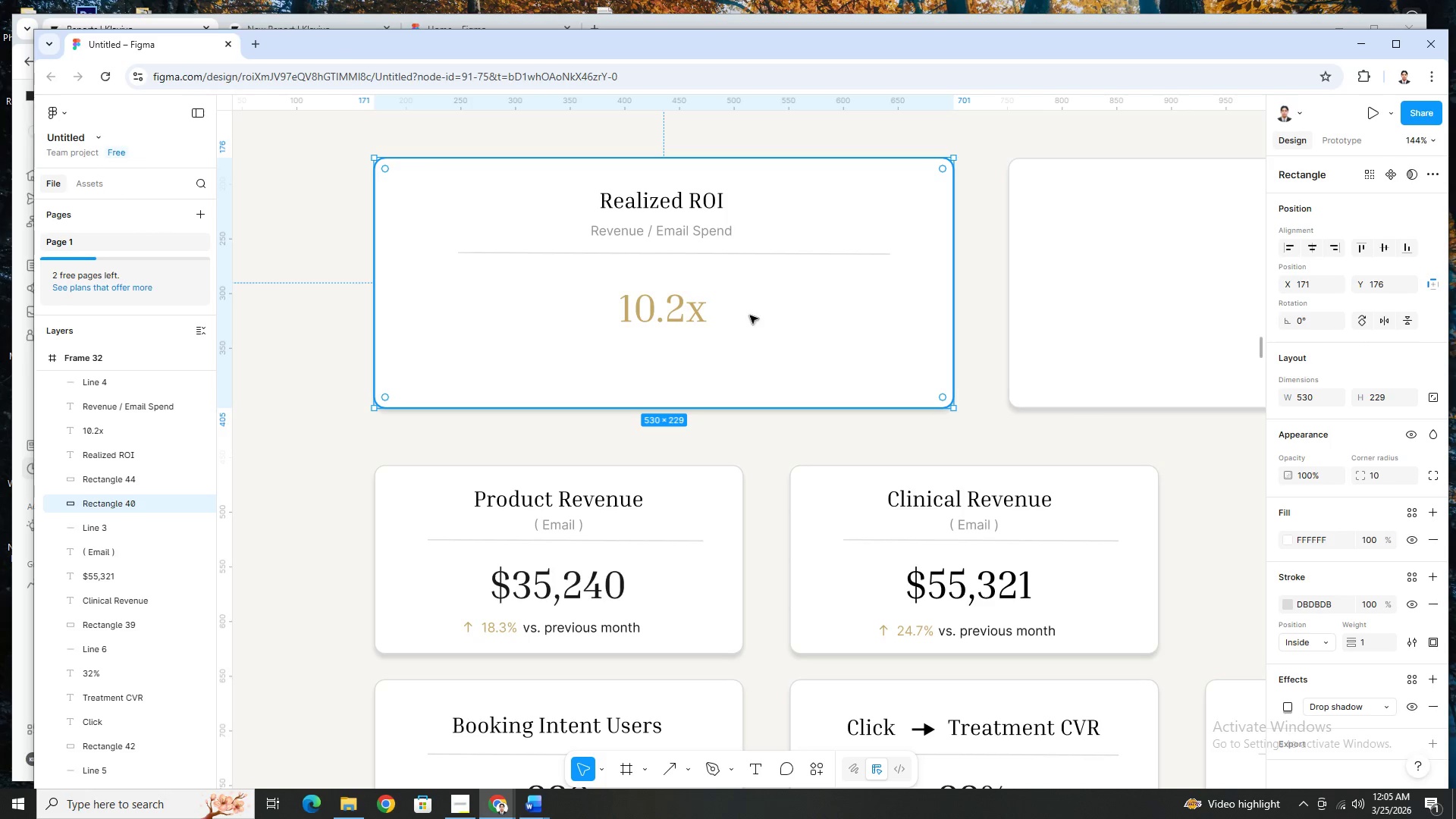 
left_click([696, 312])
 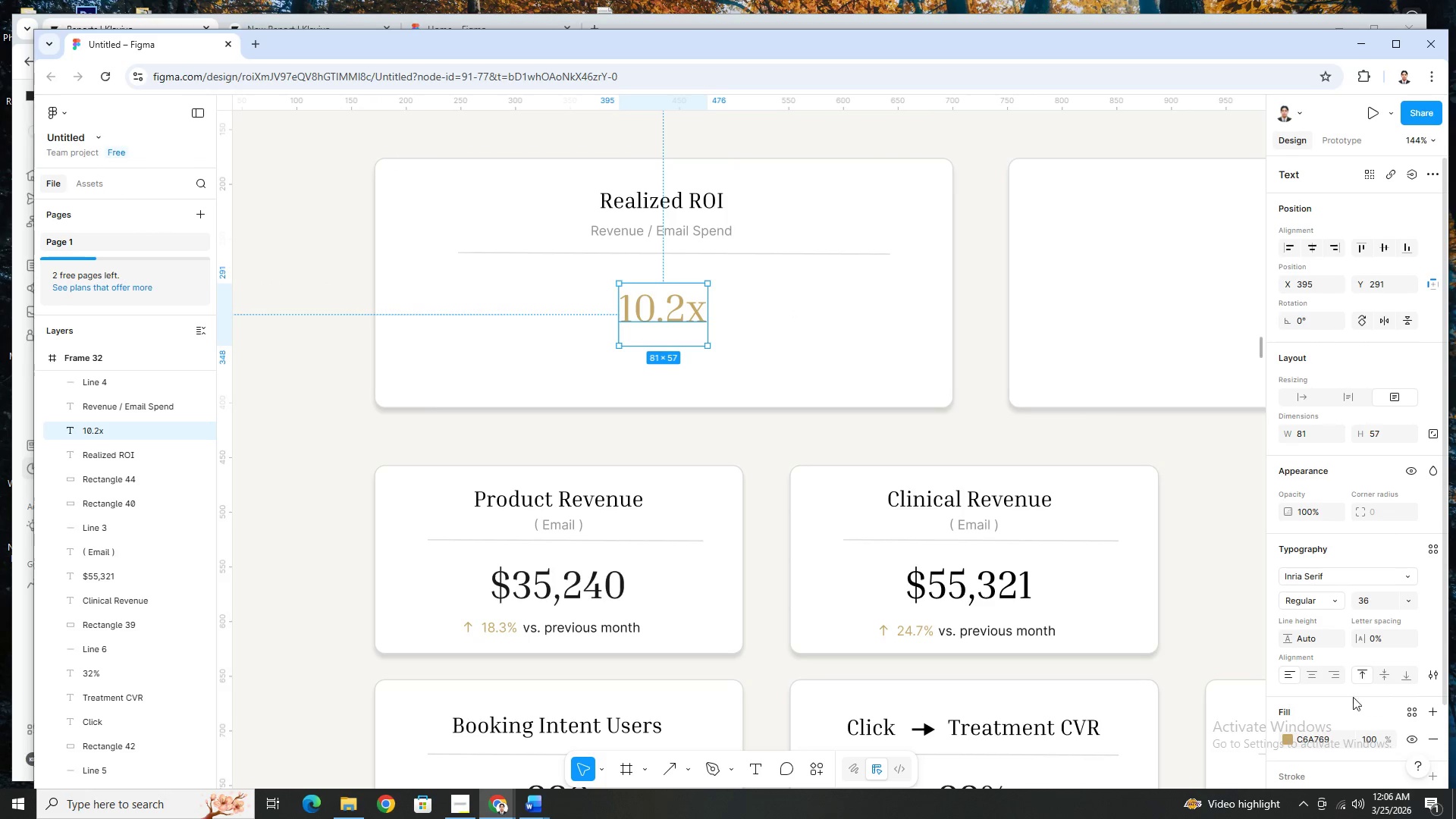 
scroll: coordinate [1326, 694], scroll_direction: down, amount: 2.0
 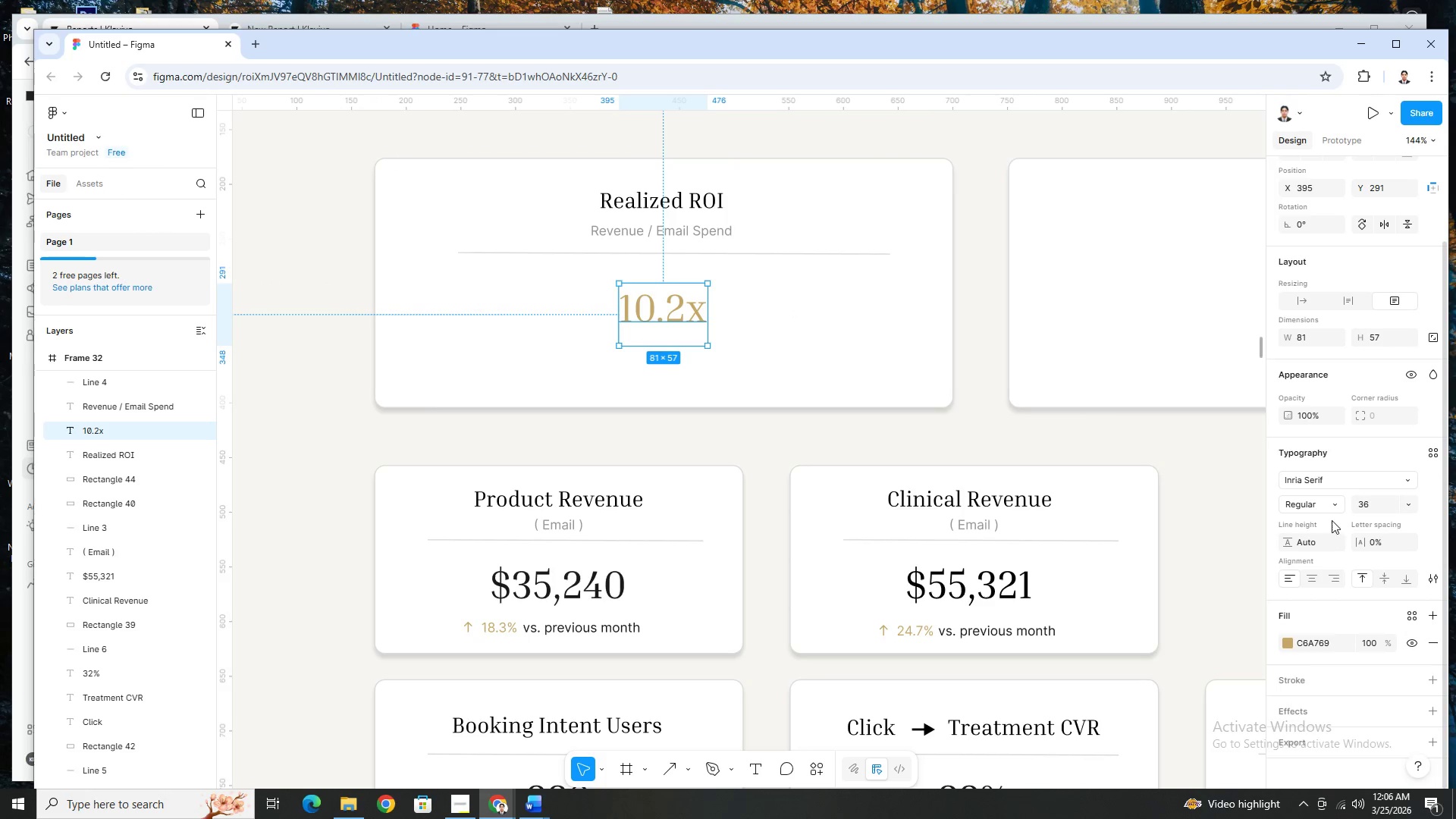 
left_click([1336, 509])
 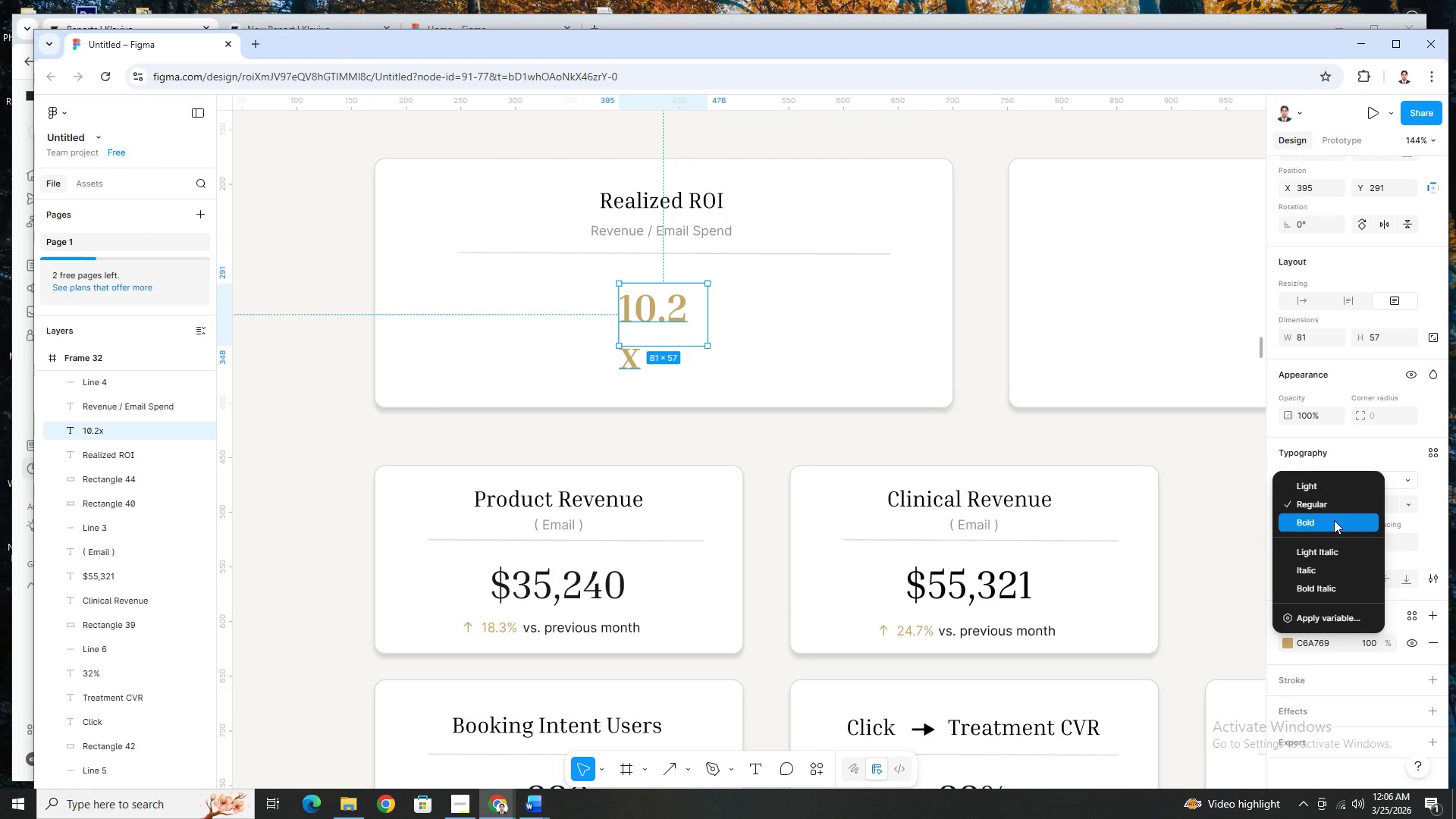 
left_click([1332, 507])
 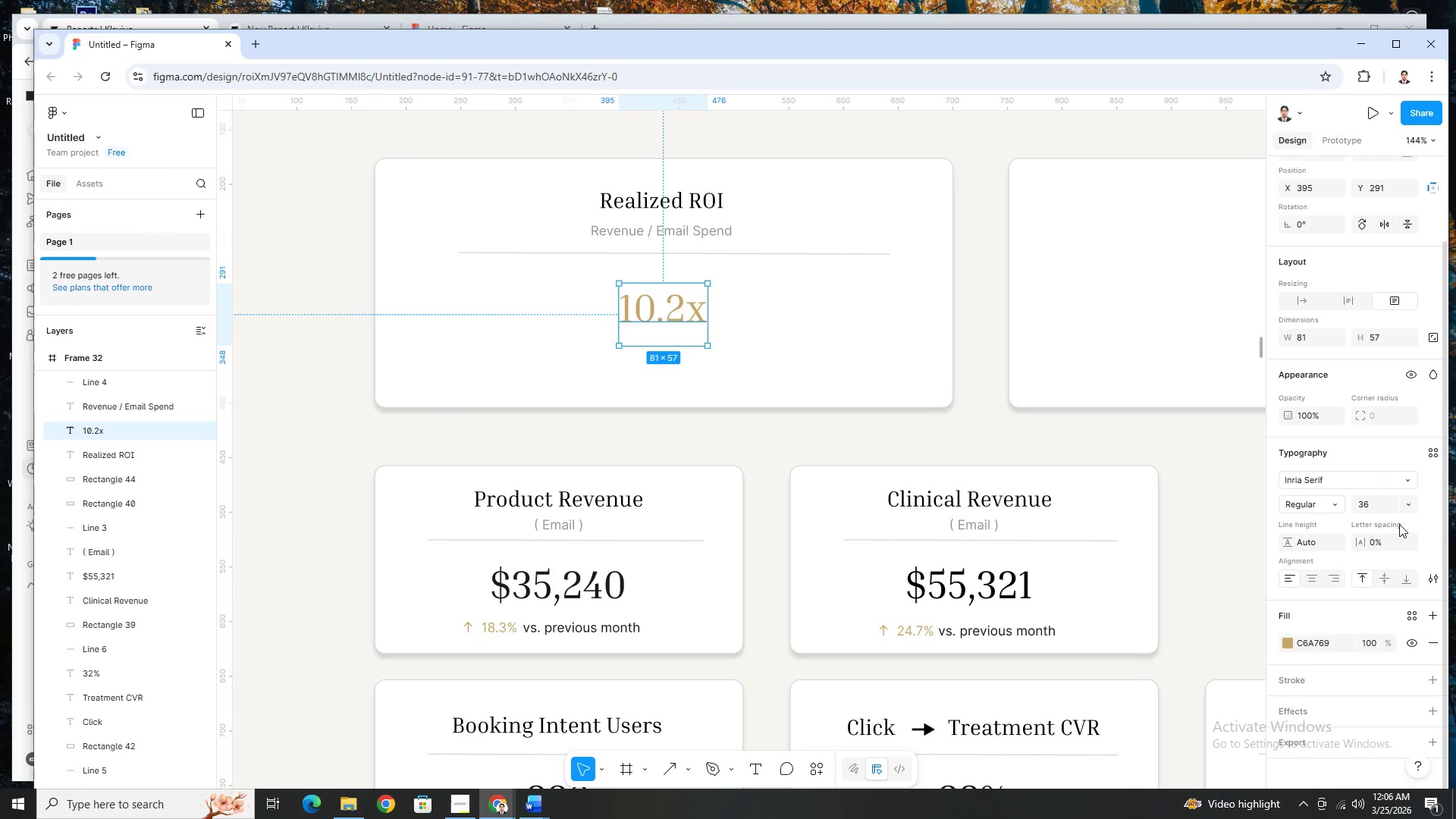 
left_click([1404, 505])
 